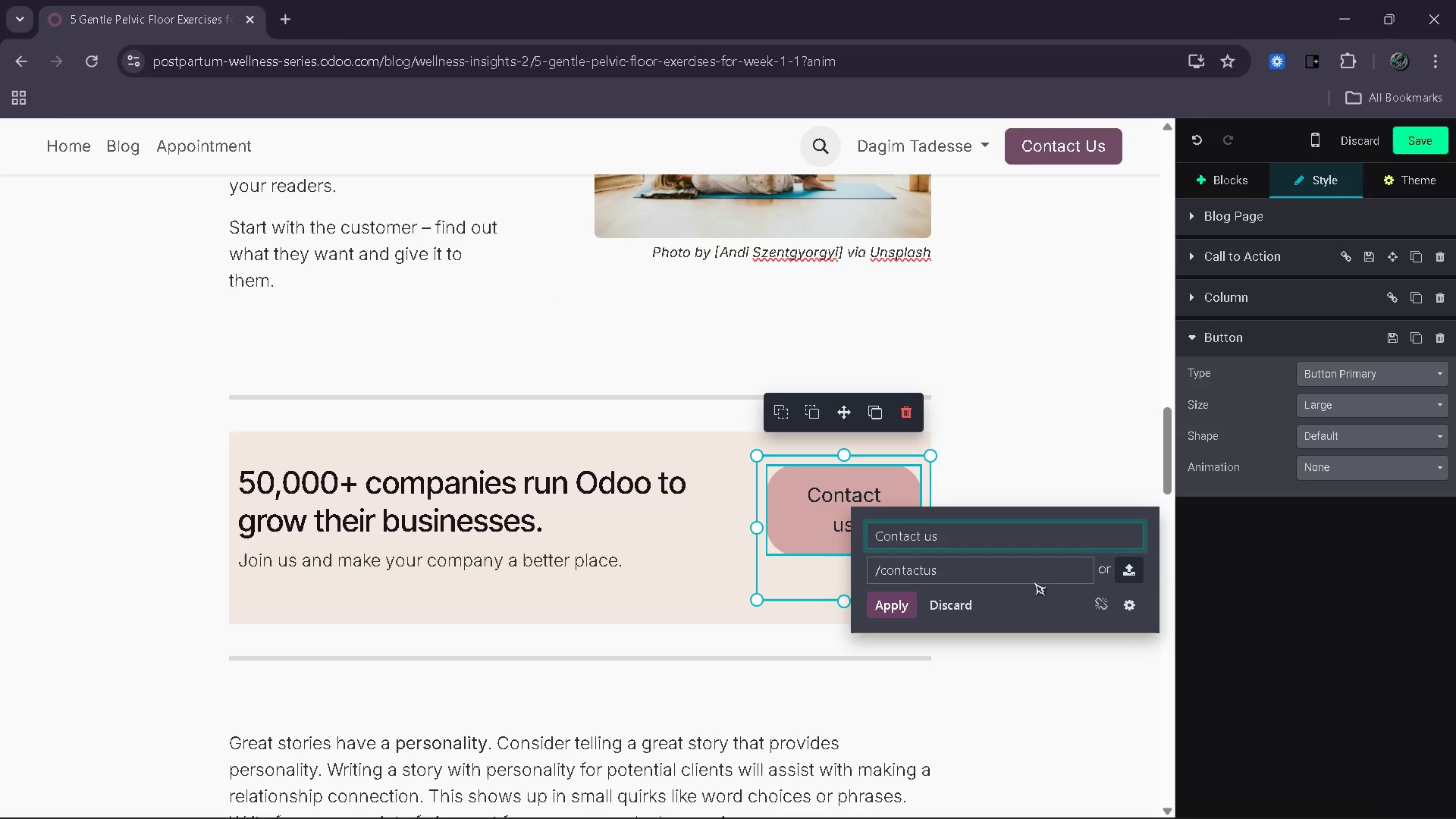 
left_click_drag(start_coordinate=[1020, 577], to_coordinate=[819, 583])
 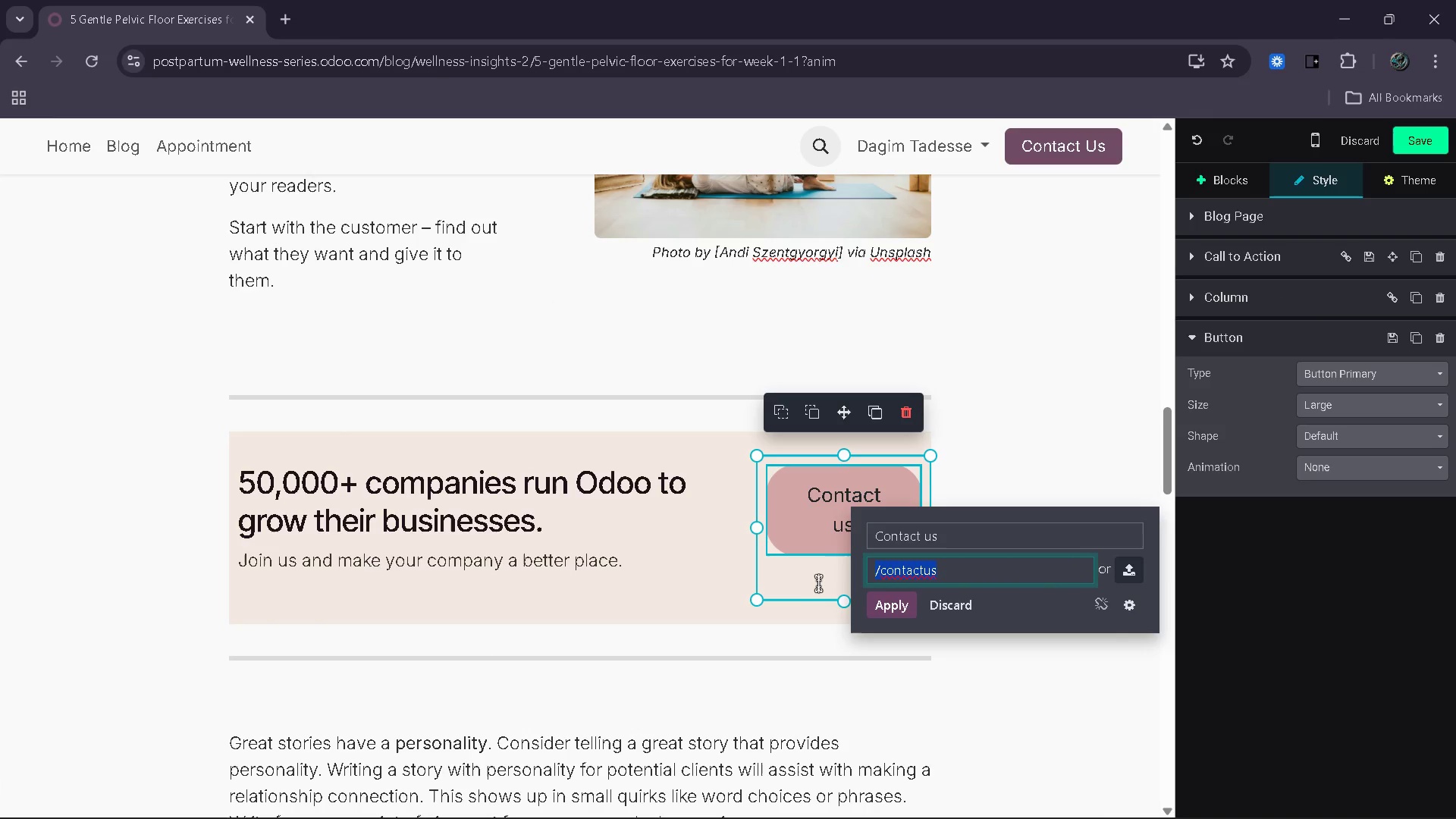 
key(Control+V)
 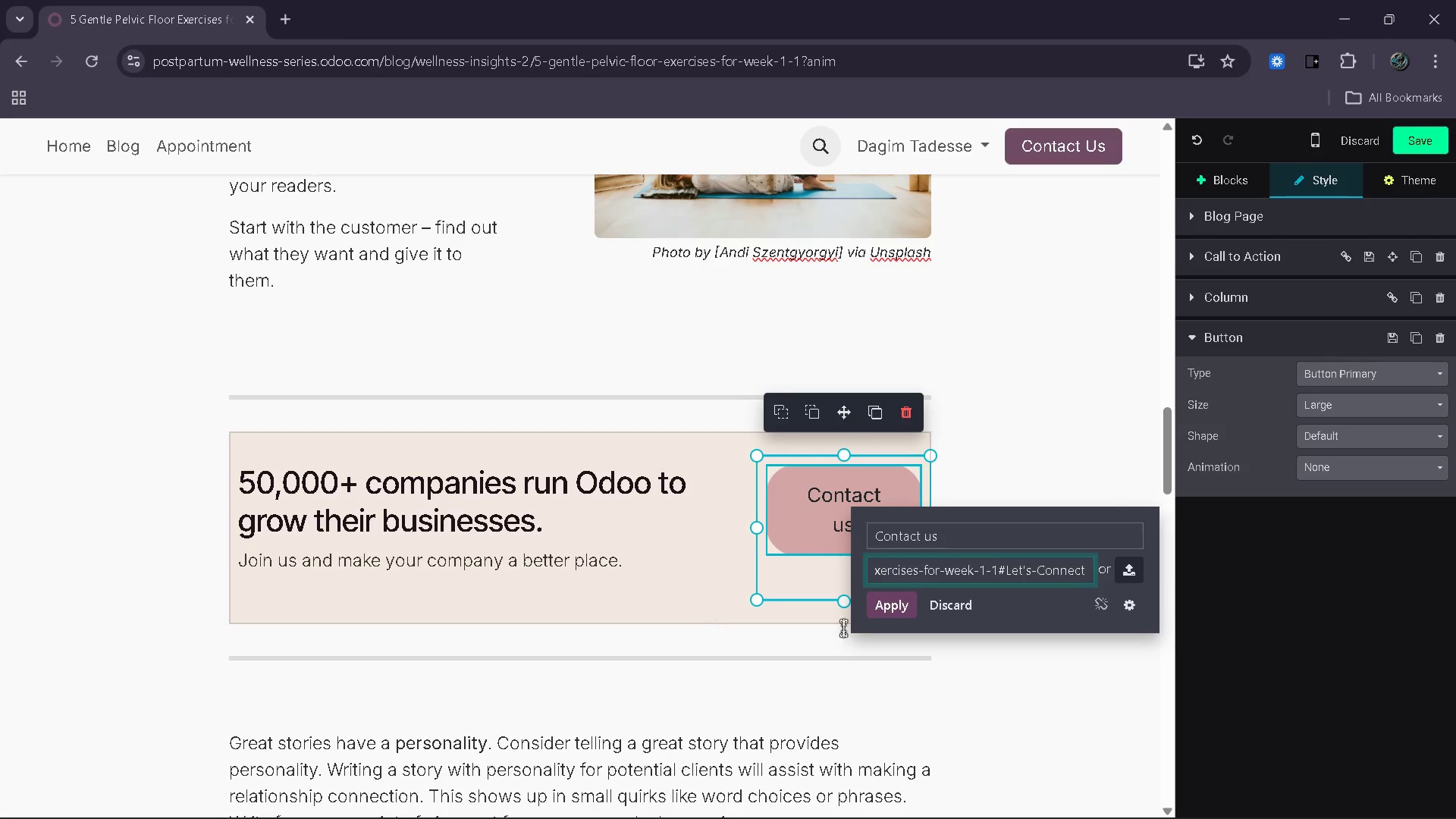 
left_click([897, 616])
 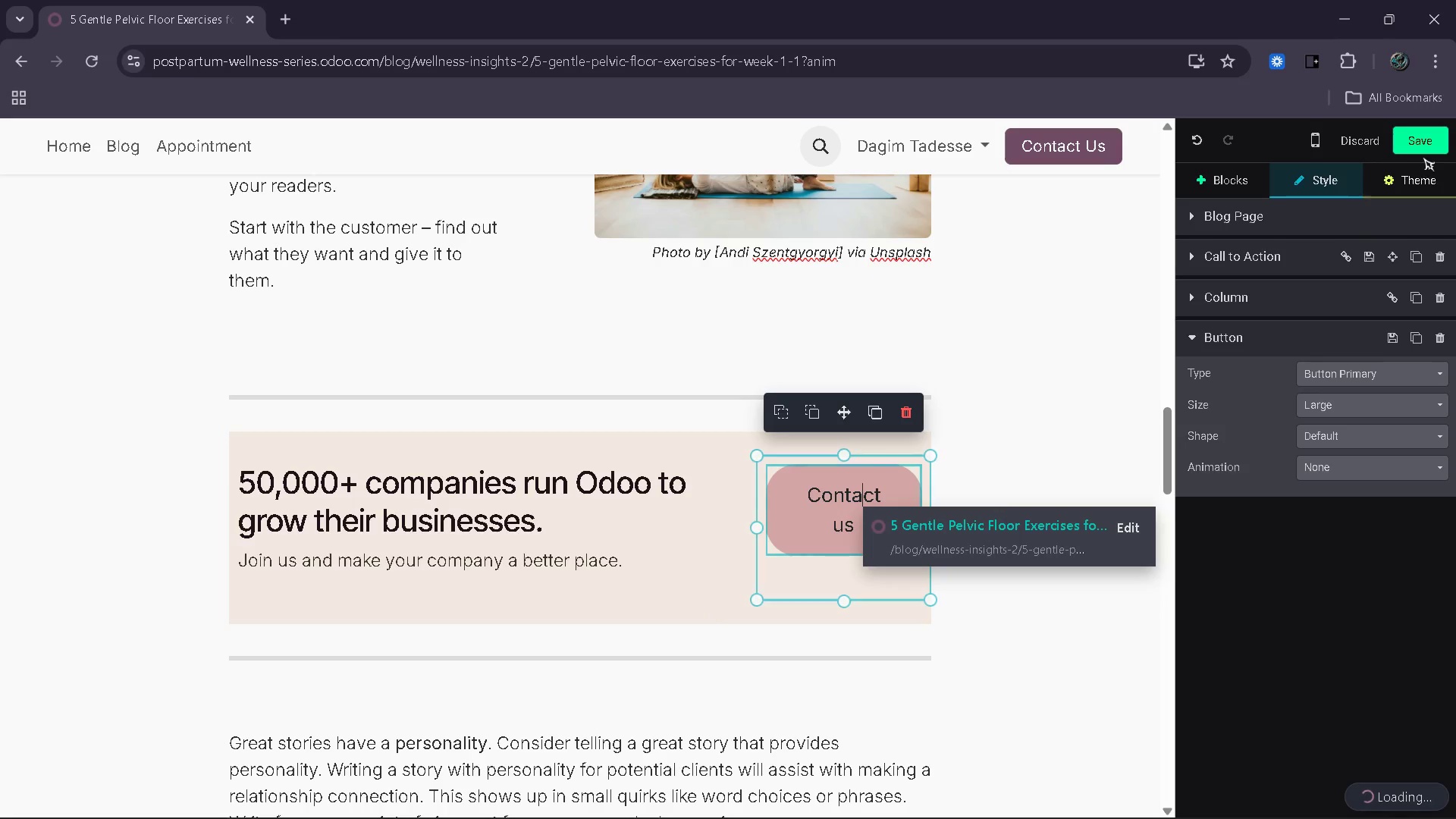 
left_click([1423, 152])
 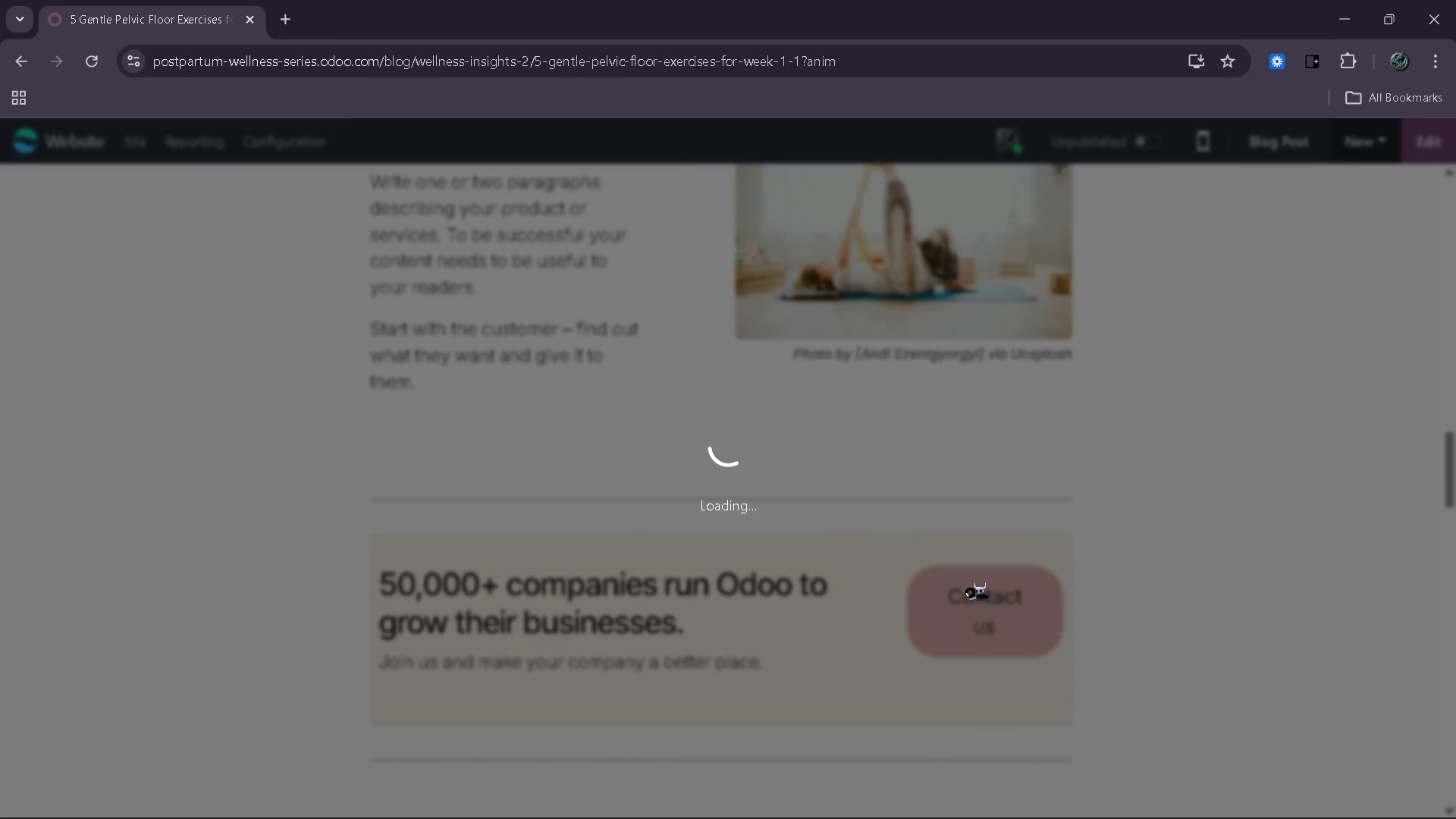 
wait(9.89)
 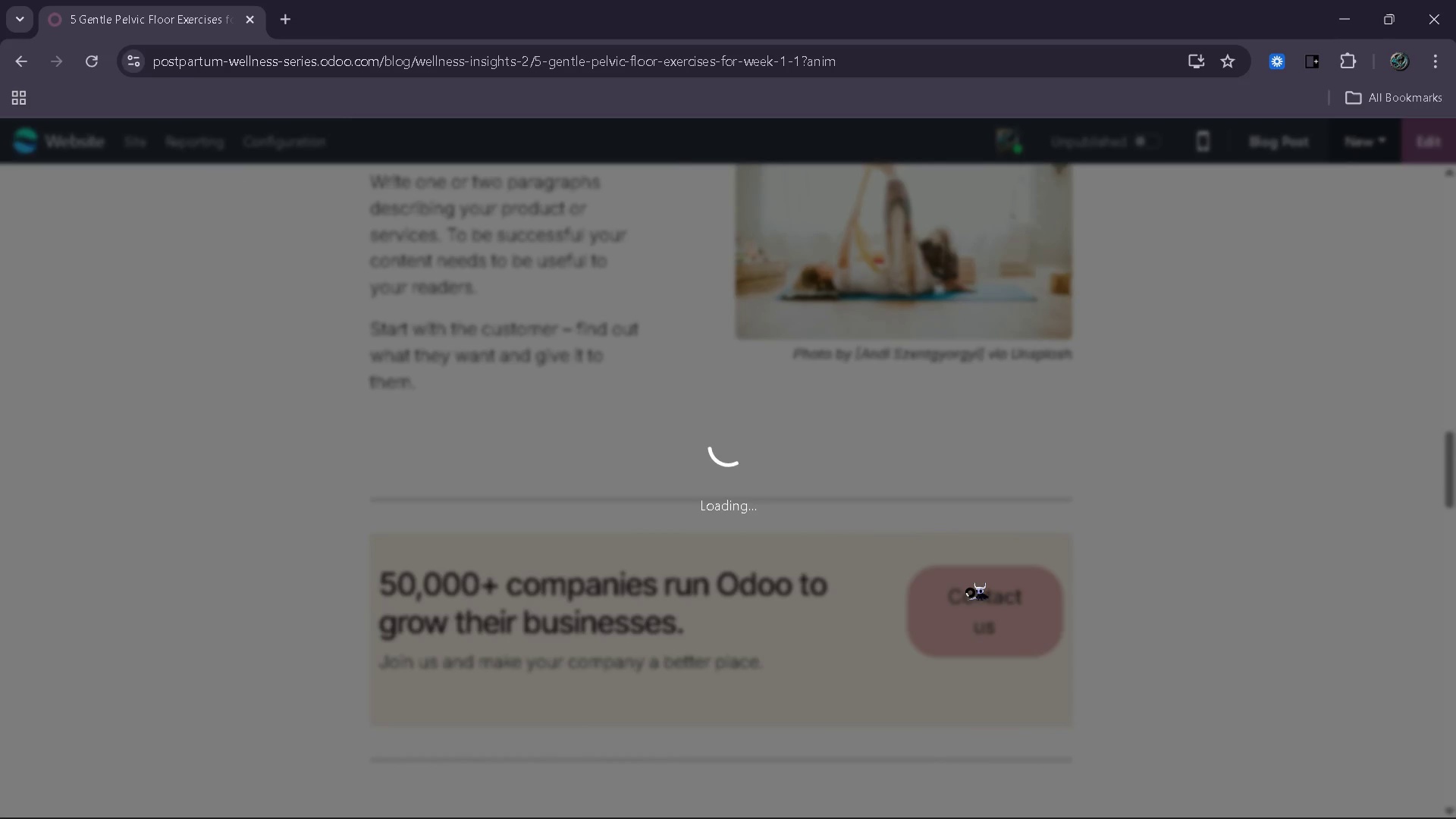 
left_click([974, 644])
 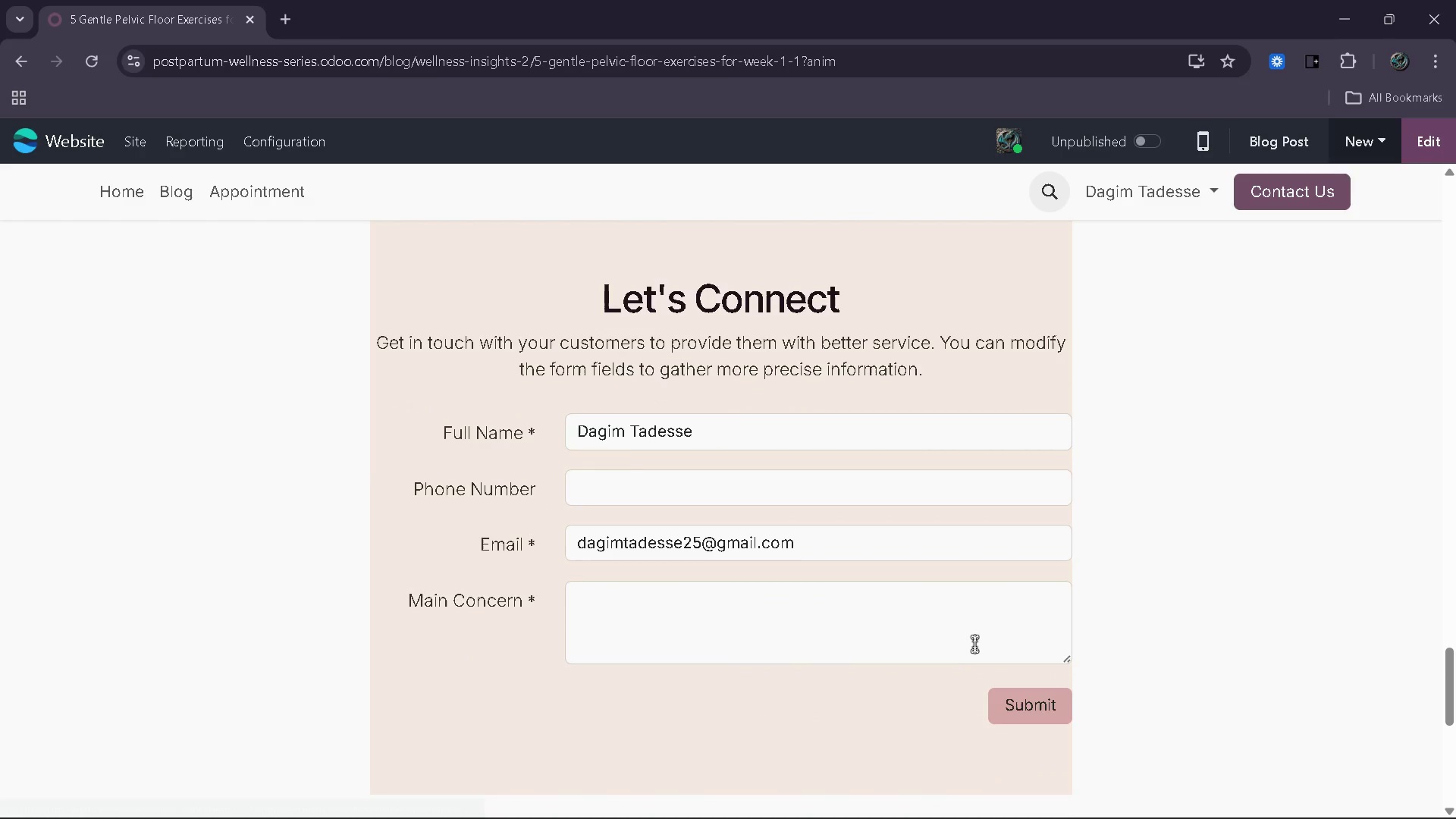 
scroll: coordinate [971, 639], scroll_direction: up, amount: 18.0
 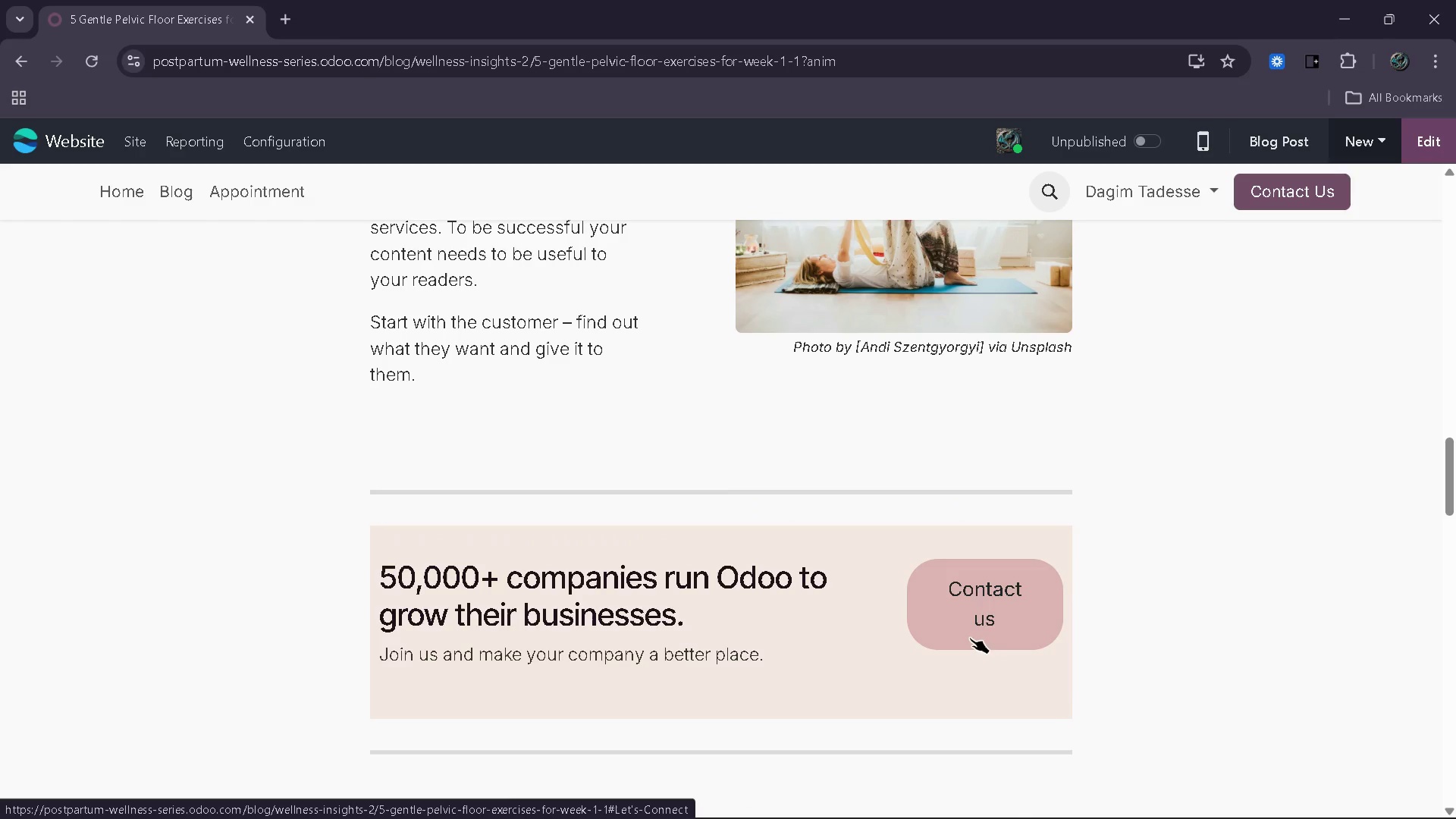 
wait(7.64)
 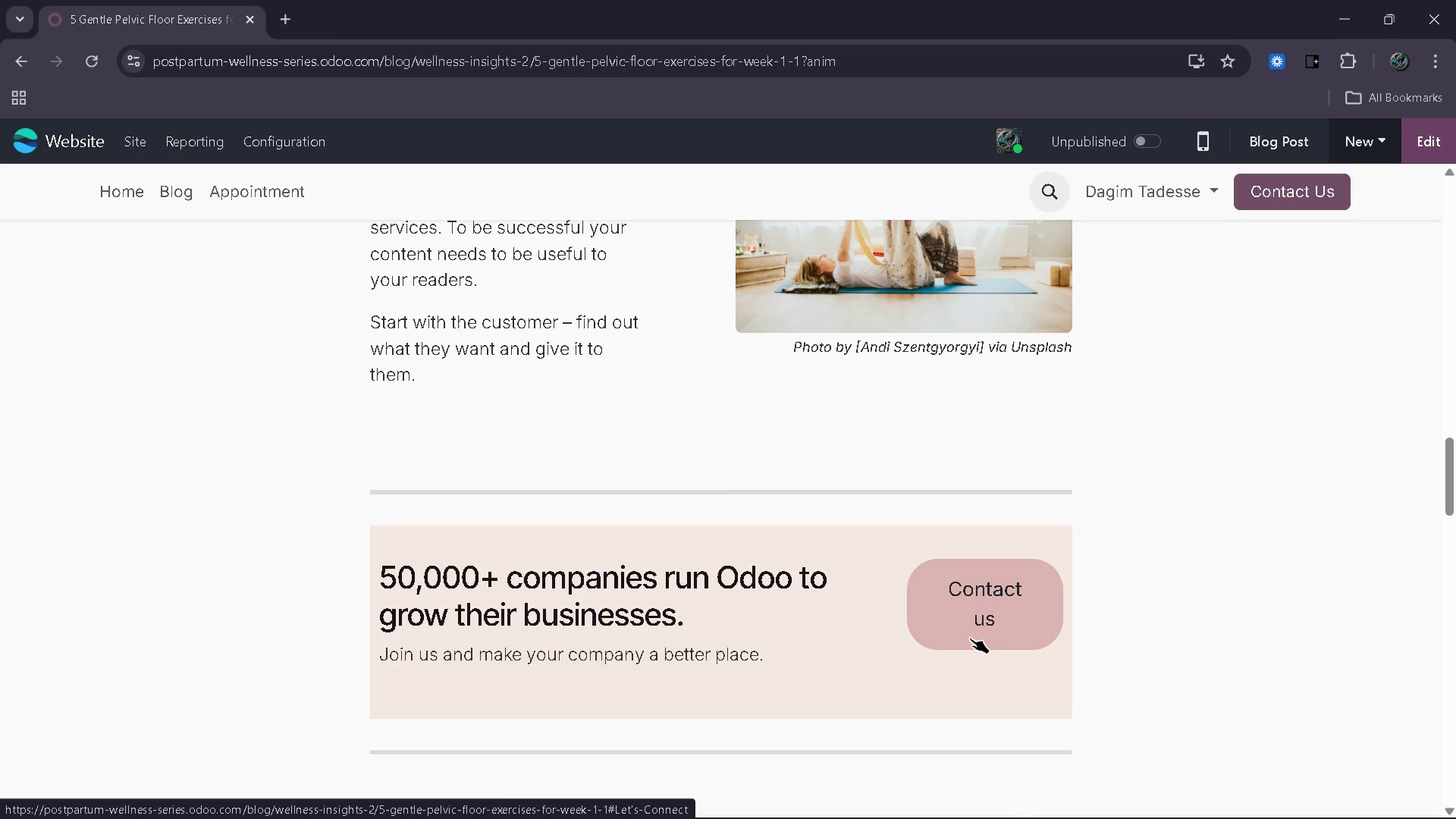 
scroll: coordinate [936, 647], scroll_direction: up, amount: 27.0
 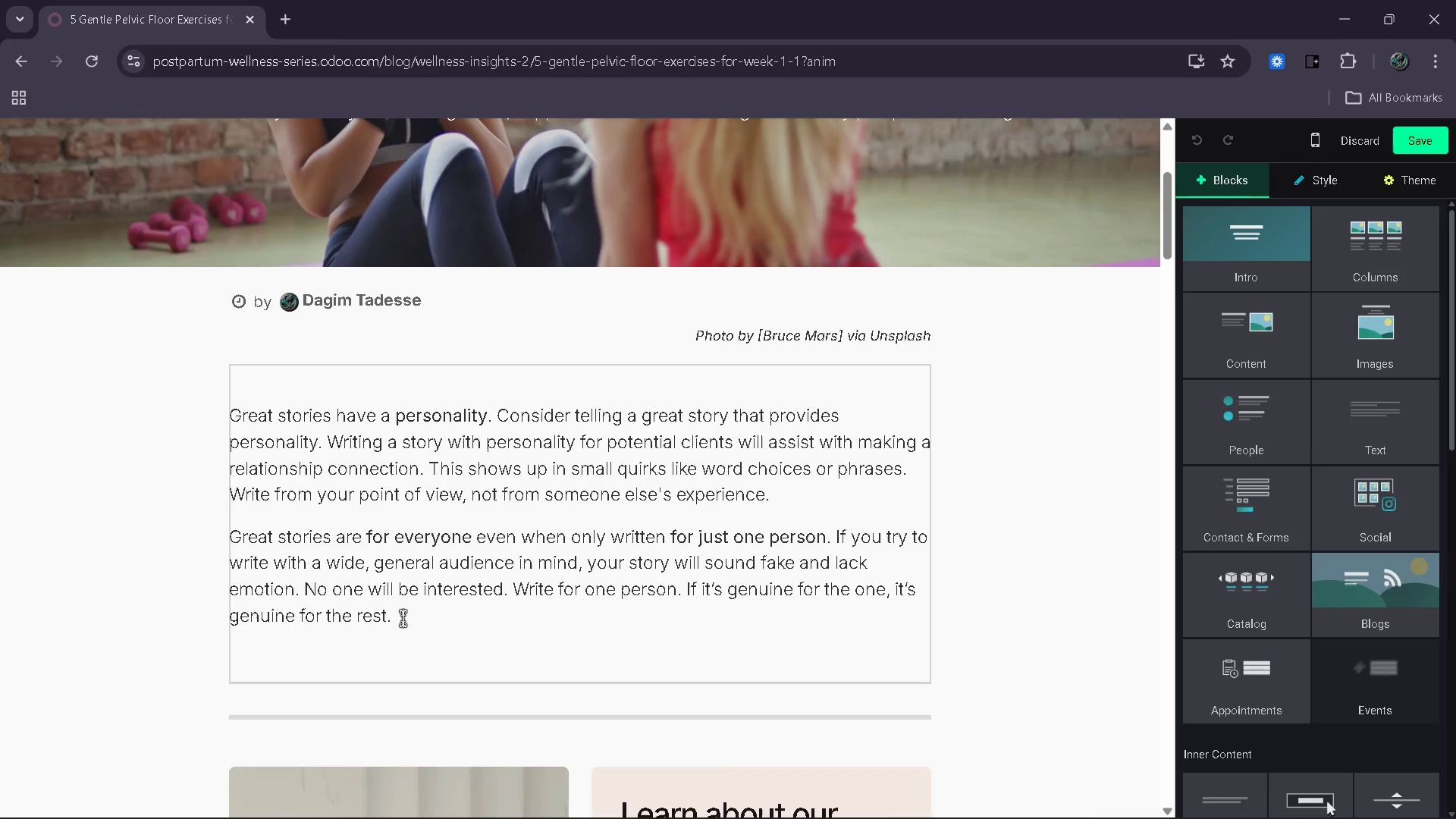 
left_click_drag(start_coordinate=[418, 619], to_coordinate=[216, 400])
 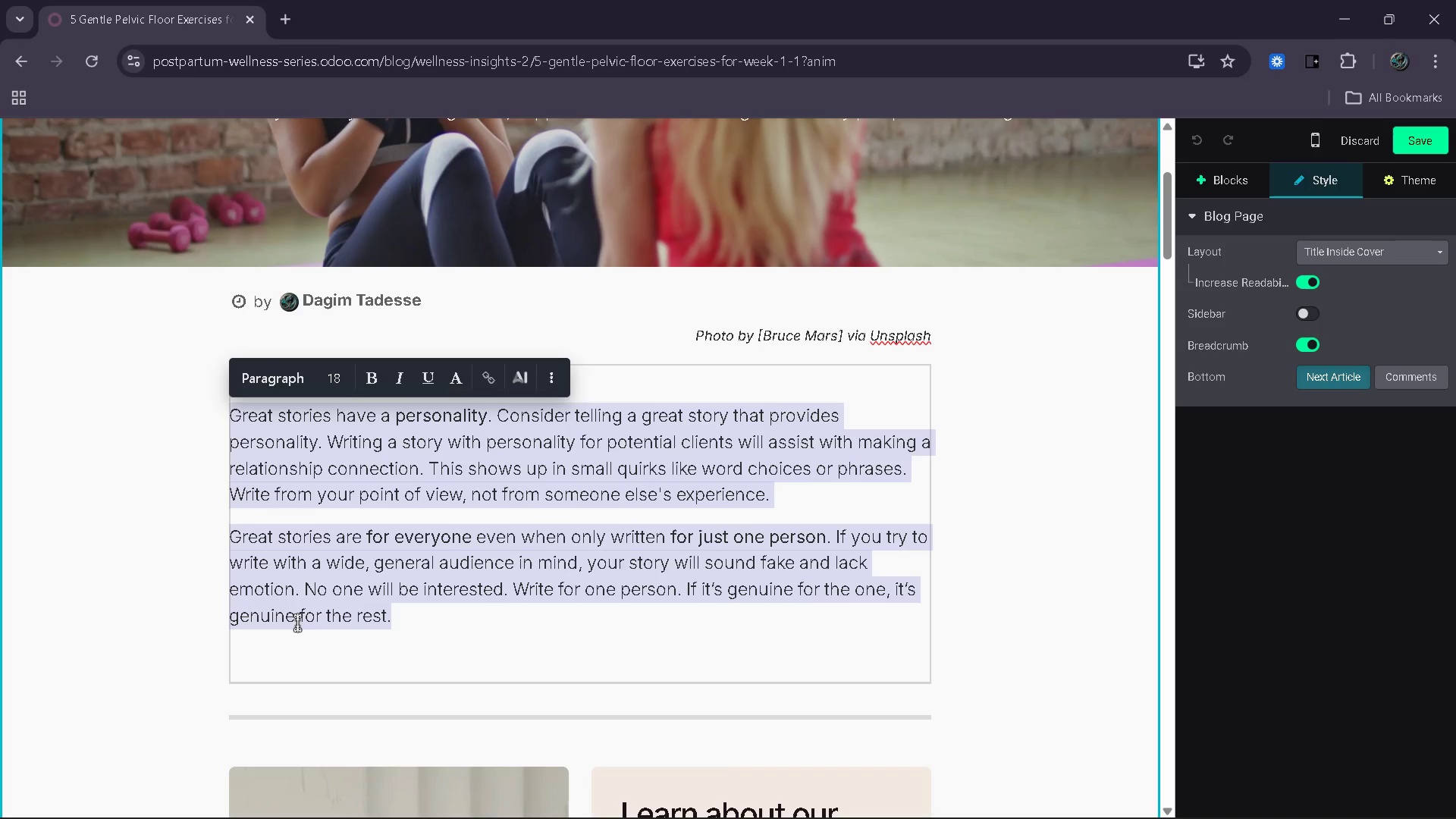 
key(Shift+R)
 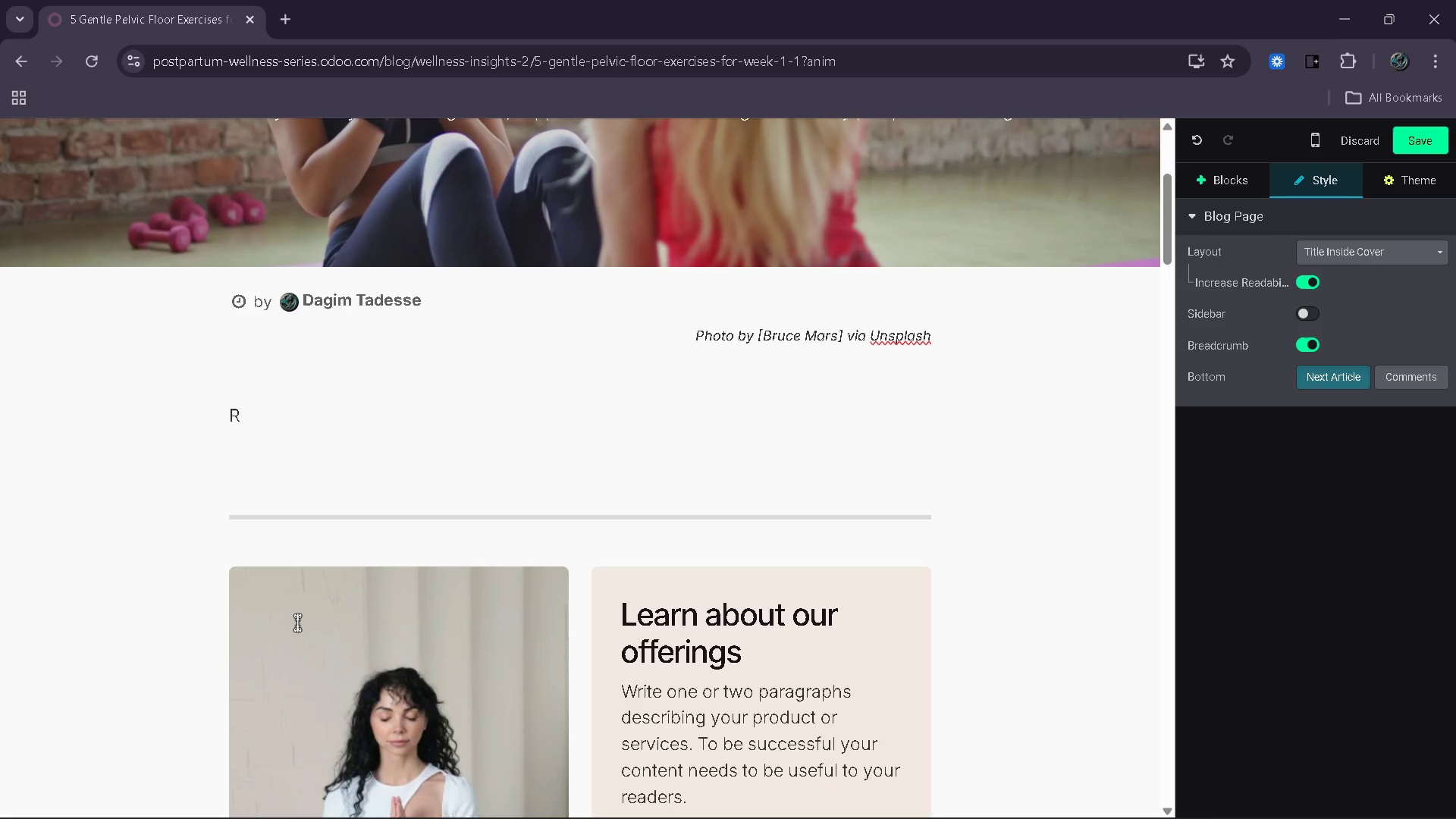 
wait(6.75)
 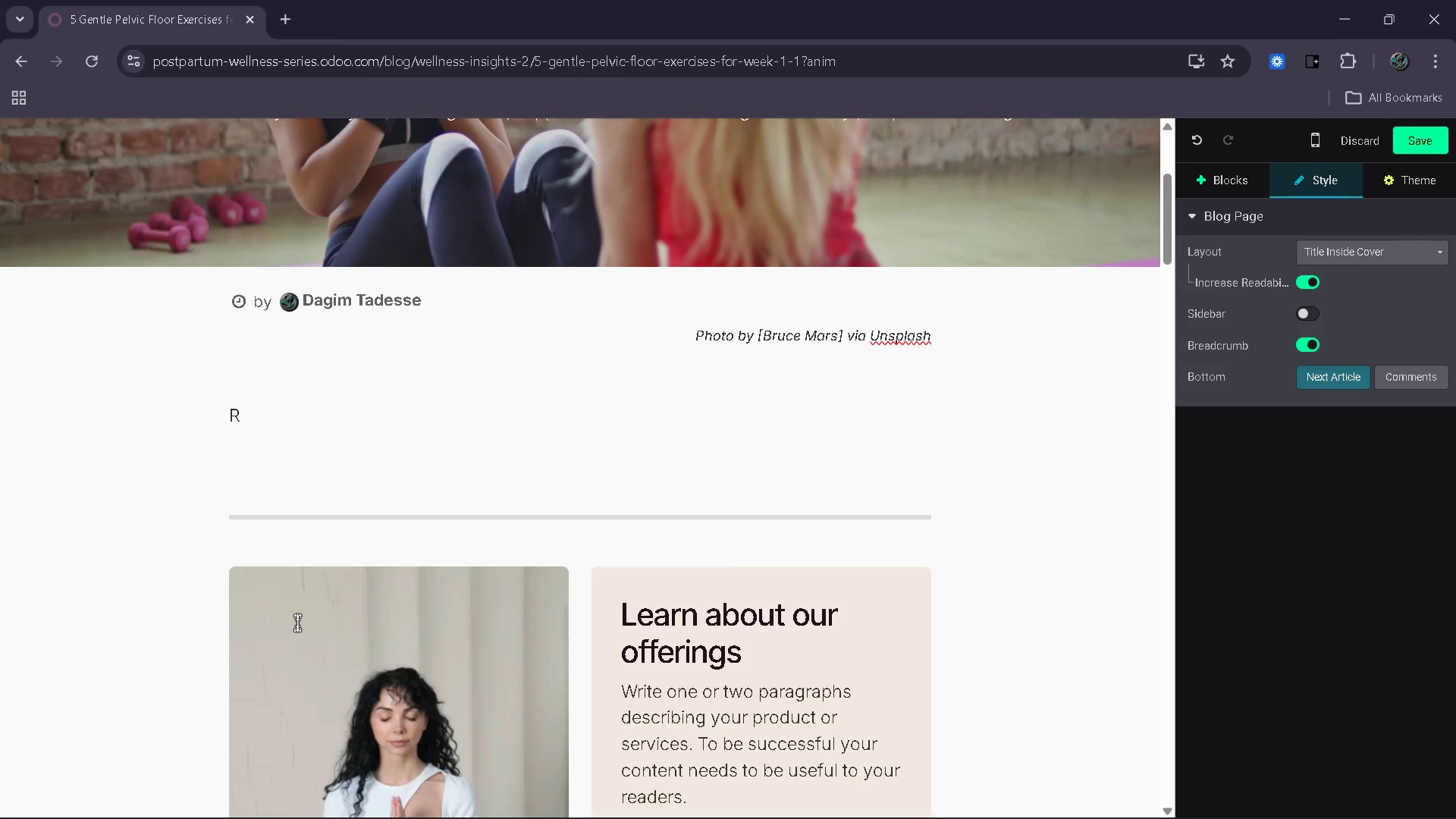 
type(econnecting With Your Body After Birth)
 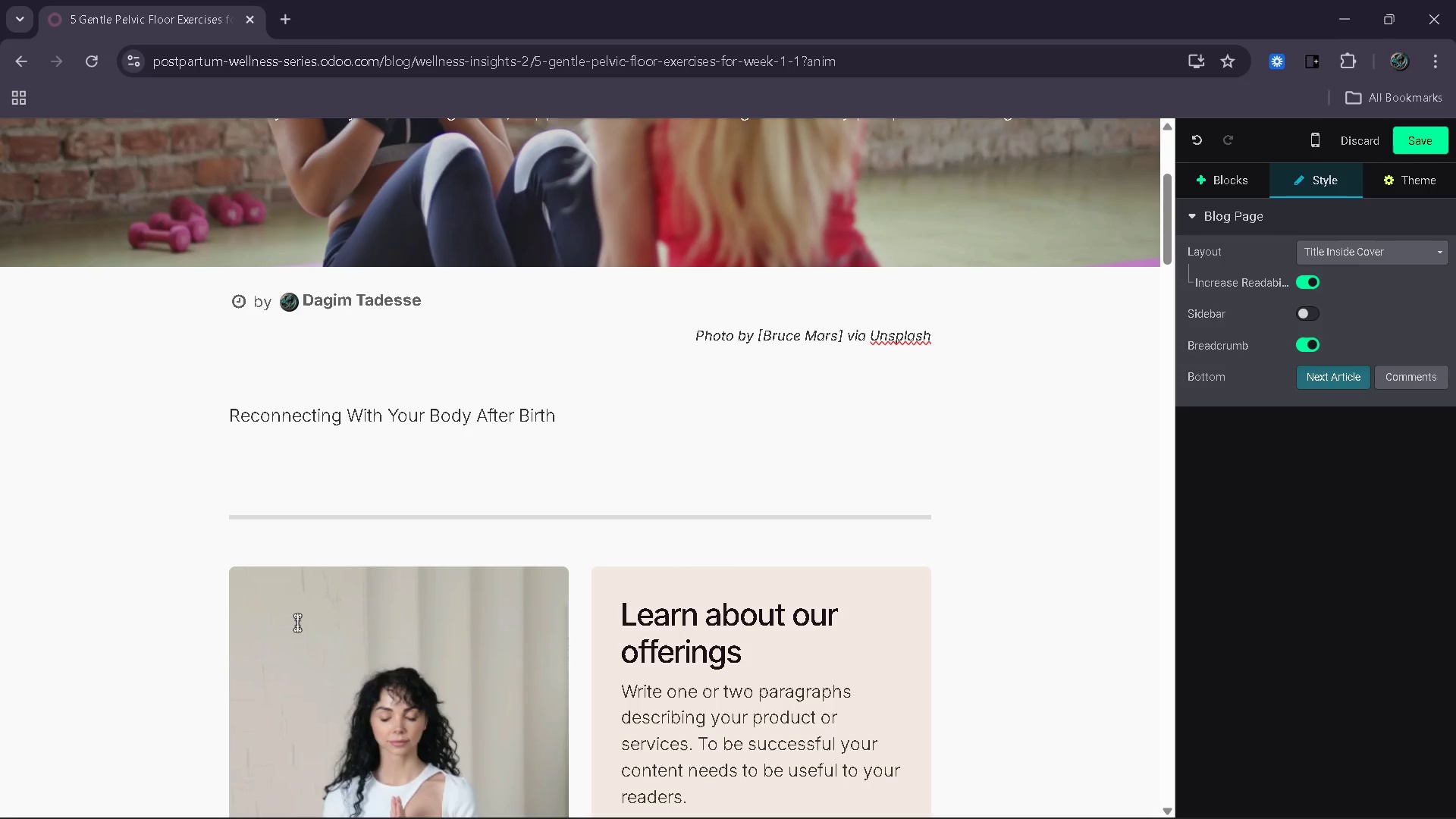 
key(Enter)
 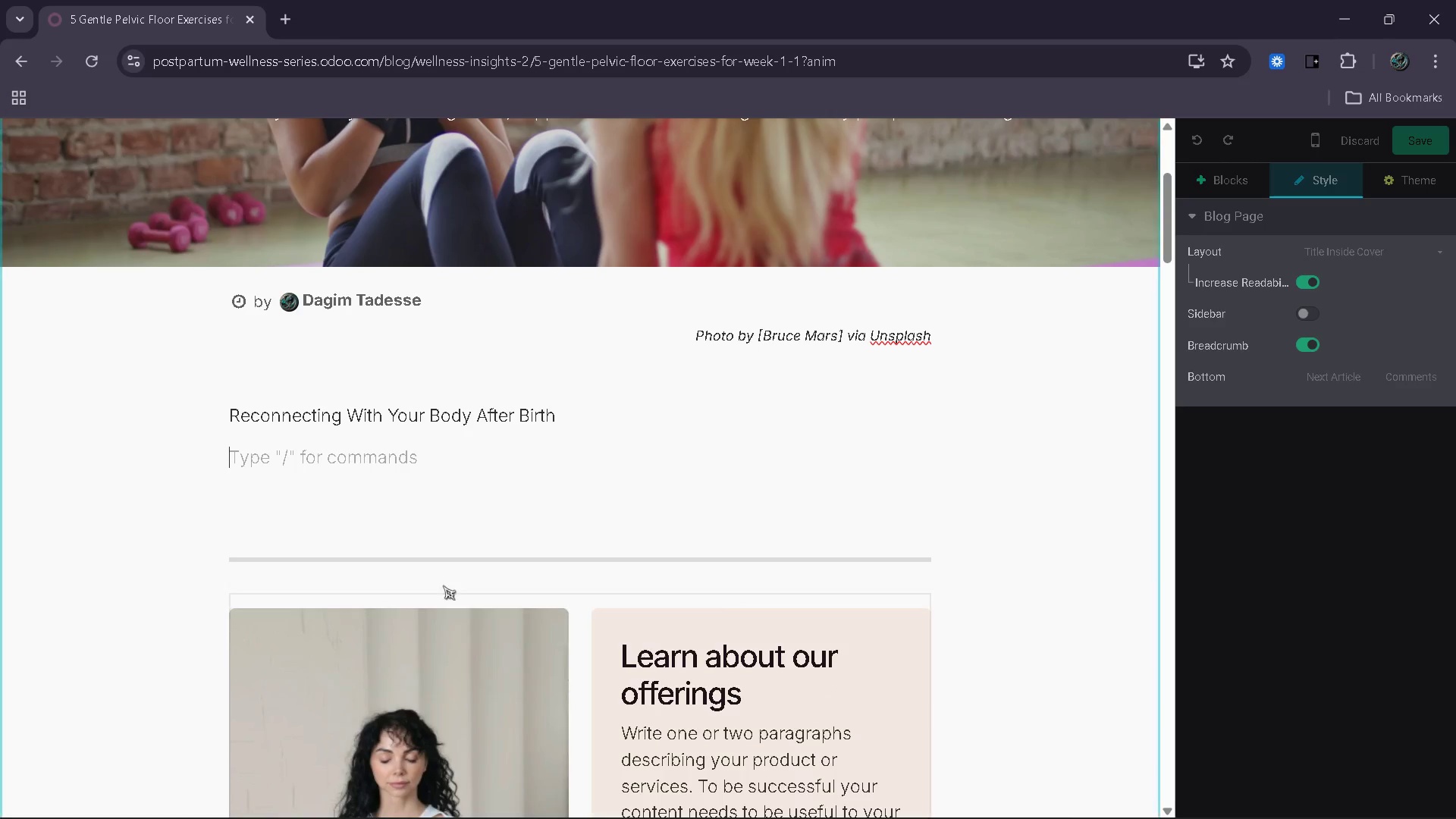 
left_click_drag(start_coordinate=[592, 412], to_coordinate=[490, 409])
 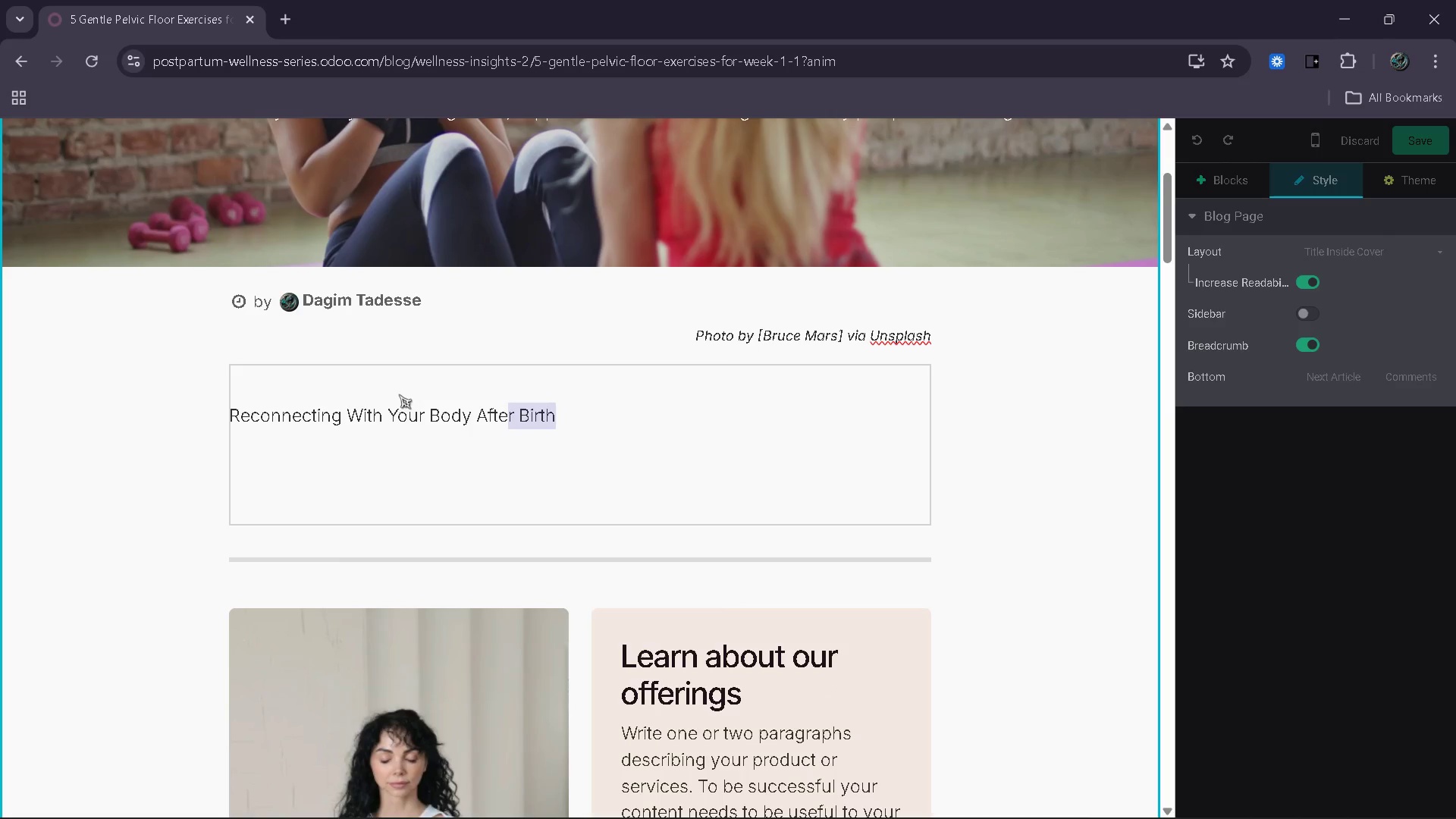 
left_click_drag(start_coordinate=[469, 404], to_coordinate=[221, 398])
 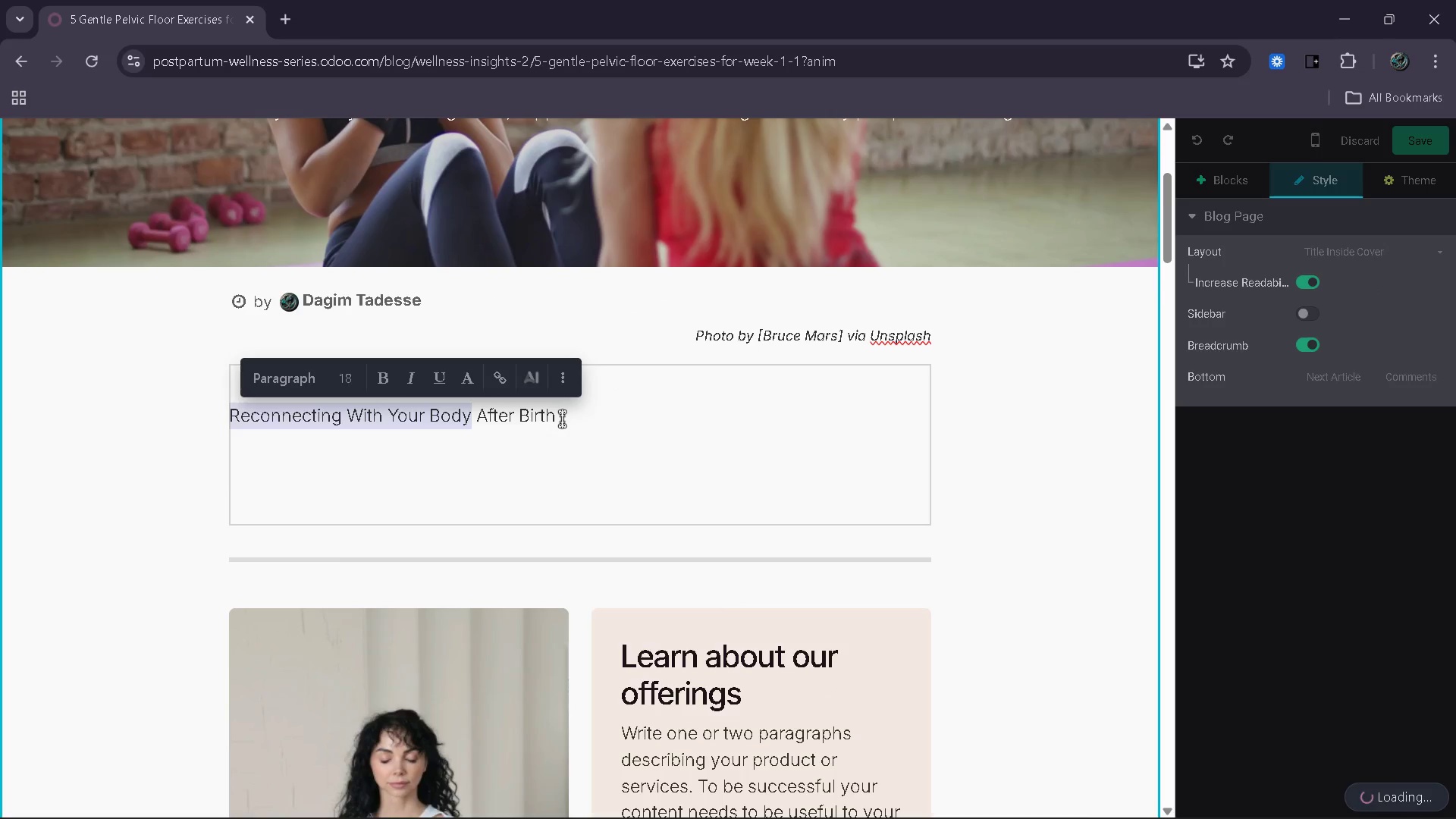 
left_click([562, 419])
 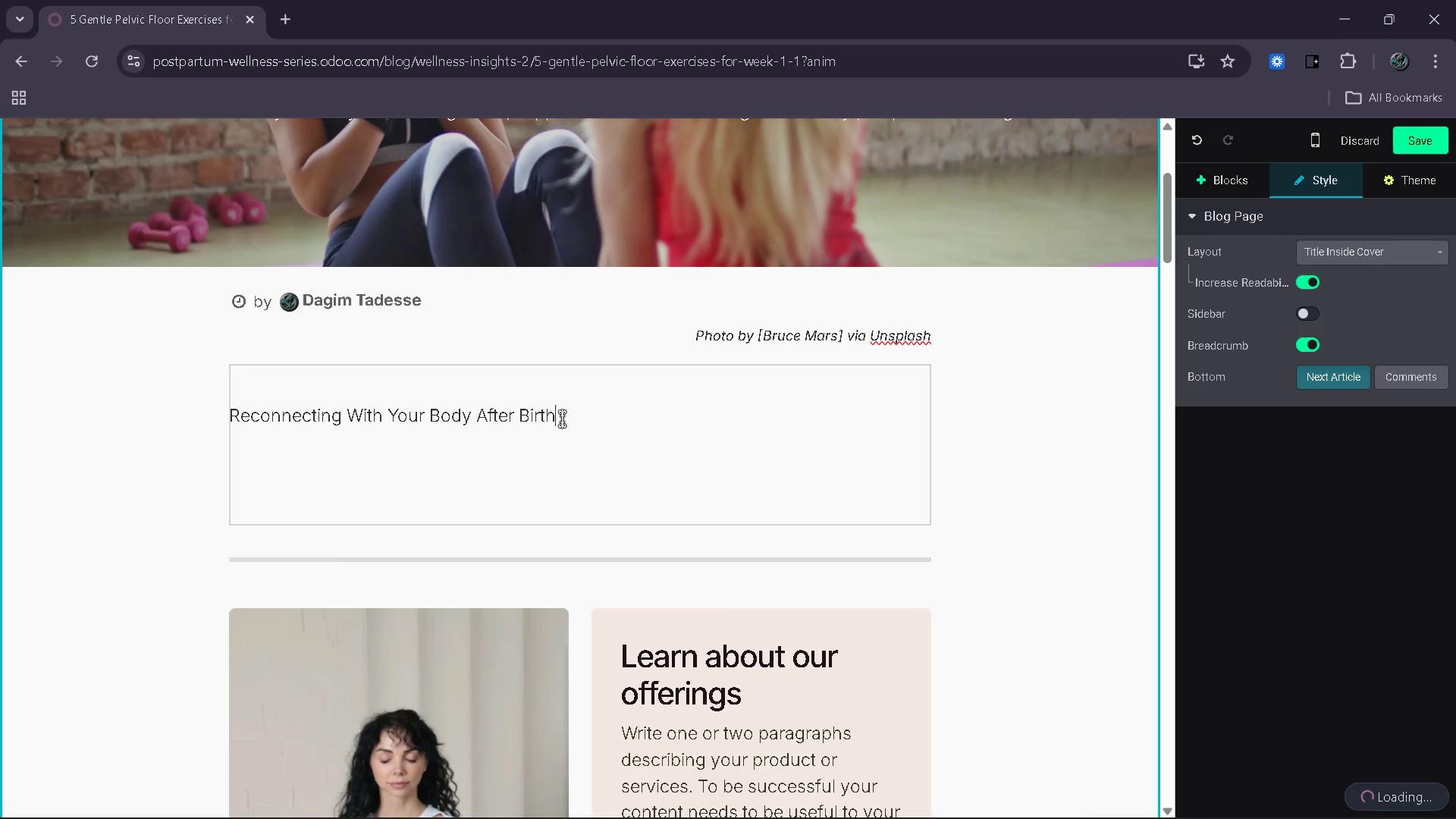 
left_click_drag(start_coordinate=[562, 419], to_coordinate=[225, 415])
 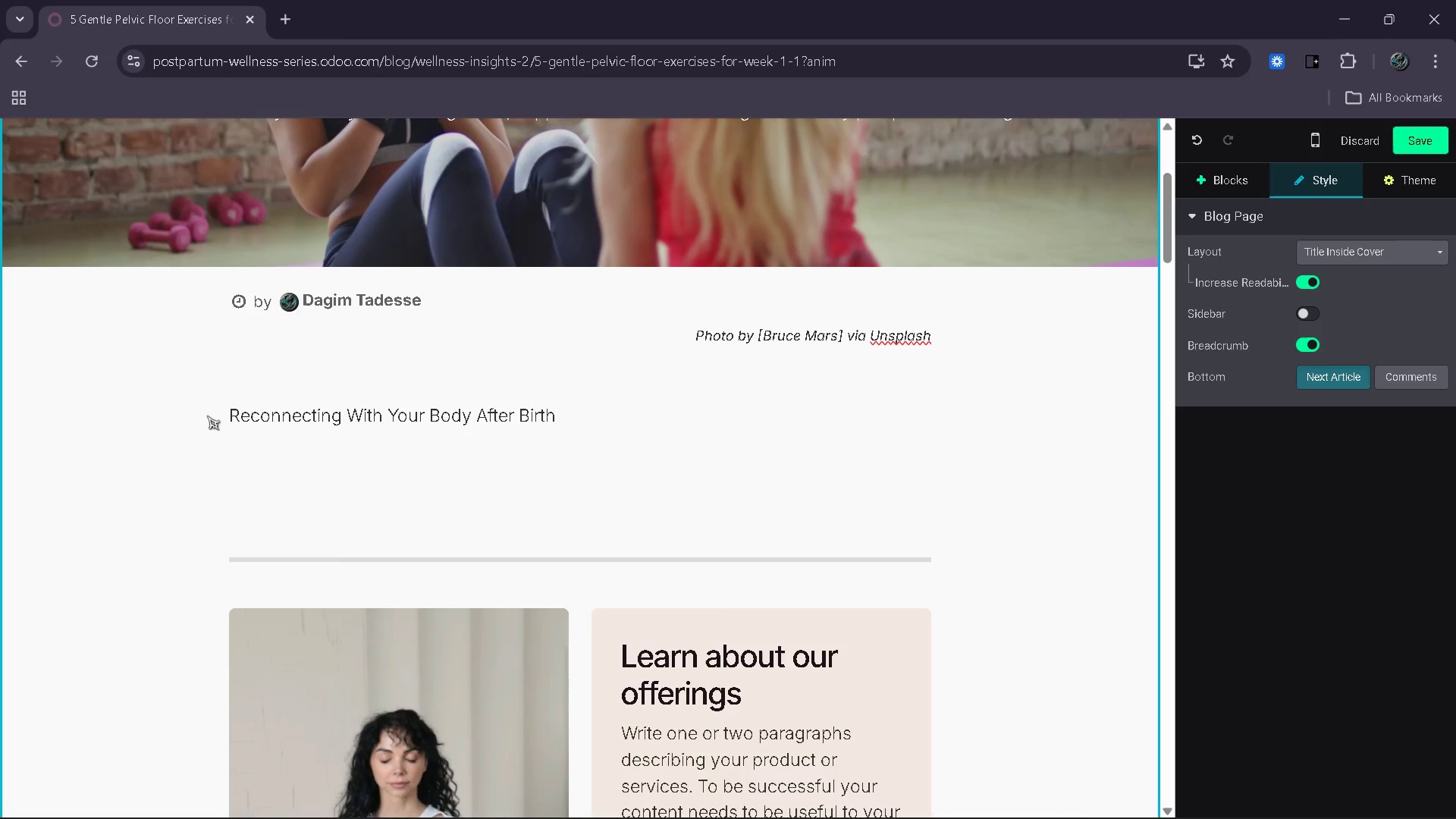 
left_click_drag(start_coordinate=[224, 415], to_coordinate=[205, 416])
 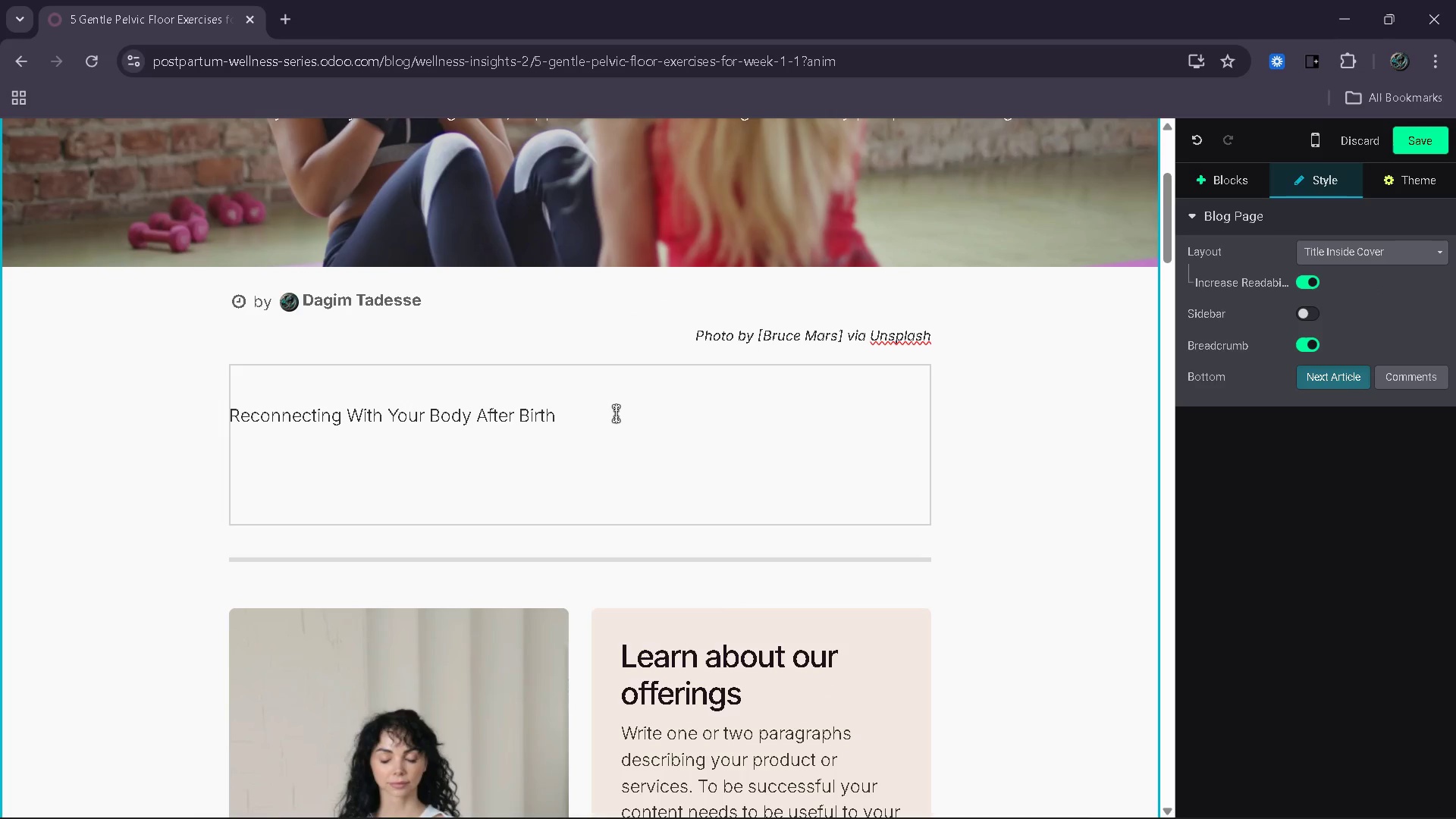 
left_click_drag(start_coordinate=[615, 413], to_coordinate=[221, 425])
 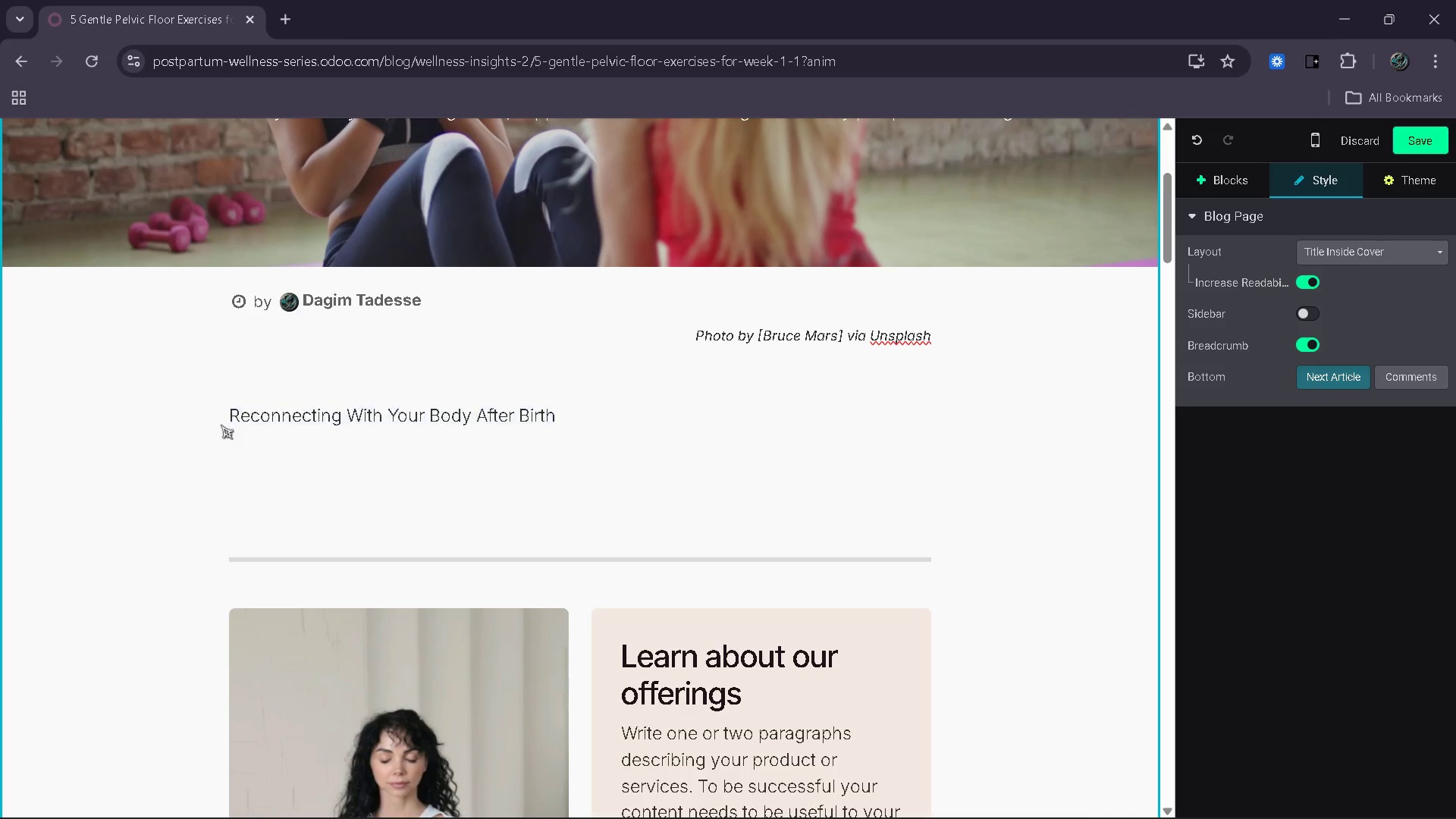 
left_click([221, 425])
 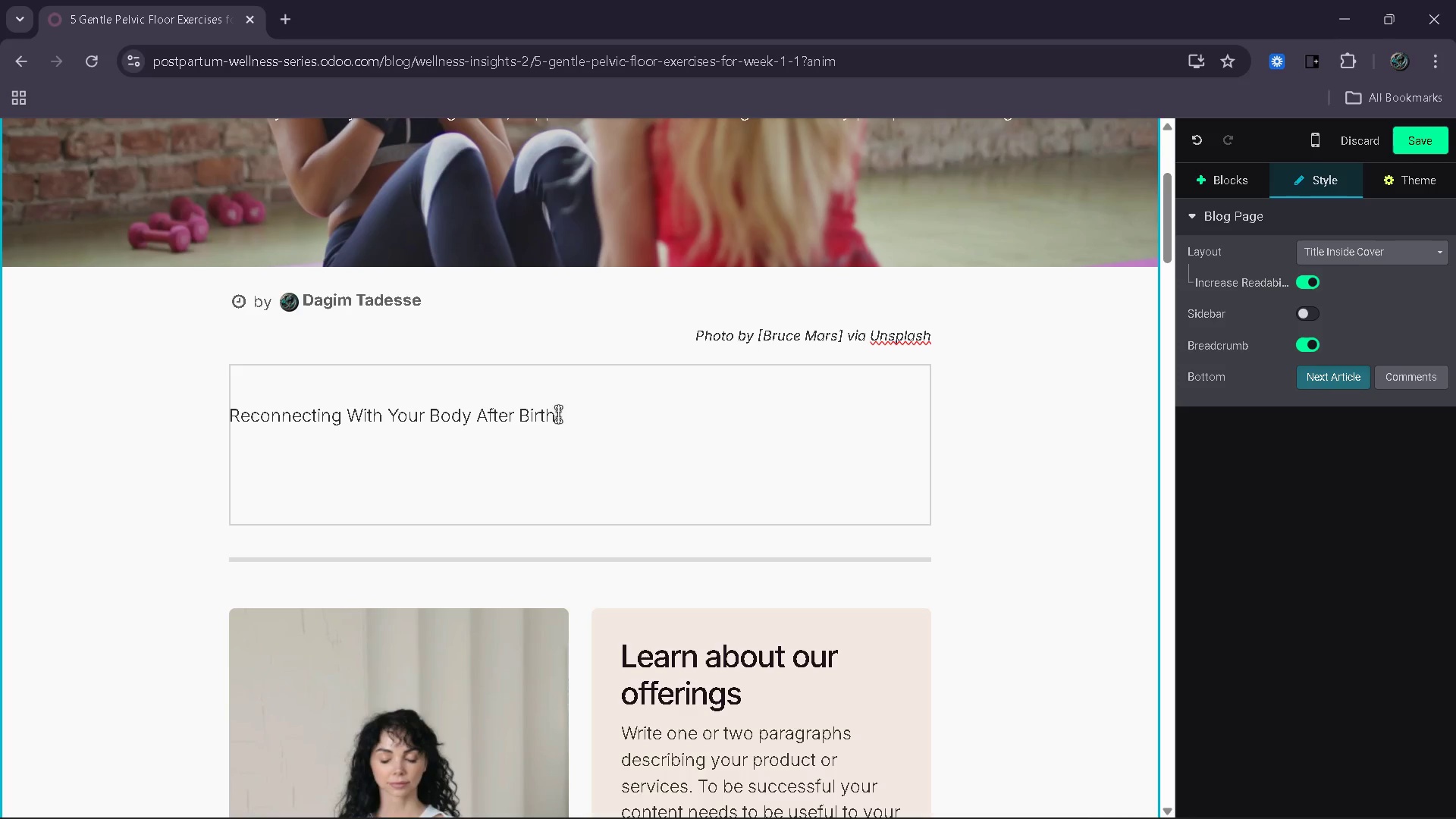 
left_click_drag(start_coordinate=[574, 412], to_coordinate=[222, 419])
 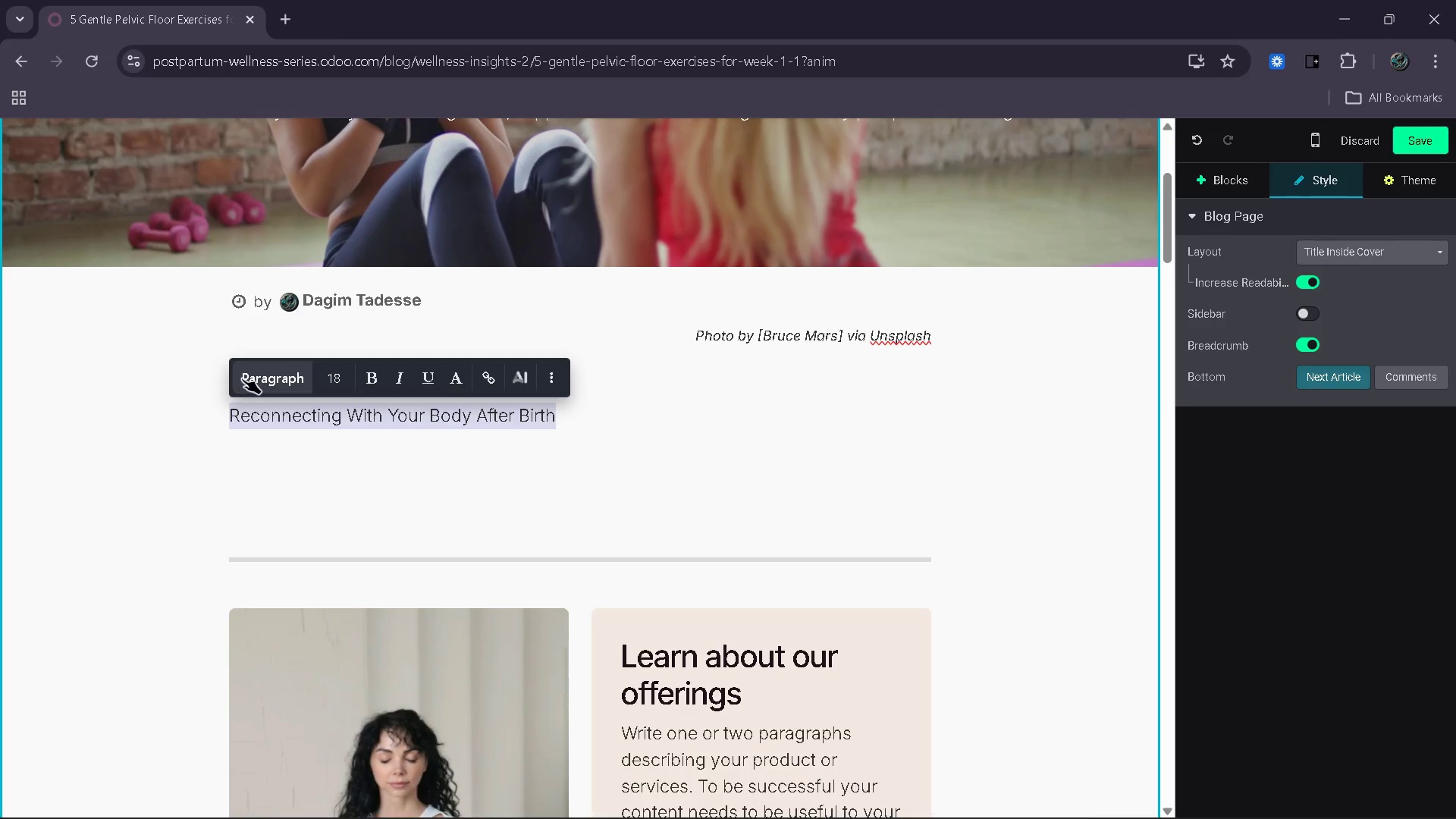 
left_click([245, 378])
 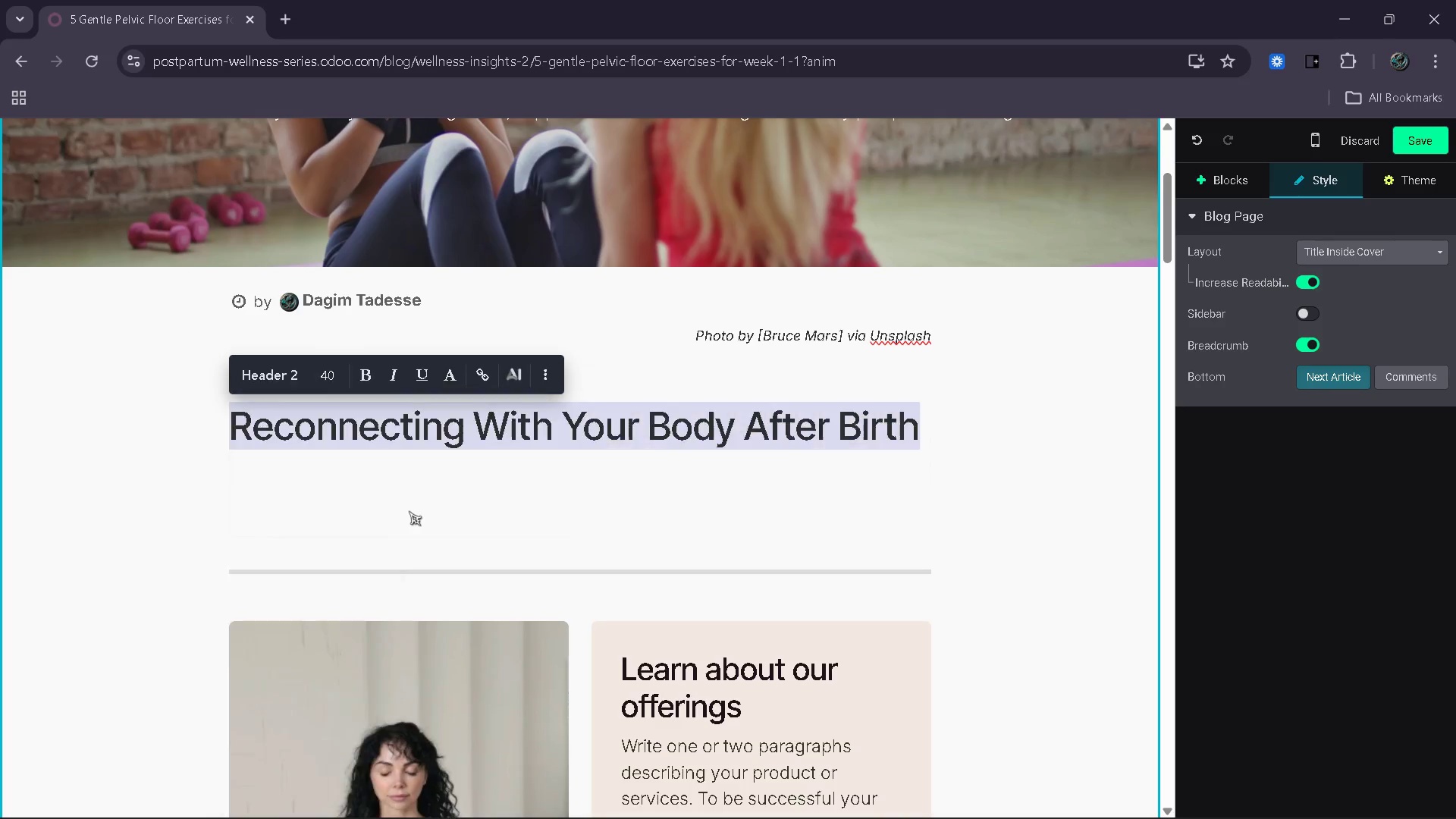 
left_click([605, 490])
 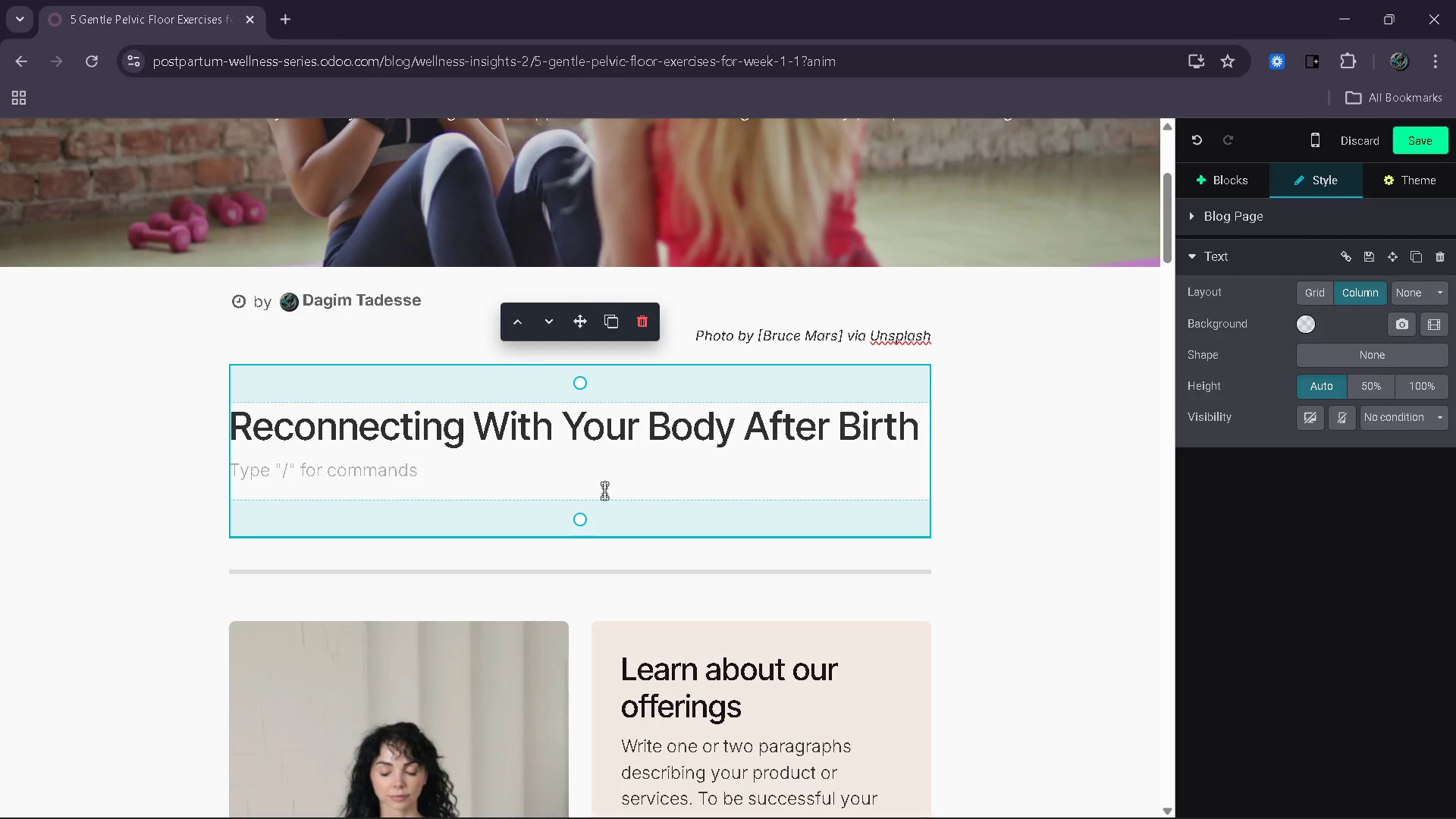 
type(The first week after giving birth is not about |getting back in sga)
key(Backspace)
key(Backspace)
type(hape.)
key(Backspace)
type(".)
 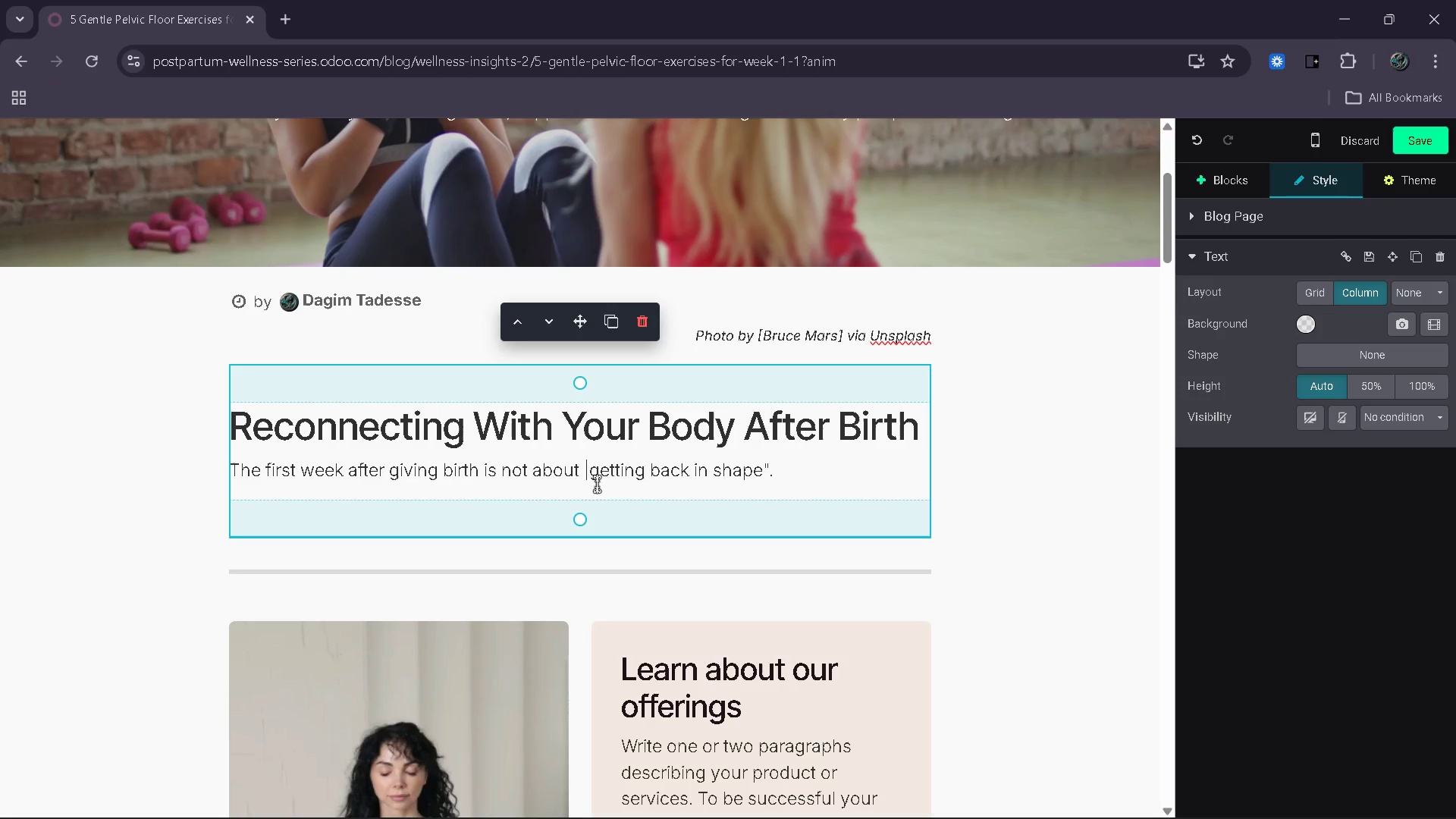 
left_click([593, 478])
 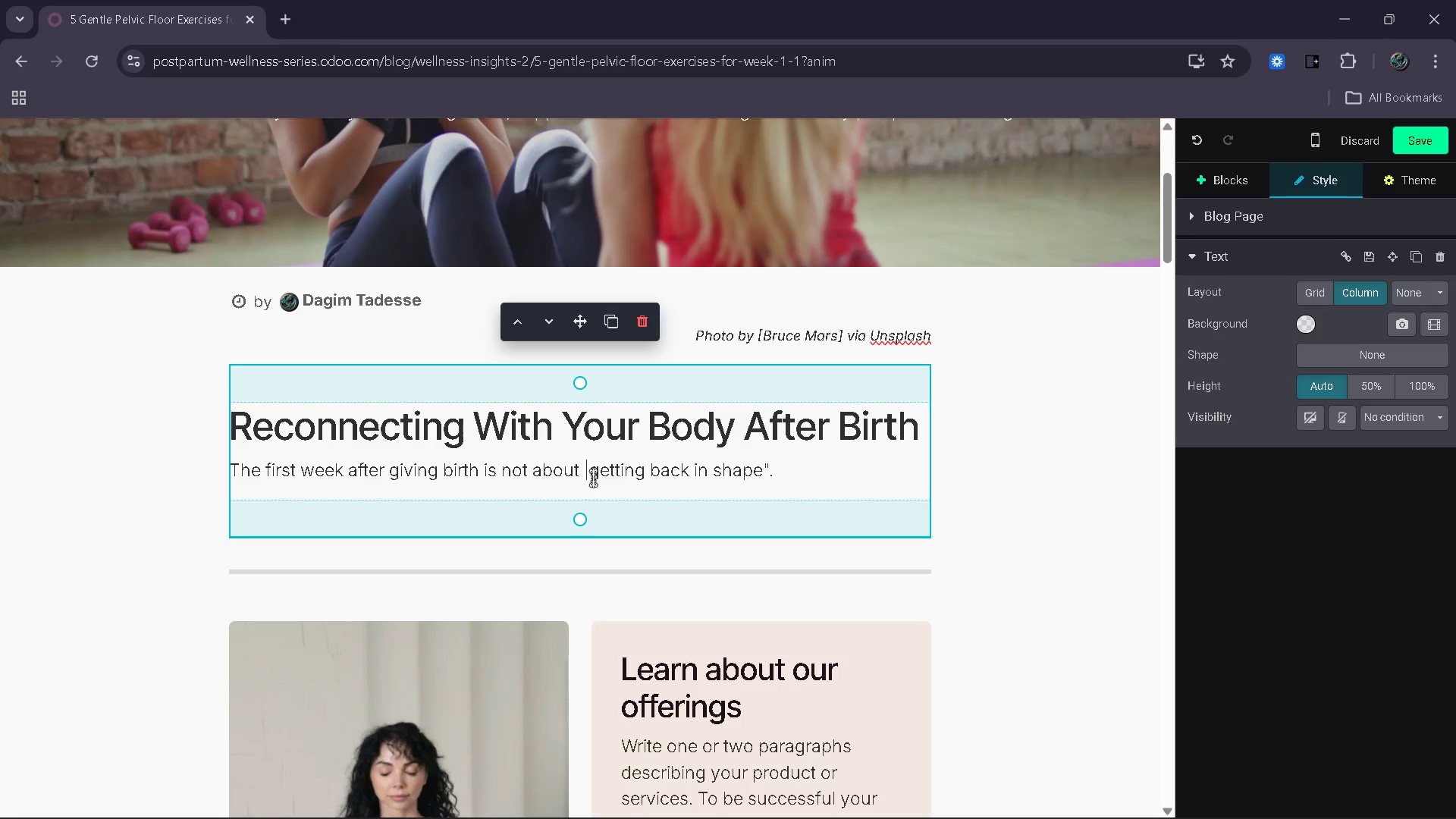 
key(Backspace)
 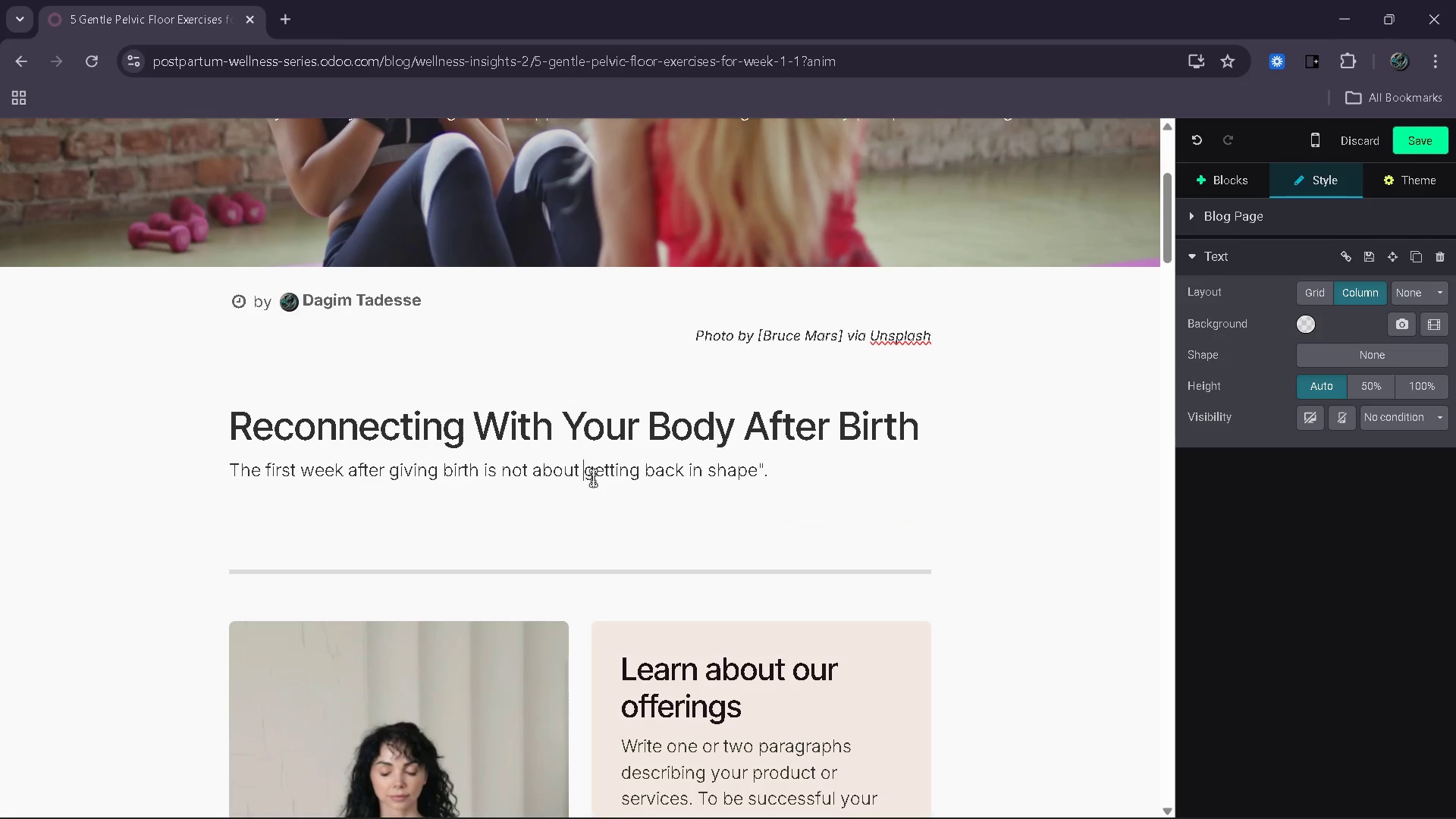 
key(Shift+ShiftRight)
 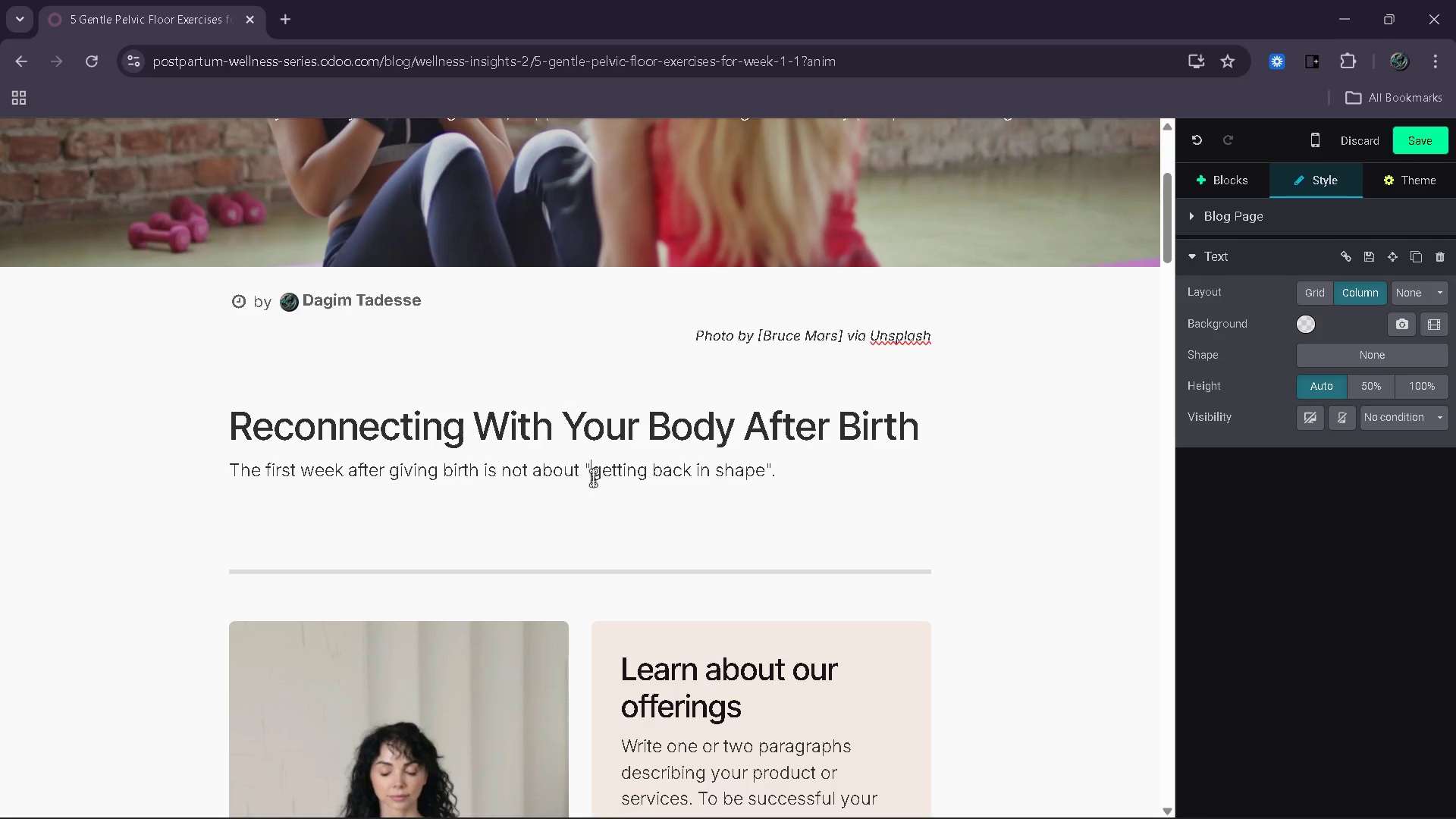 
key(Shift+Quote)
 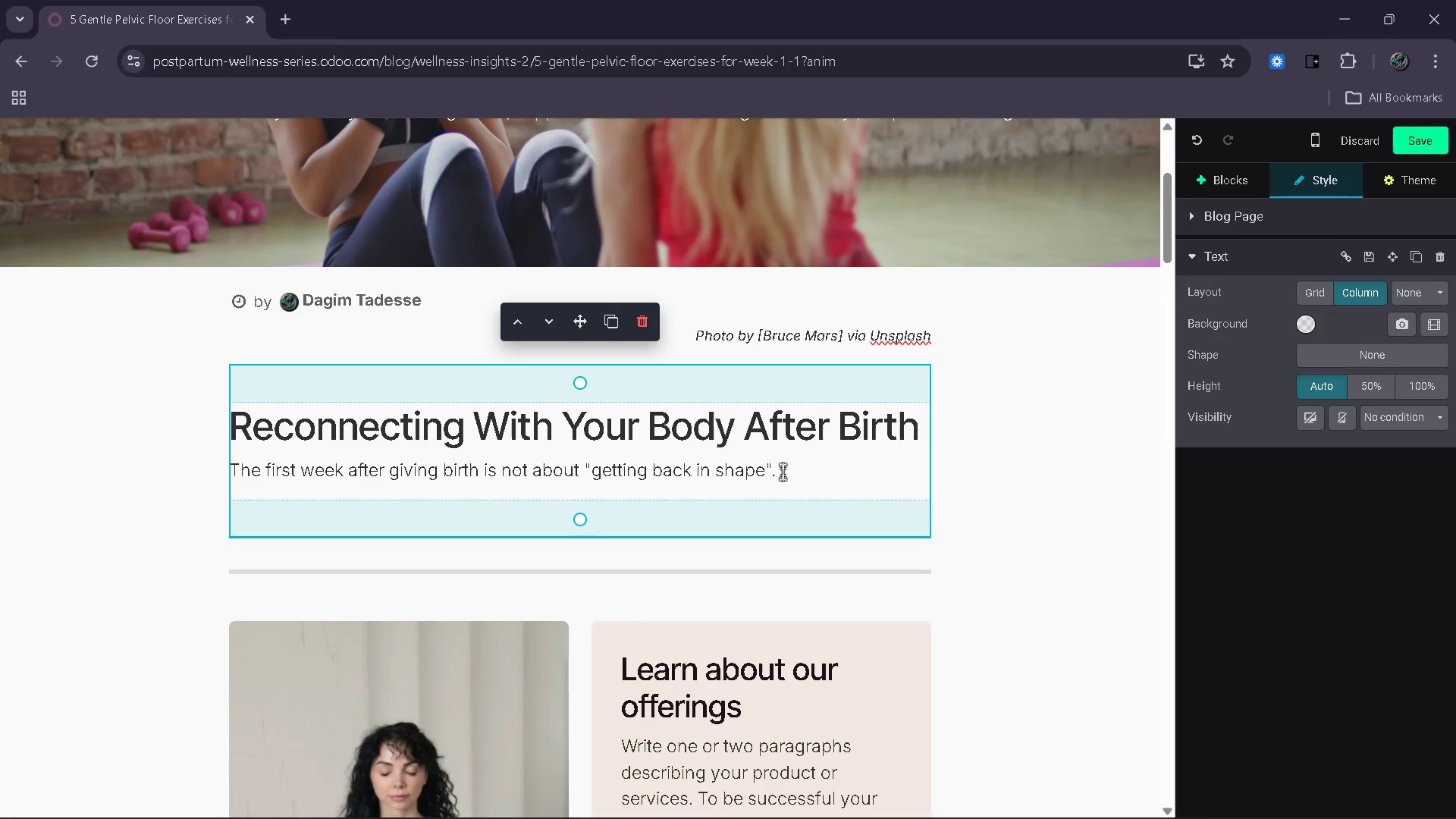 
left_click([783, 472])
 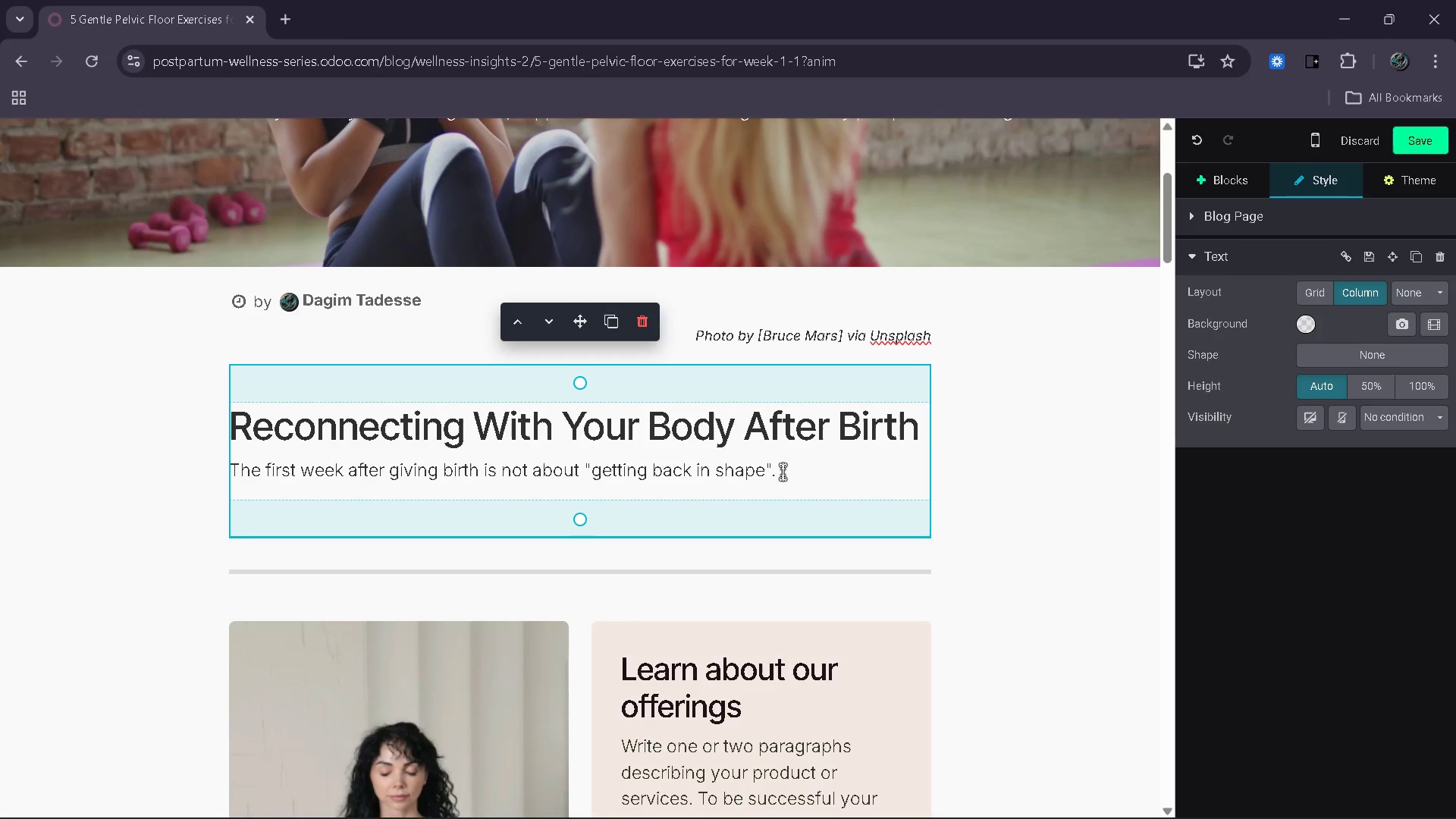 
type( It is about gently reconnecting with your body after an intense and transformative experience. May)
key(Backspace)
type(ny new mothers feel unsure a)
key(Backspace)
type(bout )
key(Backspace)
key(Backspace)
key(Backspace)
key(Backspace)
key(Backspace)
type(about)
 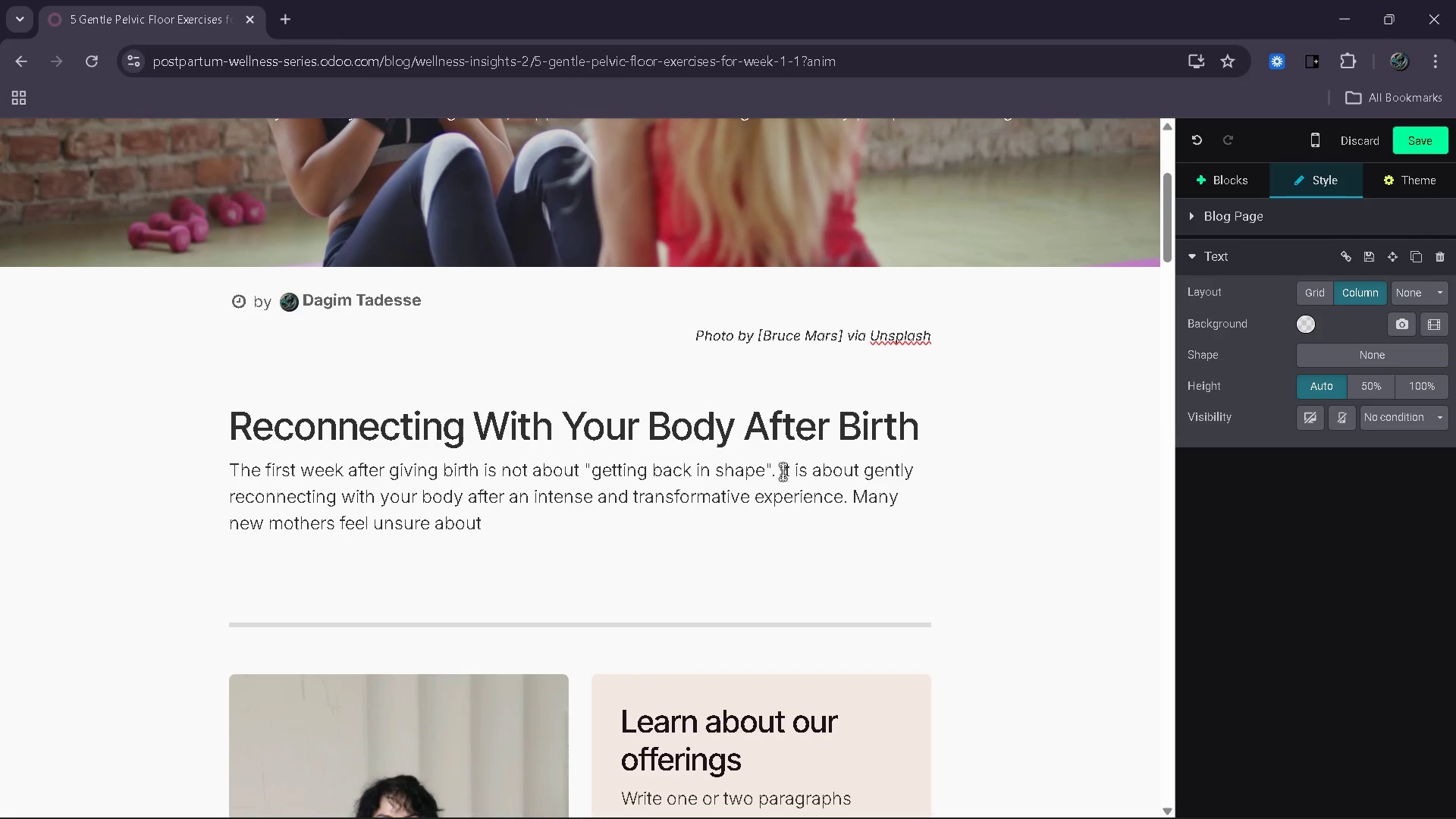 
wait(16.52)
 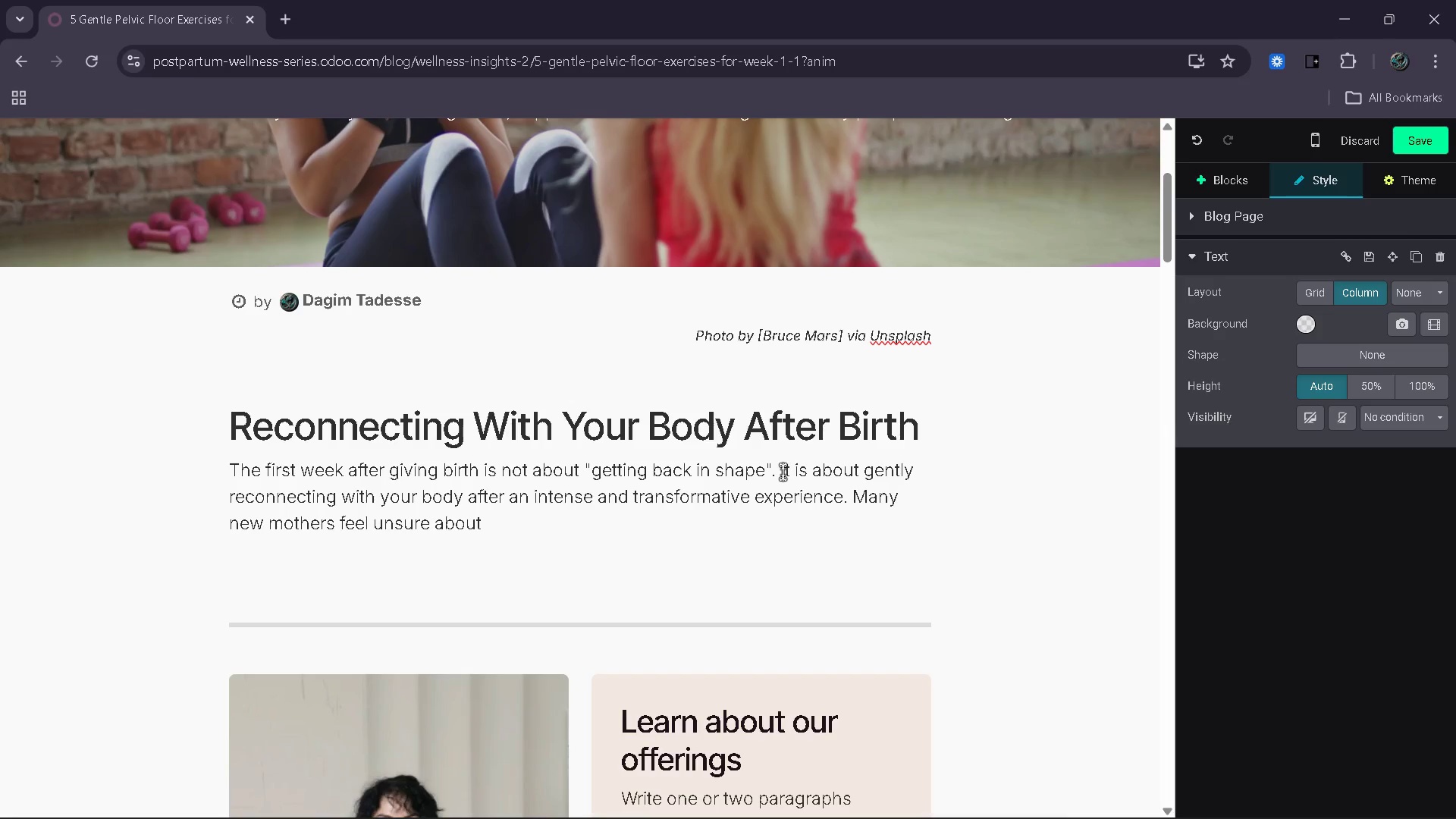 
key(Space)
 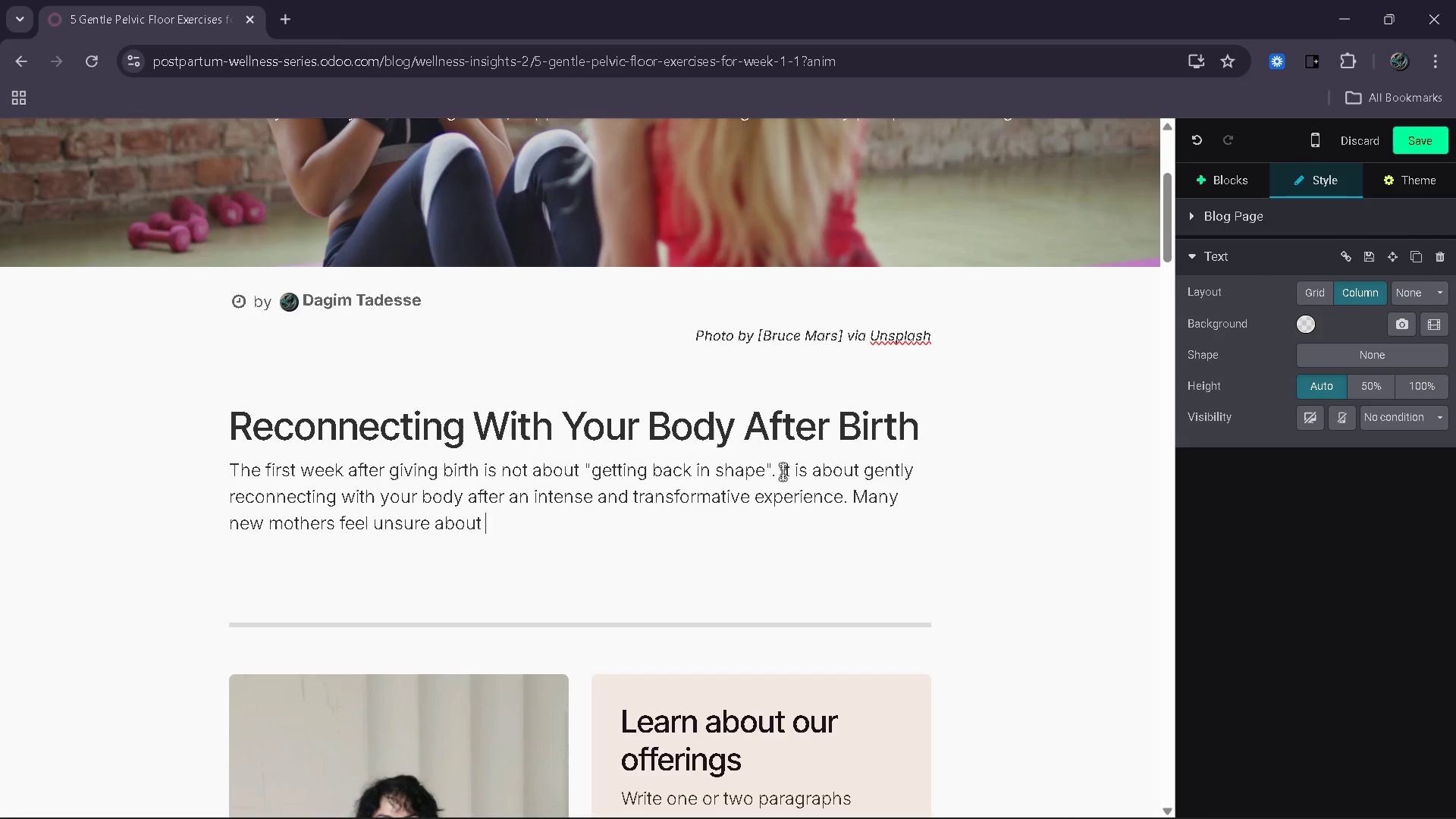 
wait(11.83)
 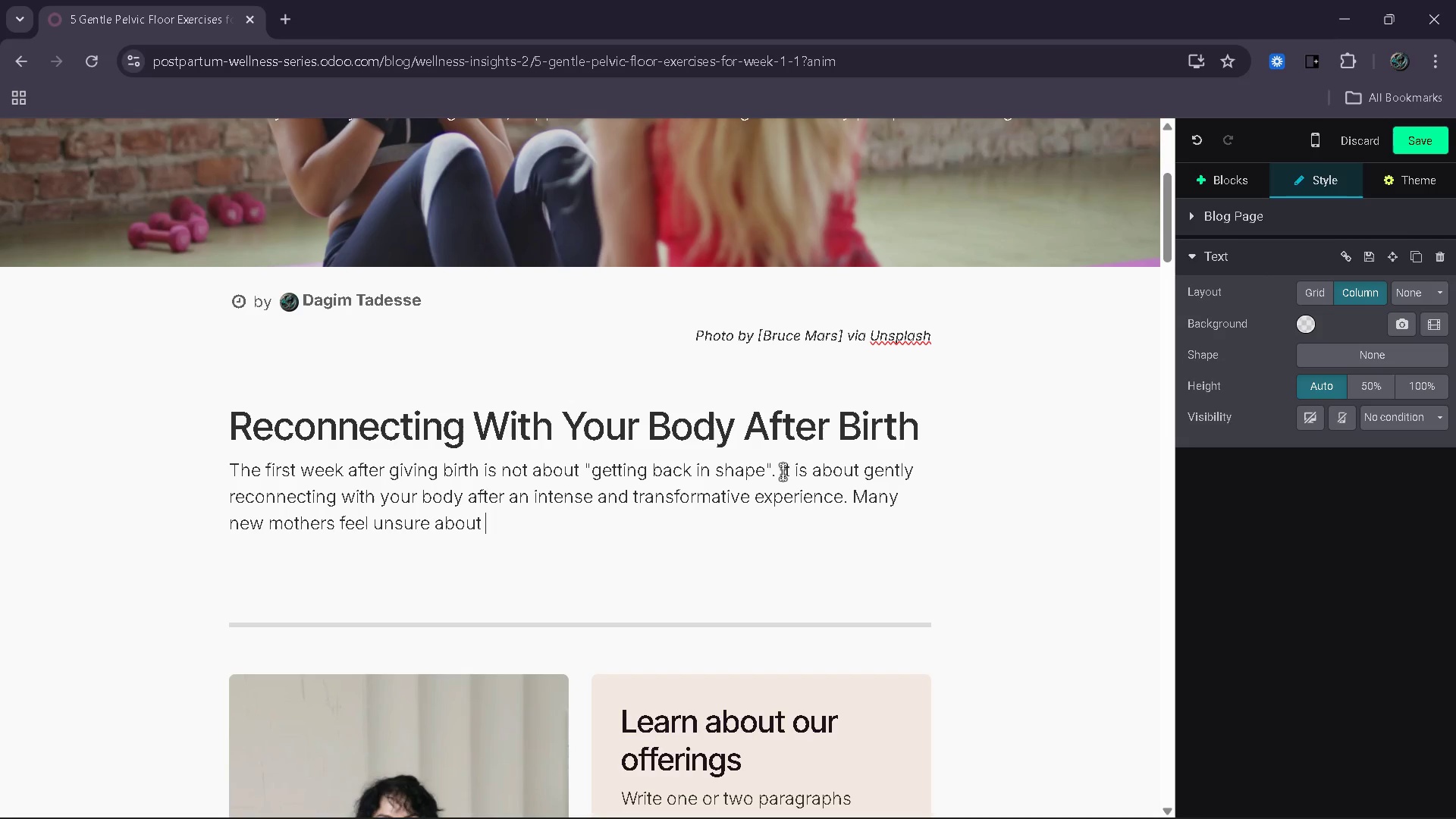 
type(where )
key(Backspace)
key(Backspace)
key(Backspace)
type(n)
 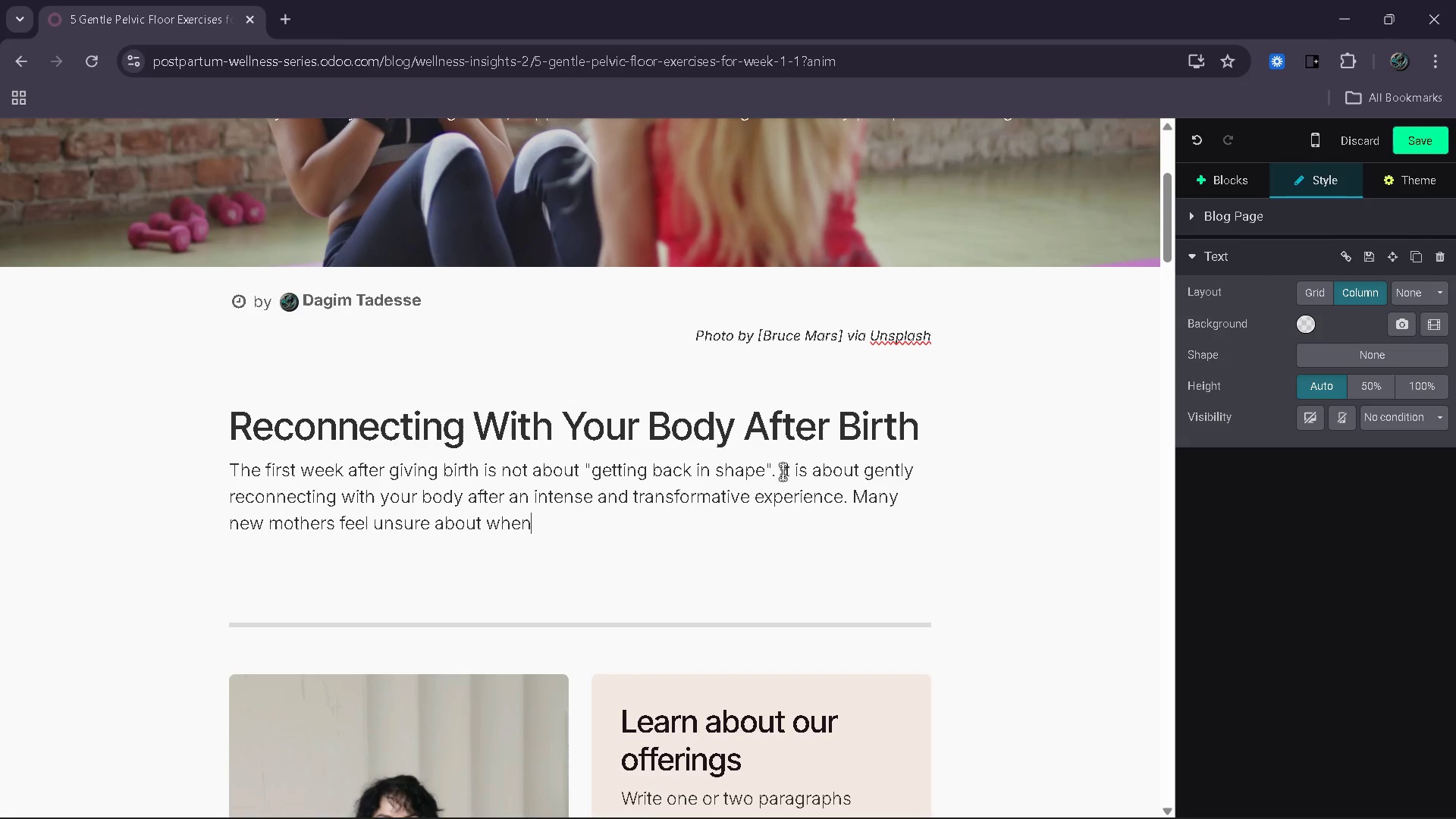 
key(Backspace)
 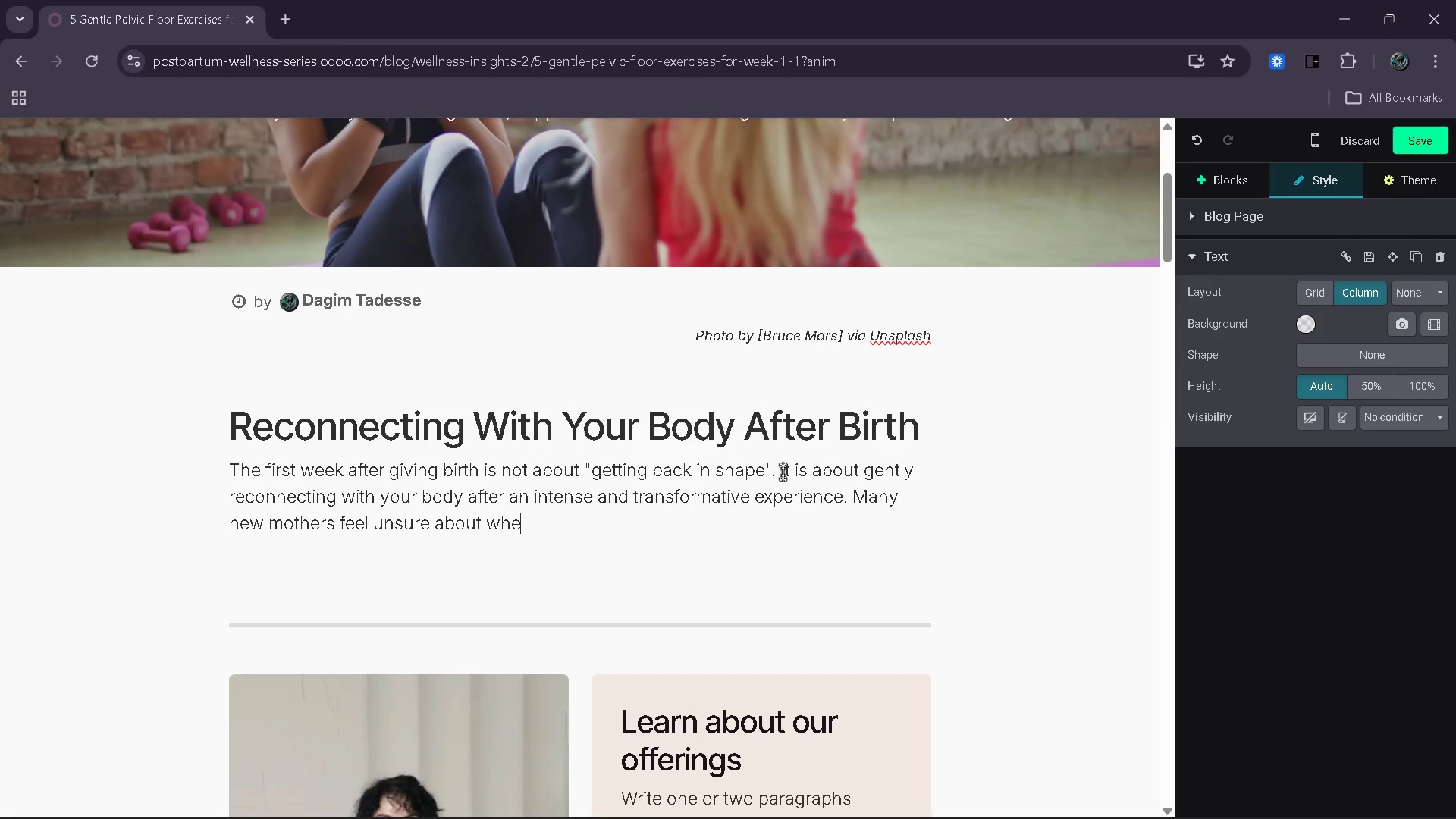 
key(Backspace)
 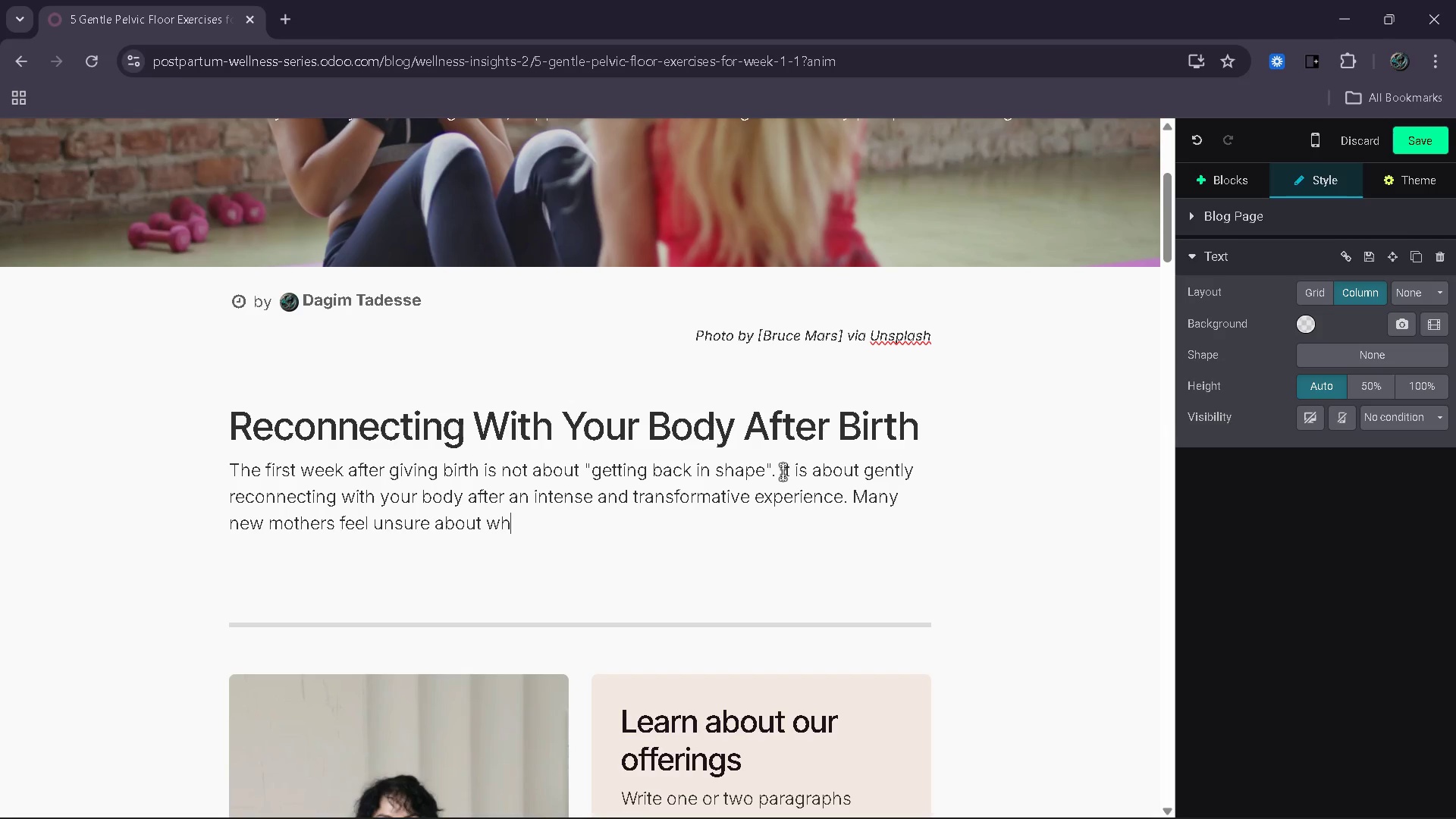 
key(Backspace)
 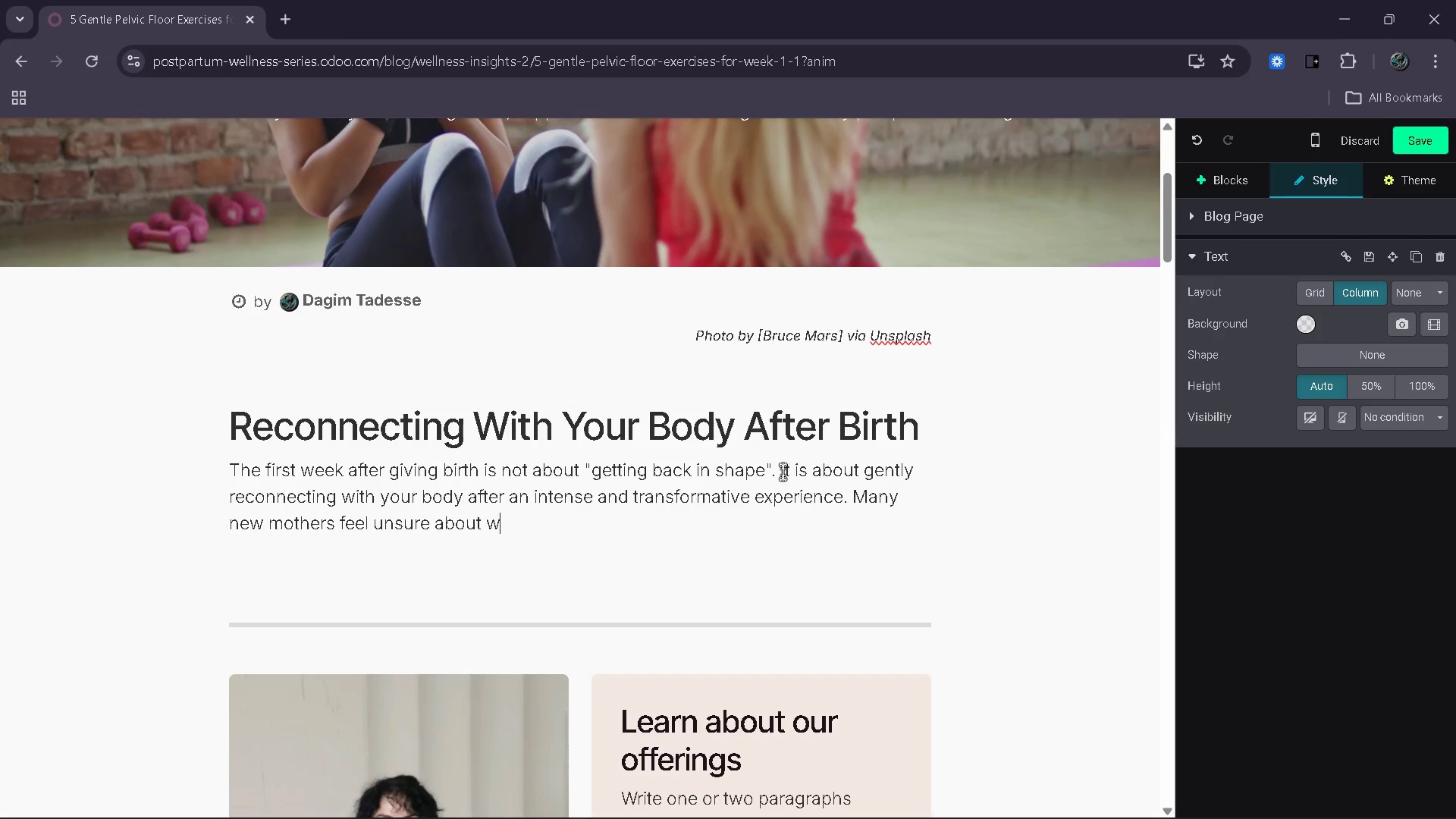 
key(Backspace)
 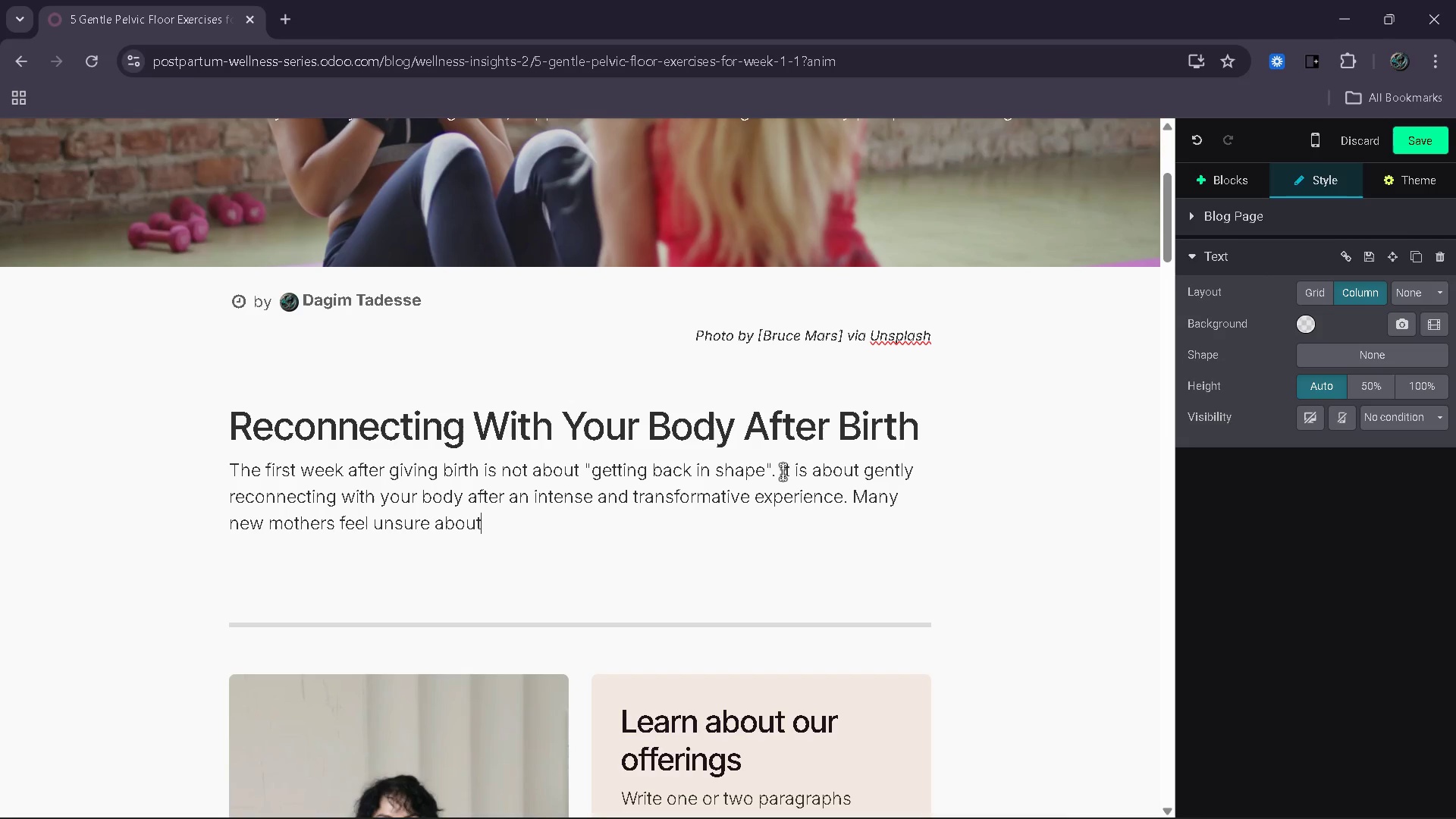 
key(Backspace)
 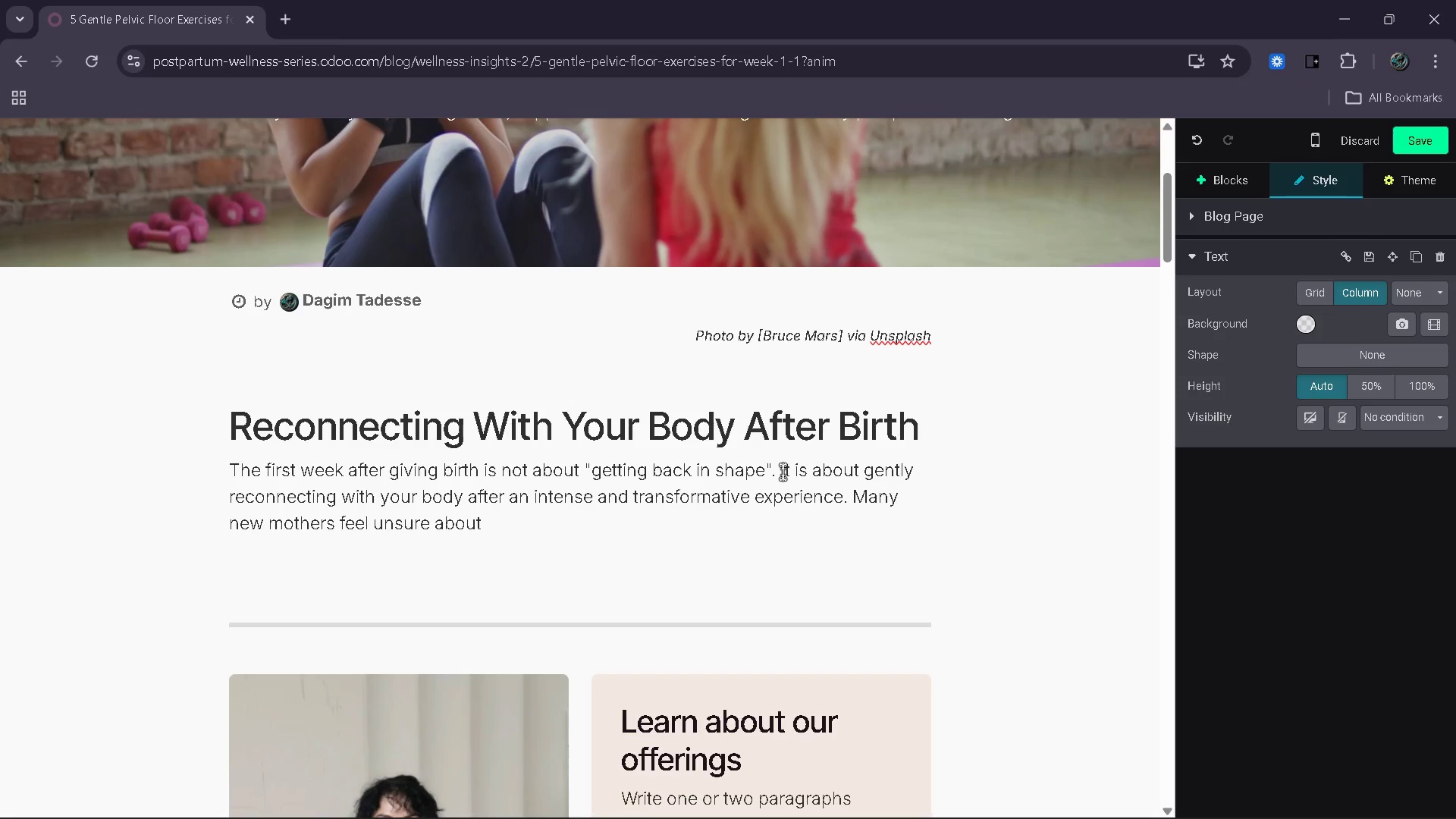 
wait(6.67)
 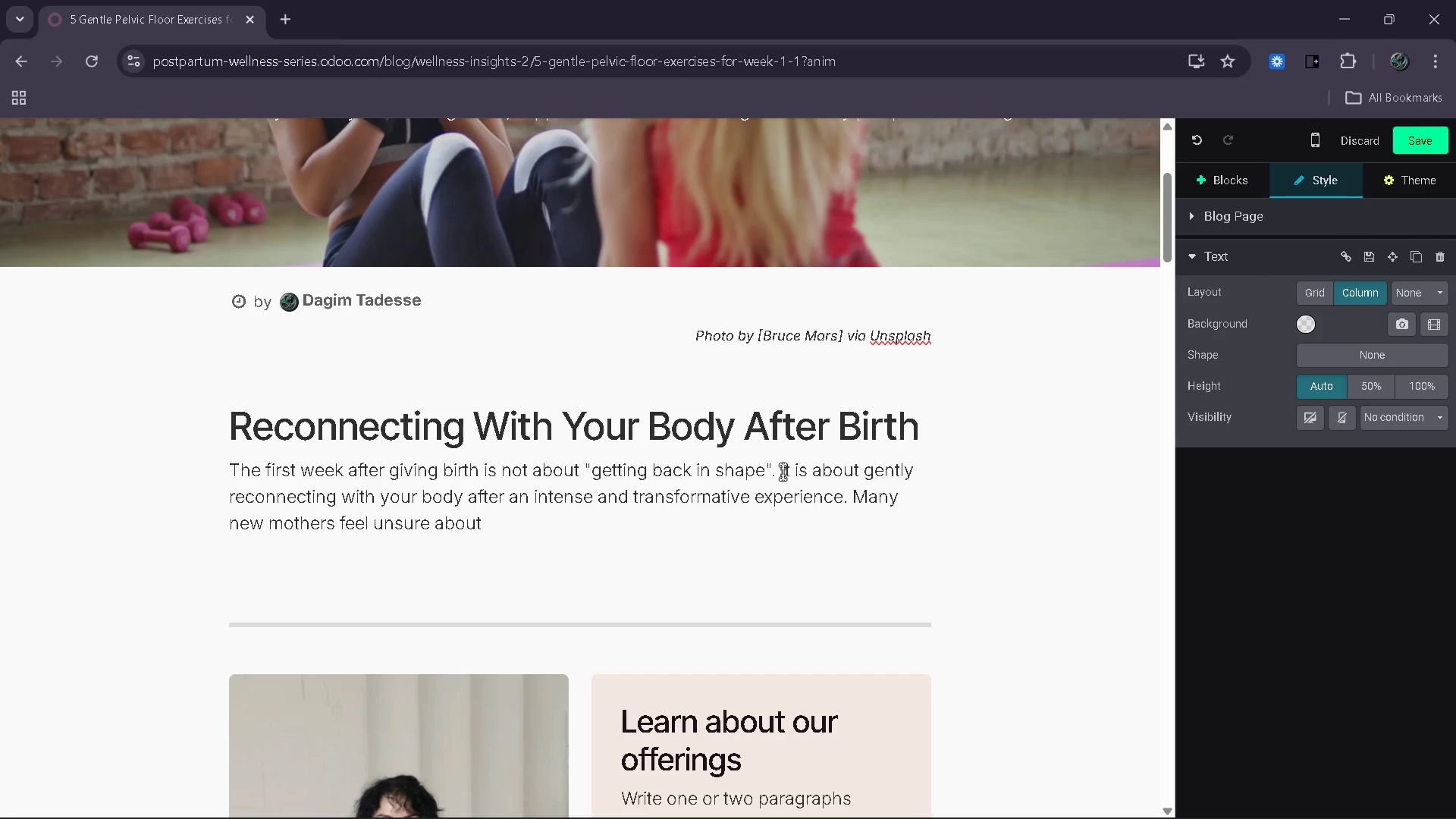 
type(w)
key(Backspace)
type( wher )
key(Backspace)
type(e to begin, espa)
key(Backspace)
type(ecially when it comes to movement )
key(Backspace)
type(.)
 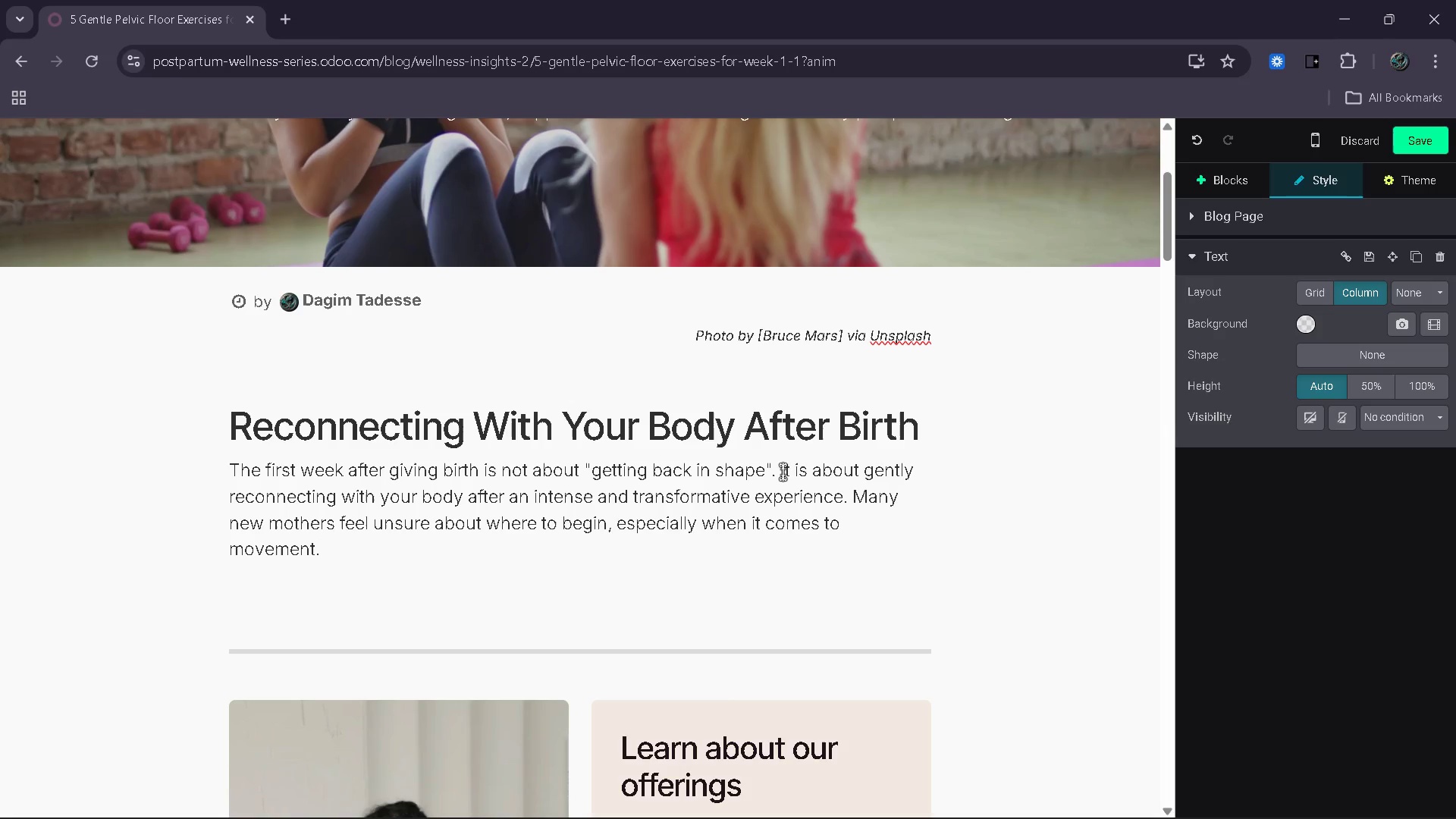 
wait(11.81)
 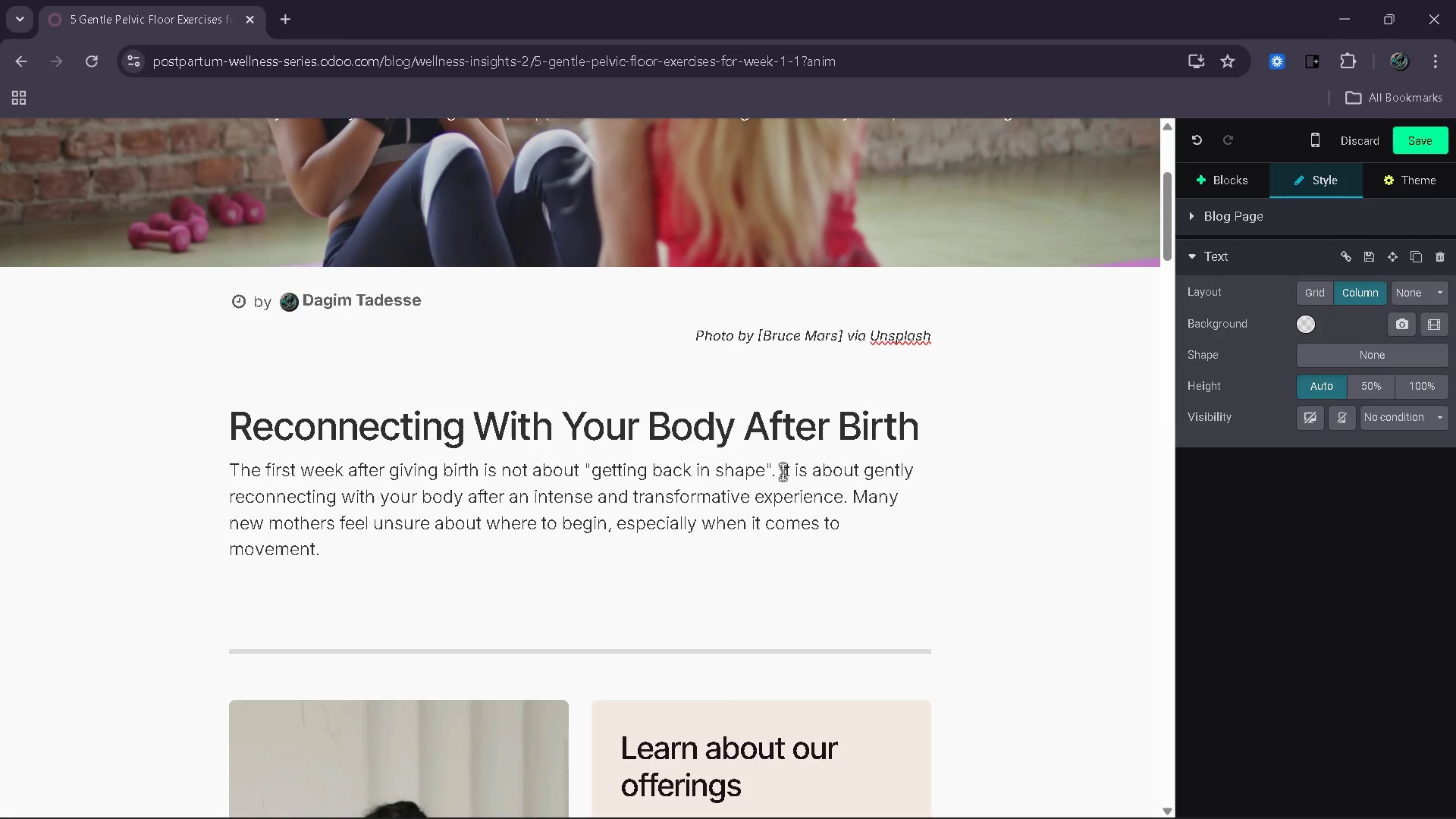 
scroll: coordinate [888, 469], scroll_direction: down, amount: 5.0
 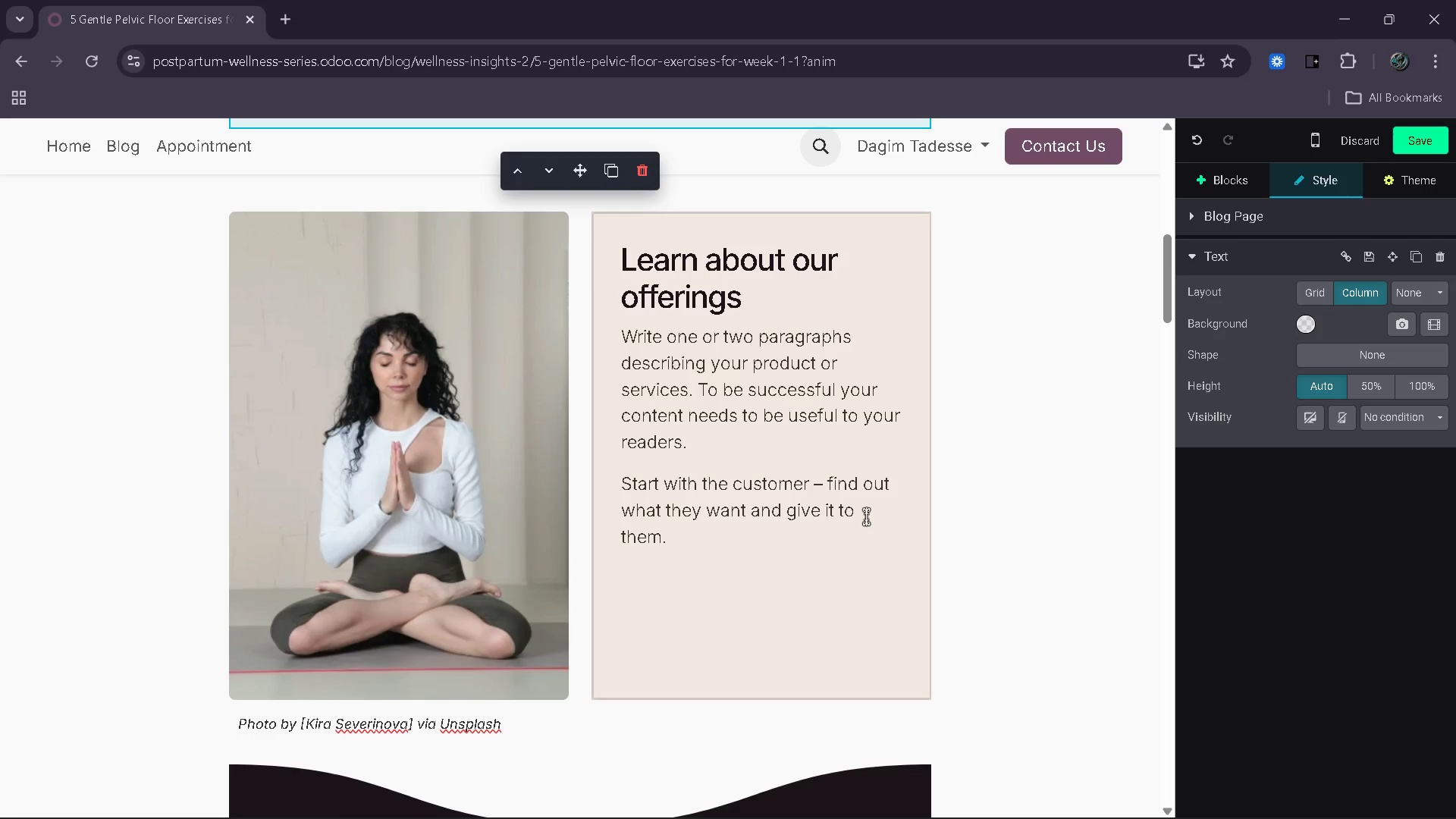 
wait(101.51)
 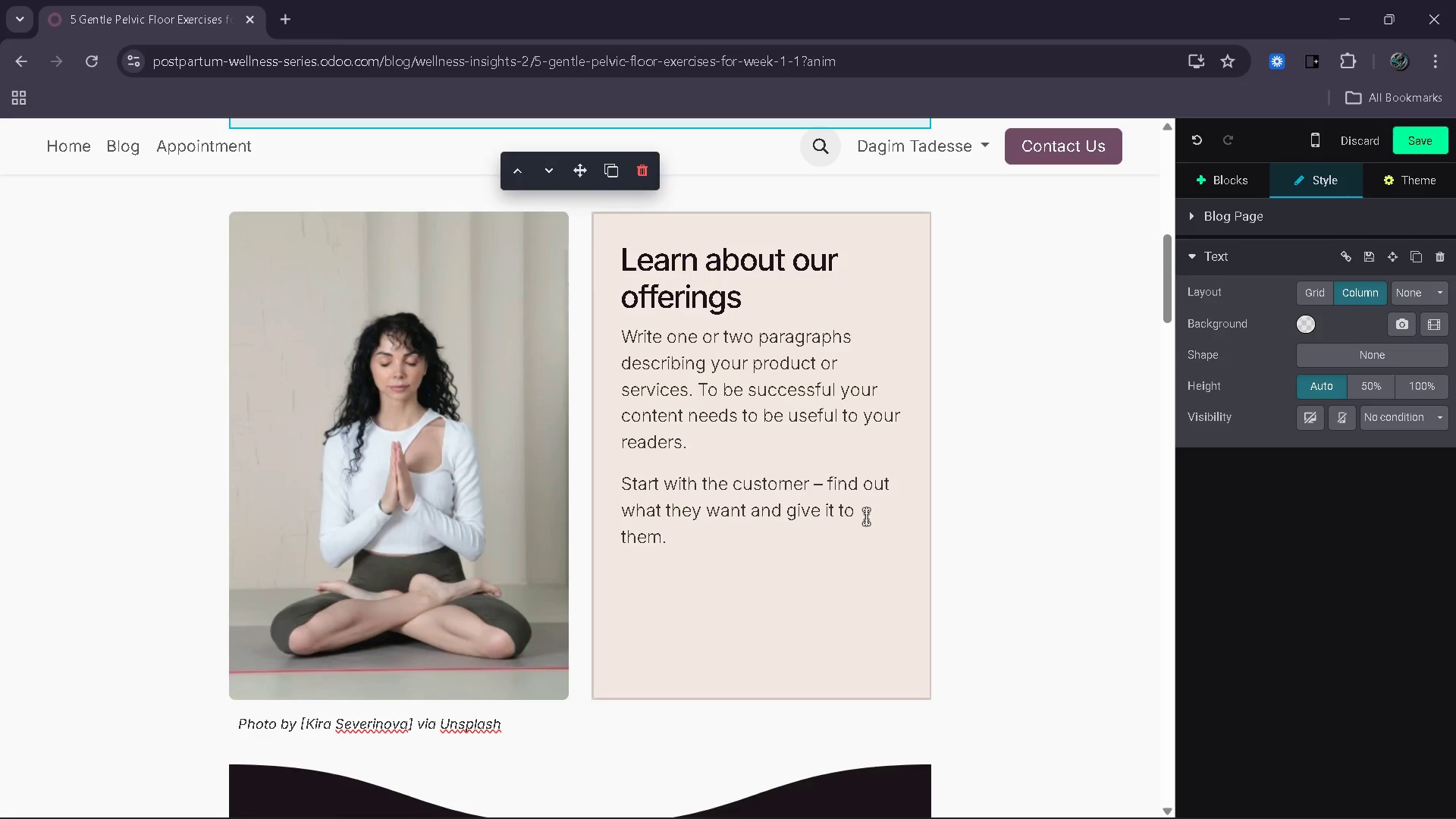 
scroll: coordinate [714, 771], scroll_direction: up, amount: 6.0
 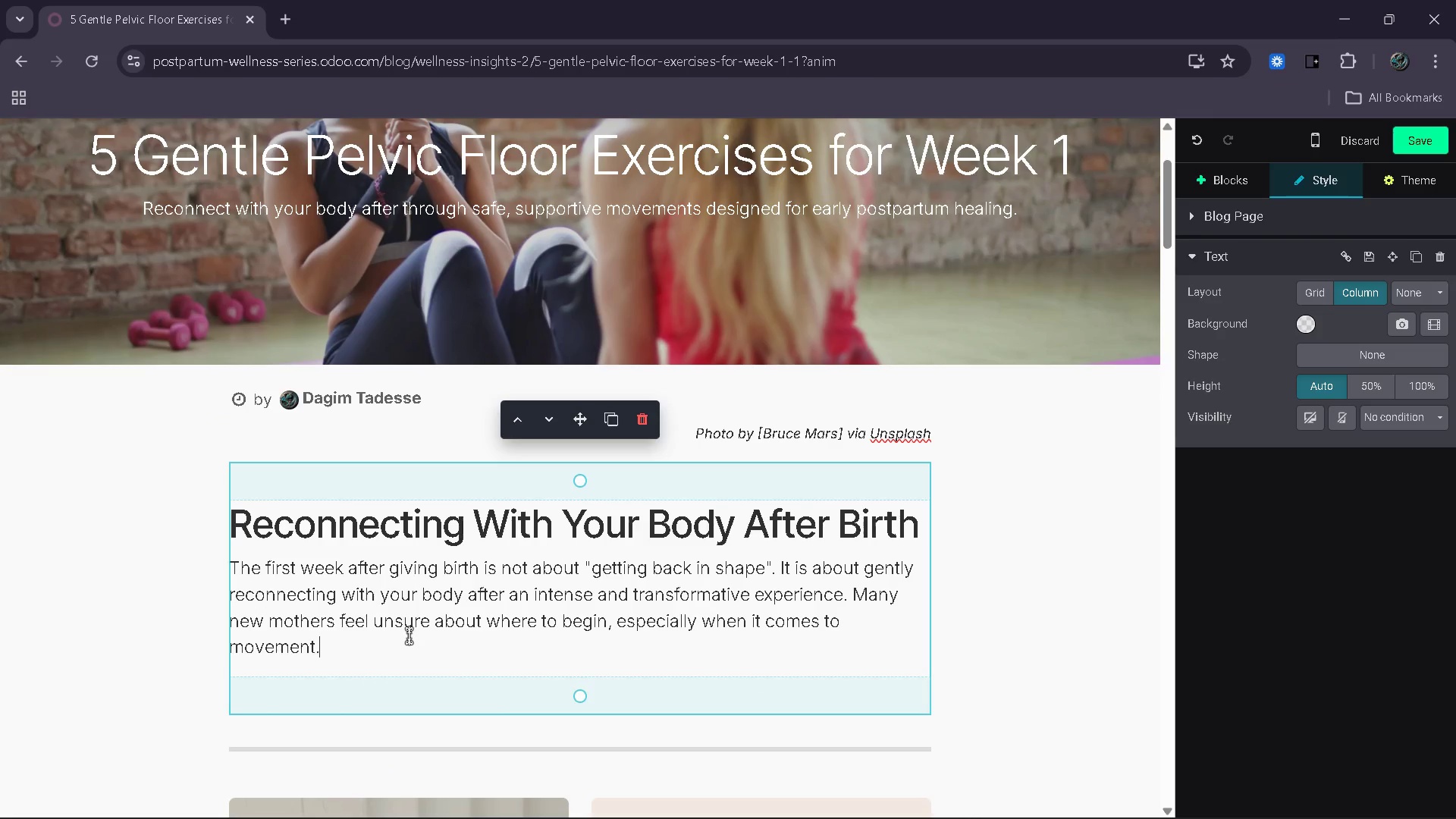 
left_click([416, 648])
 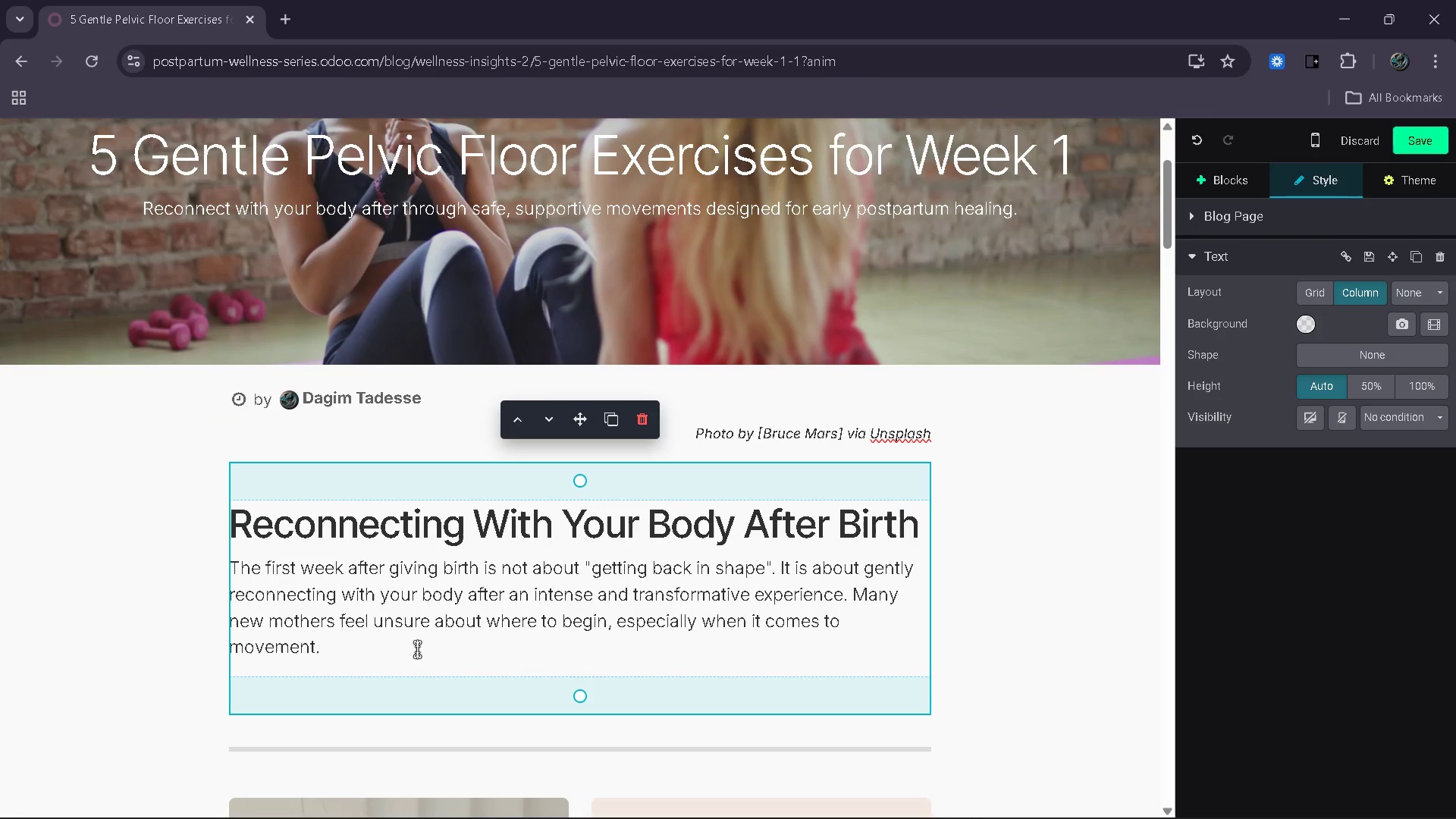 
type( These)
key(Backspace)
key(Backspace)
type(re may be a desiire)
key(Backspace)
key(Backspace)
key(Backspace)
key(Backspace)
type(re)
key(Backspace)
key(Backspace)
type(ire )
 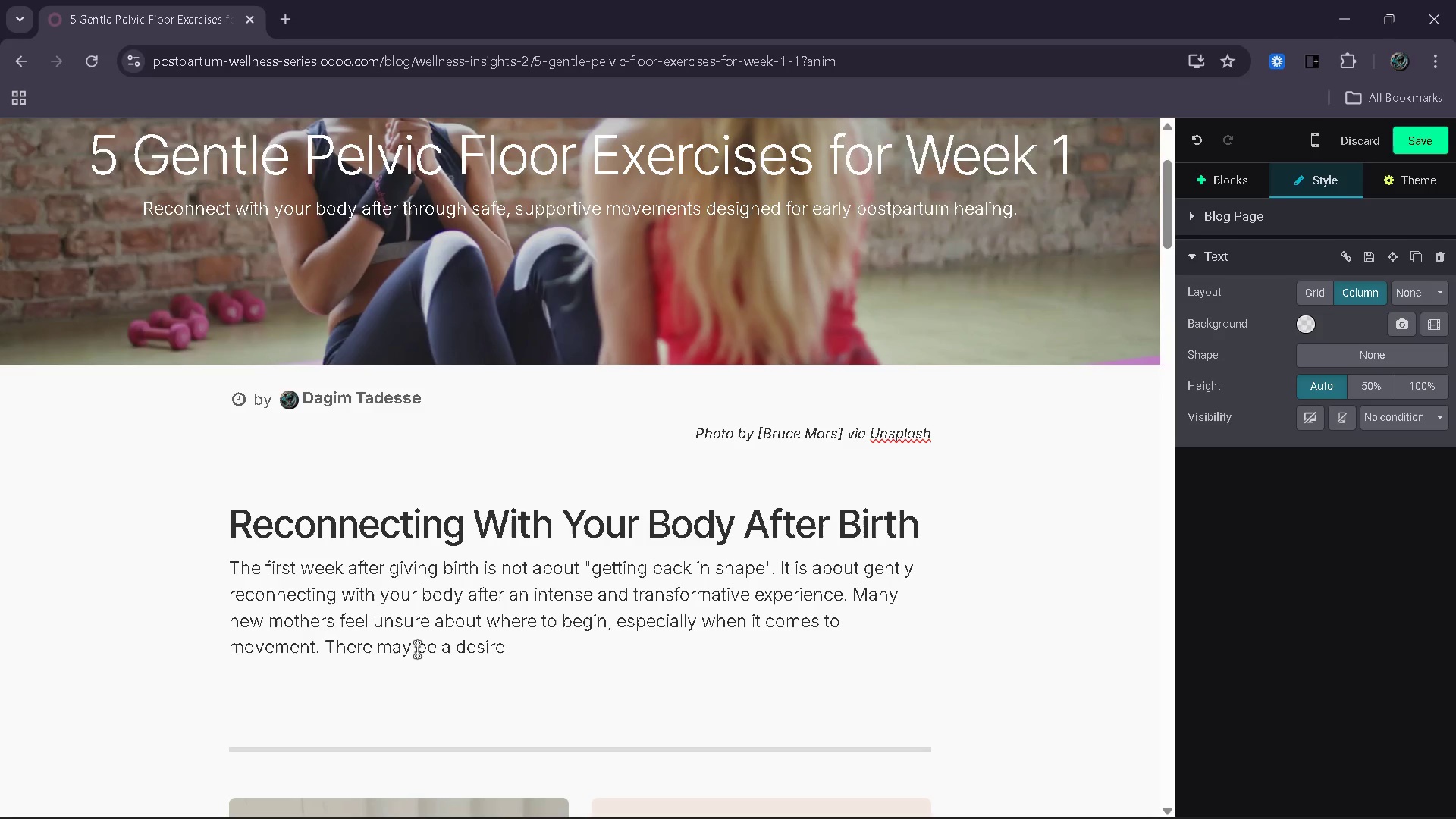 
type(to regain sr)
key(Backspace)
type(trength quickly )
key(Backspace)
type(, but the body requires time, patient)
key(Backspace)
type(ce and a supportive approach to recovery.)
 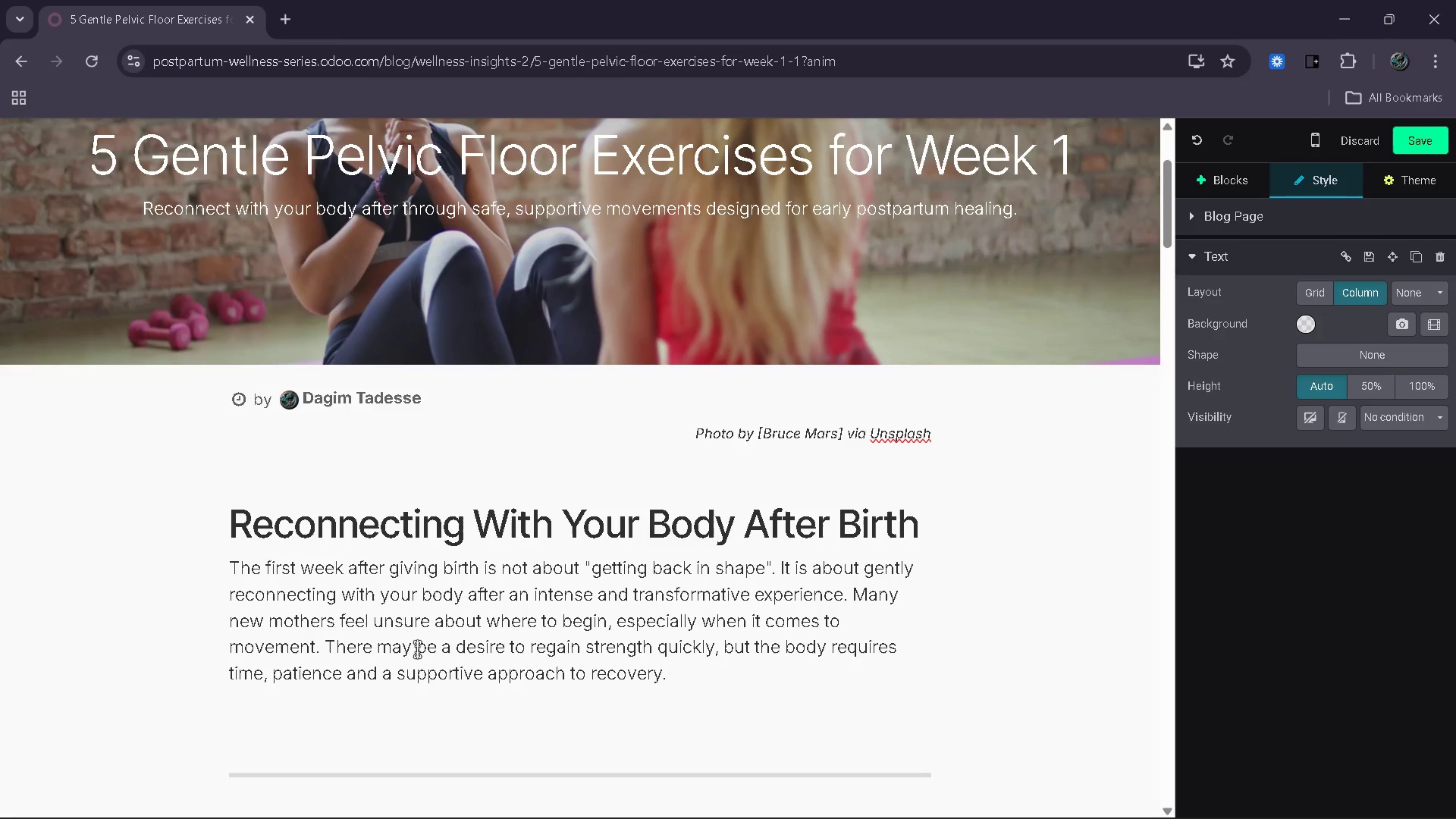 
key(Enter)
 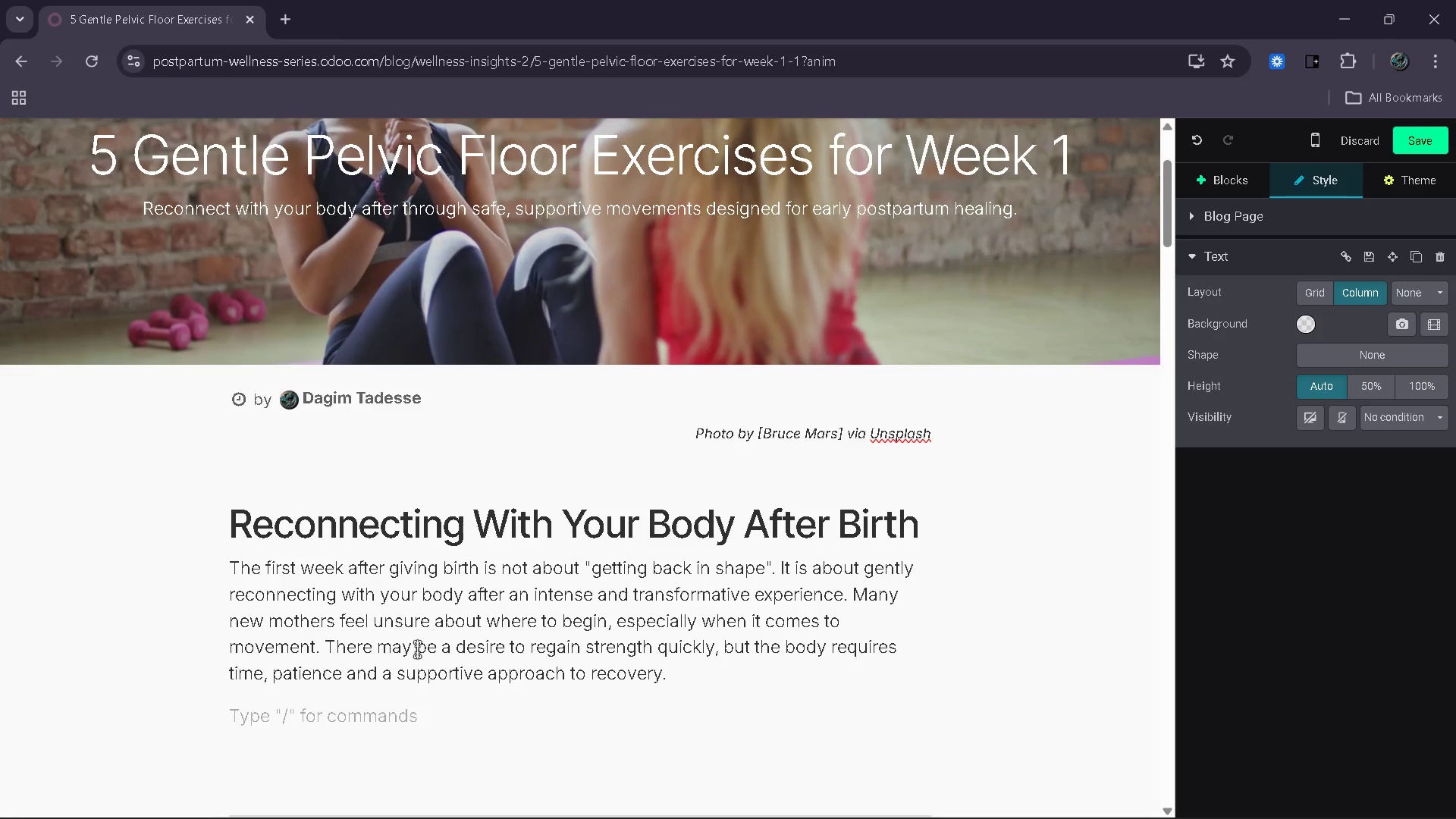 
hold_key(key=ShiftRight, duration=0.45)
 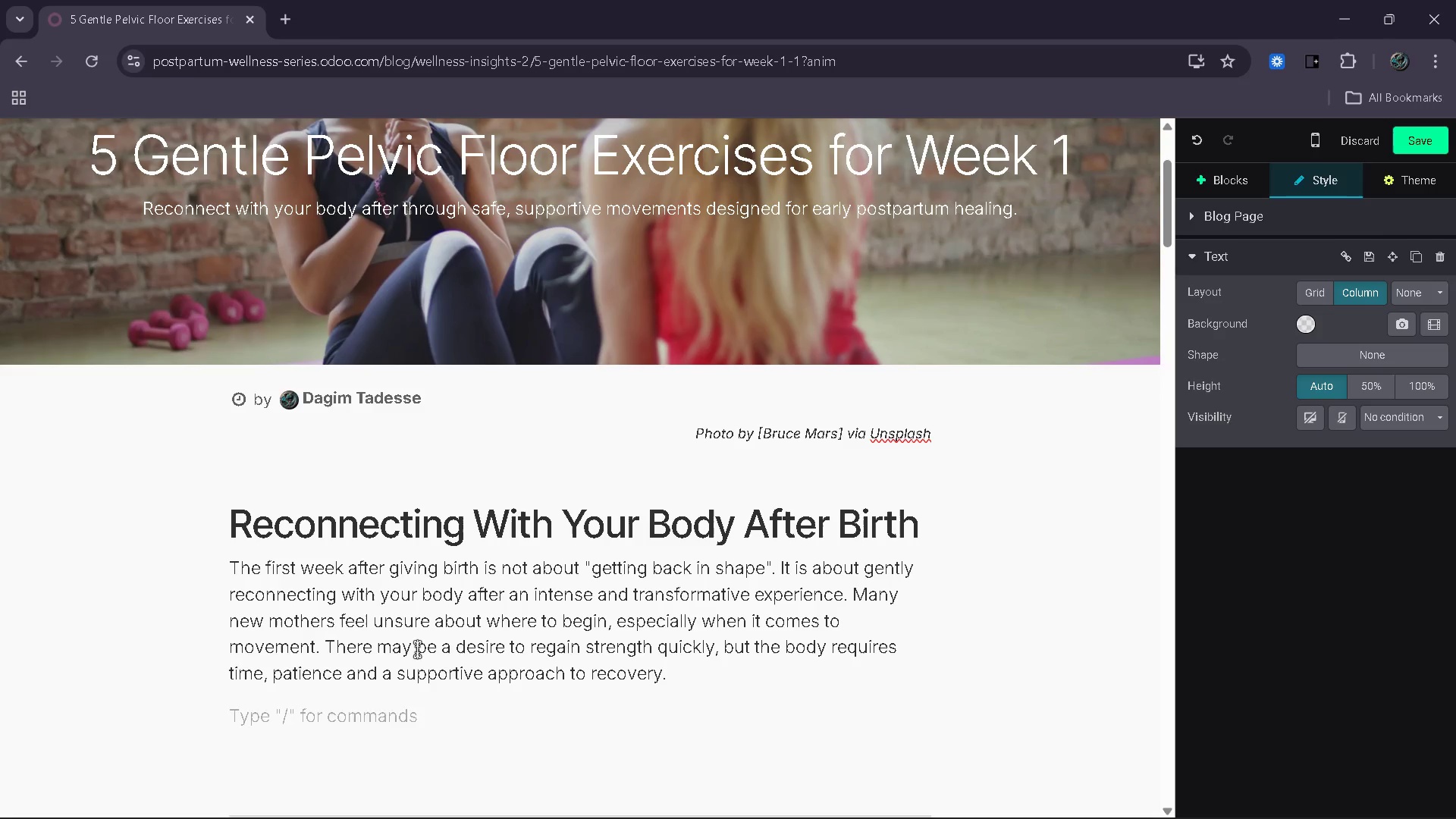 
type(d)
key(Backspace)
type(During this stage, your pelvic floor plays a central role i healing )
key(Backspace)
type(. It has supporteed your body throughout pregnancy and birth, )
key(Backspace)
key(Backspace)
type( and now it needs careful attention)
 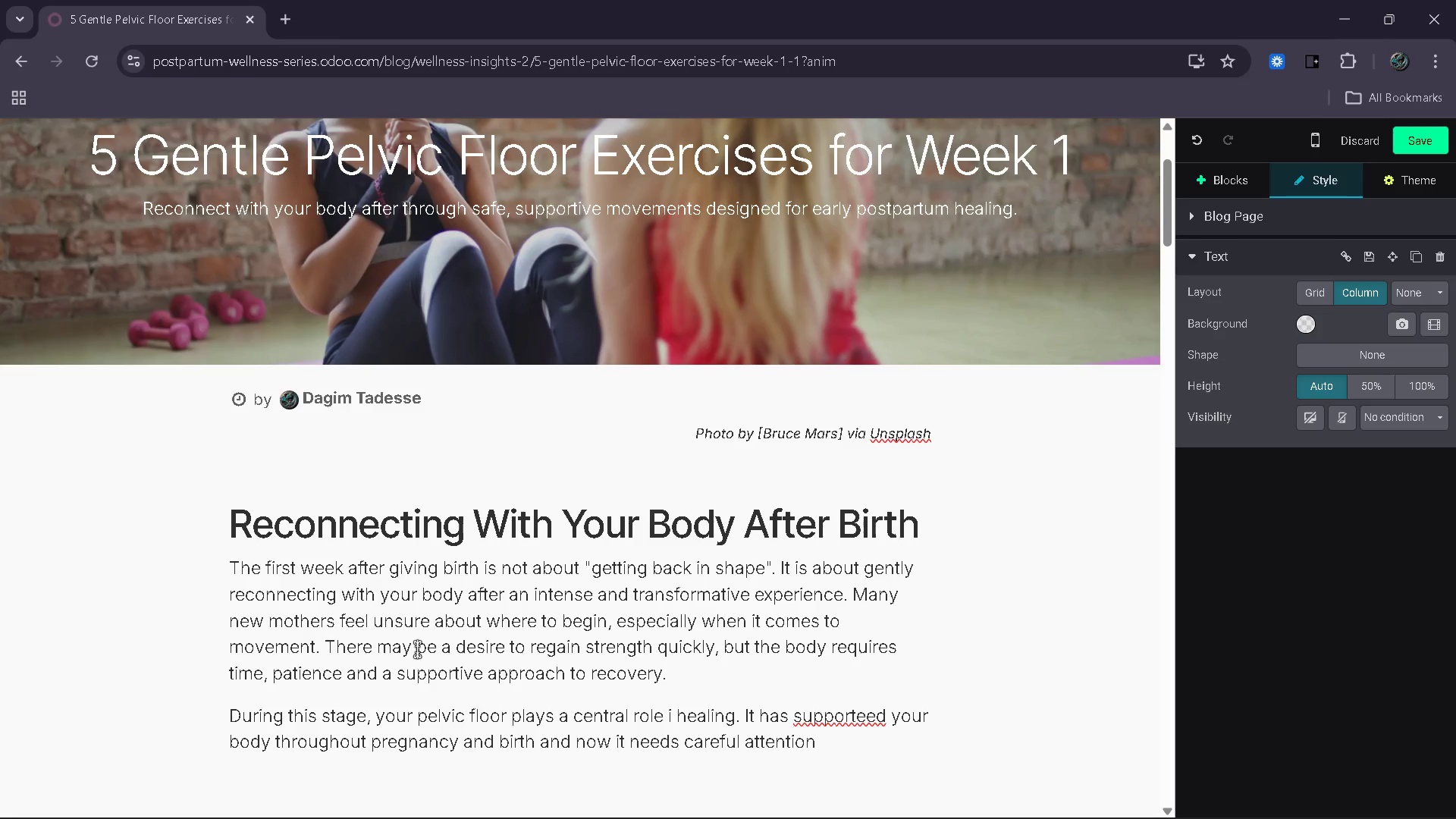 
key(ArrowUp)
 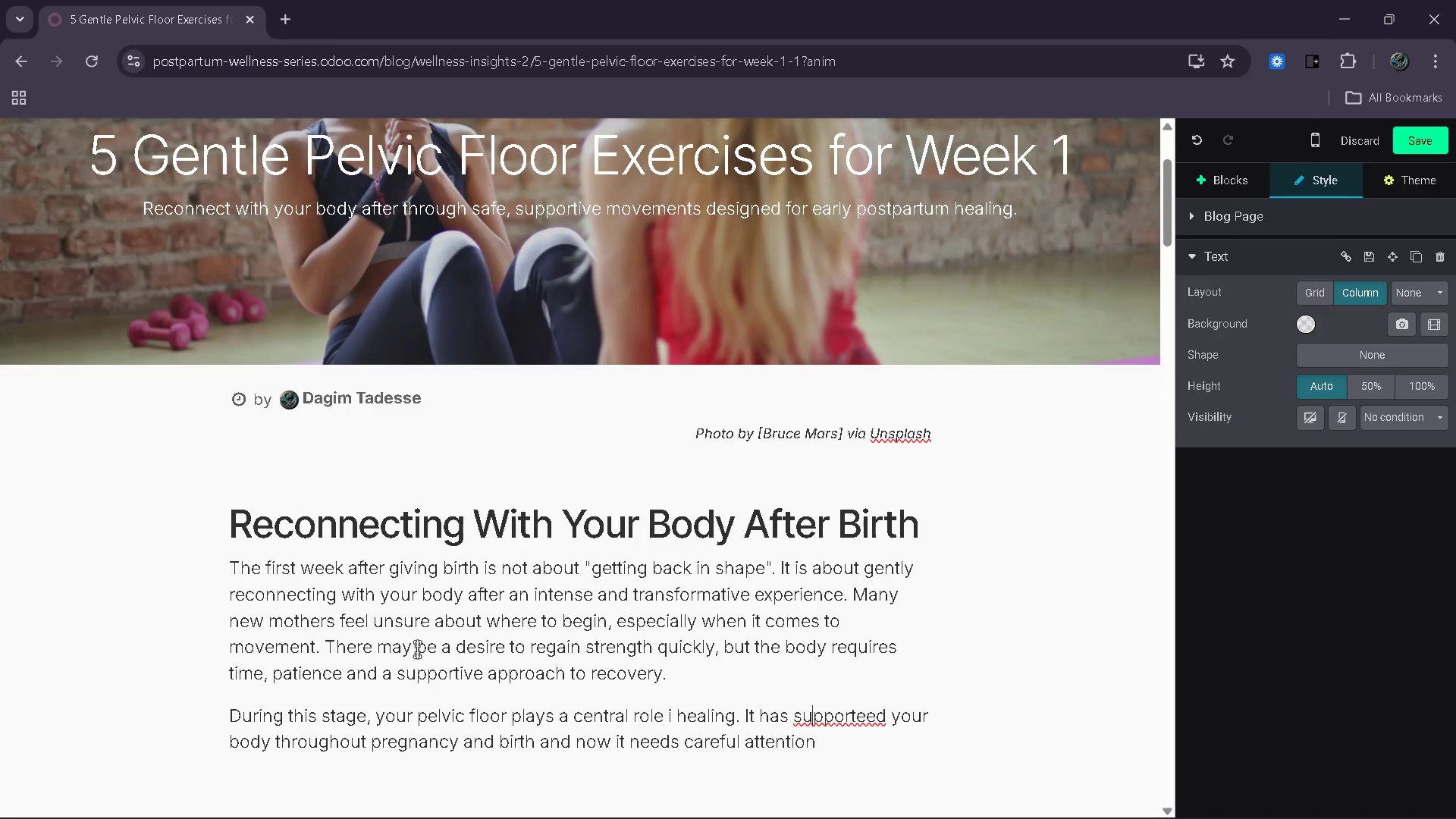 
key(ArrowRight)
 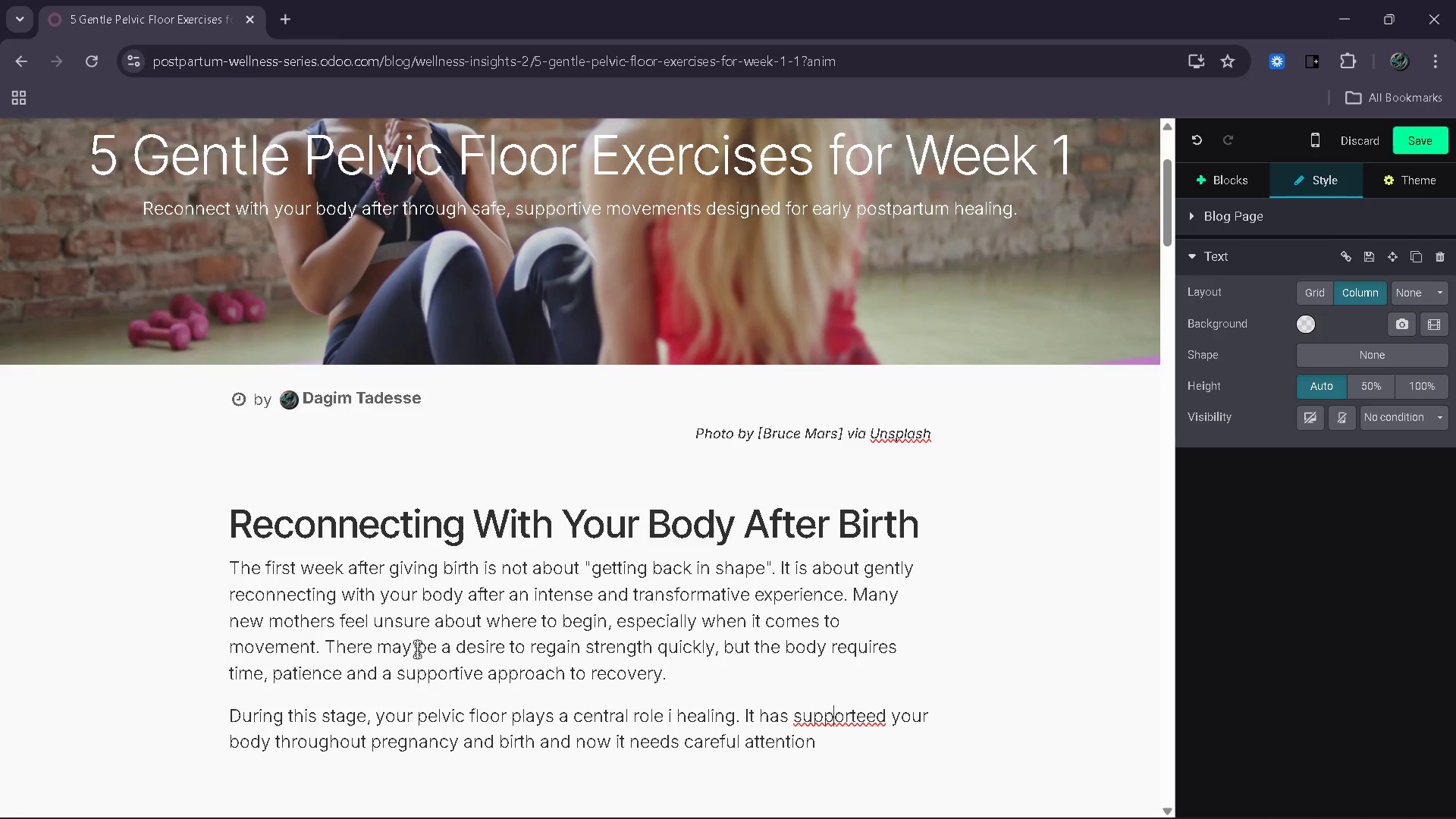 
key(ArrowRight)
 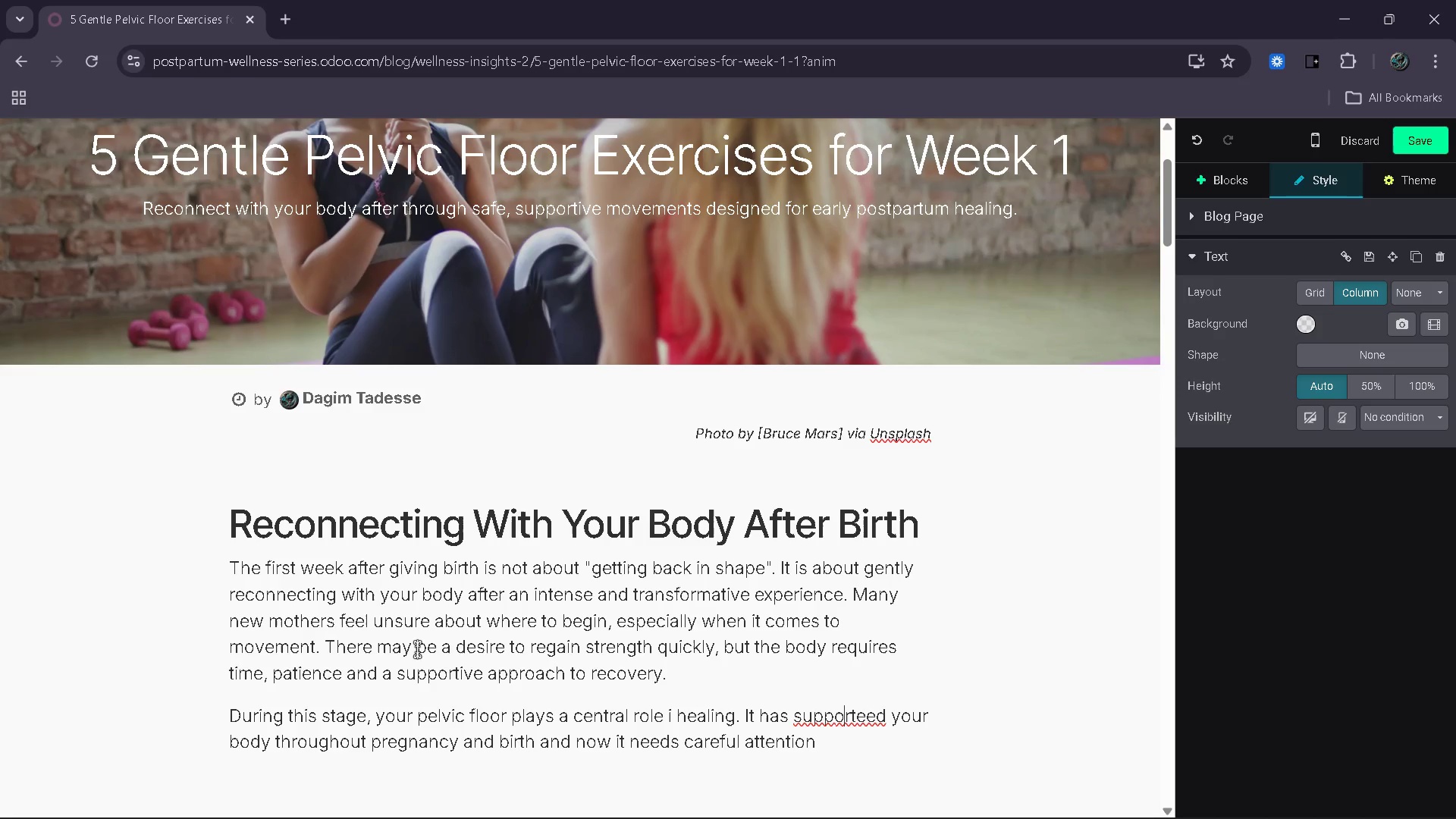 
key(ArrowRight)
 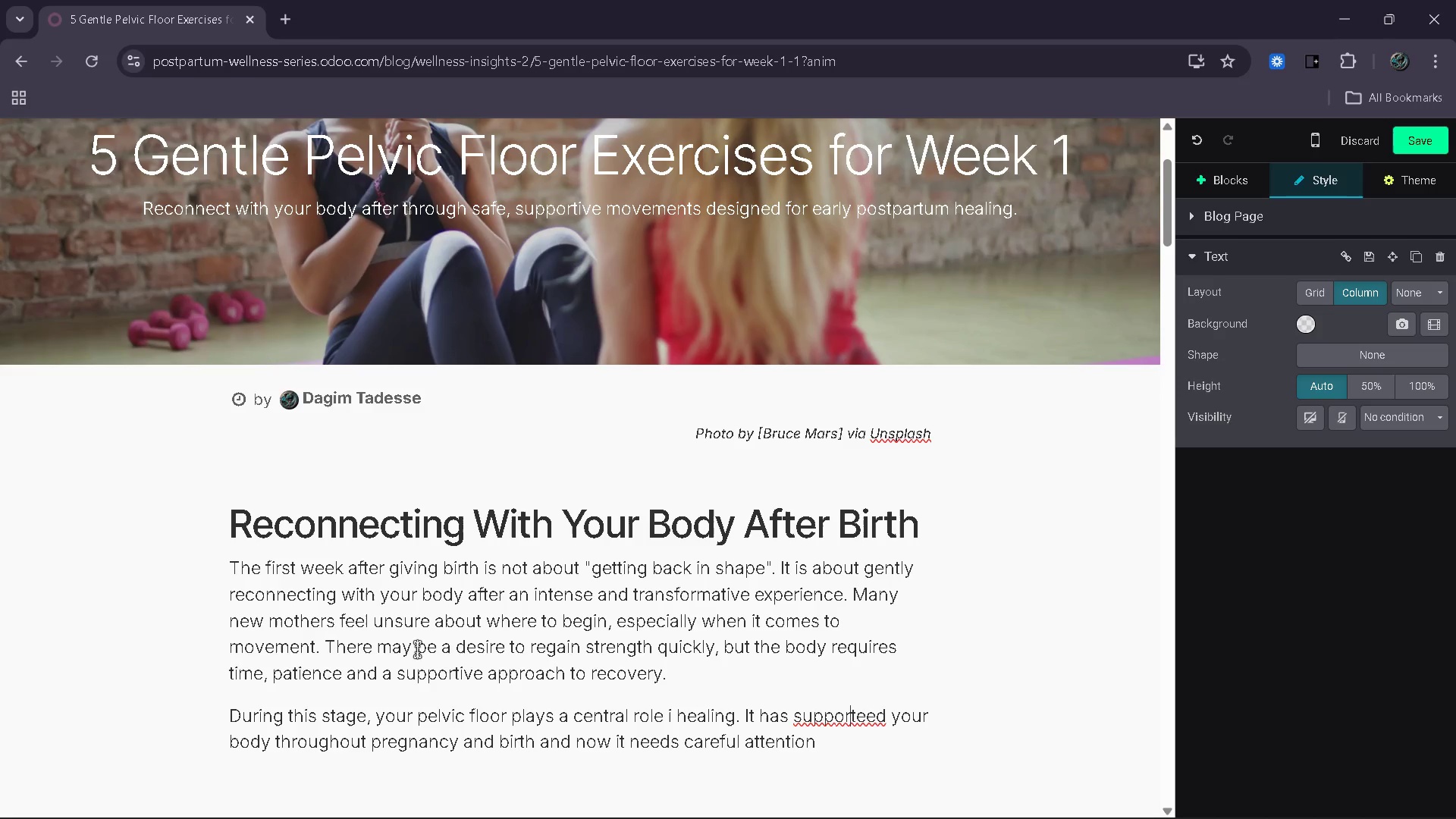 
key(ArrowRight)
 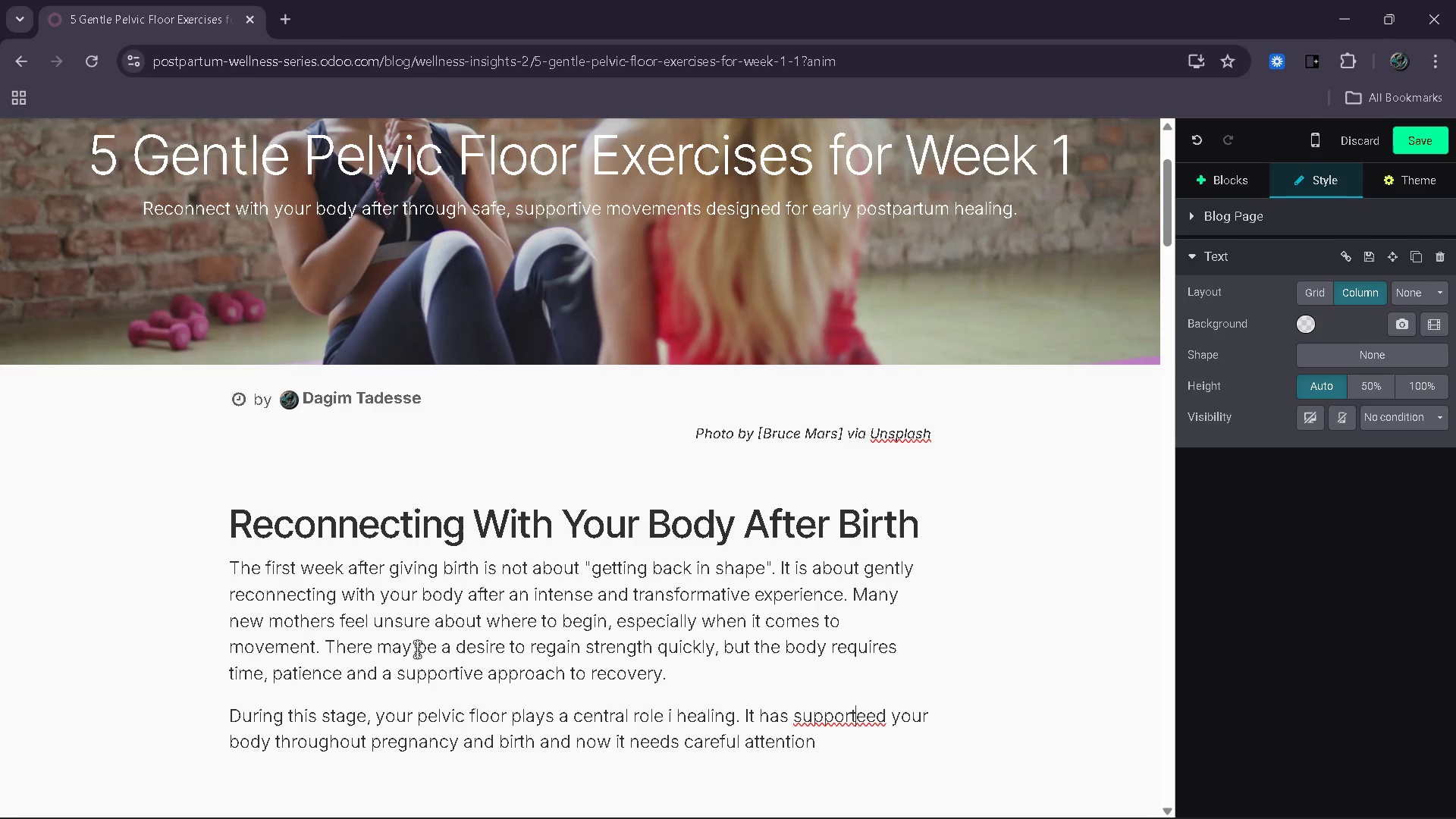 
key(ArrowRight)
 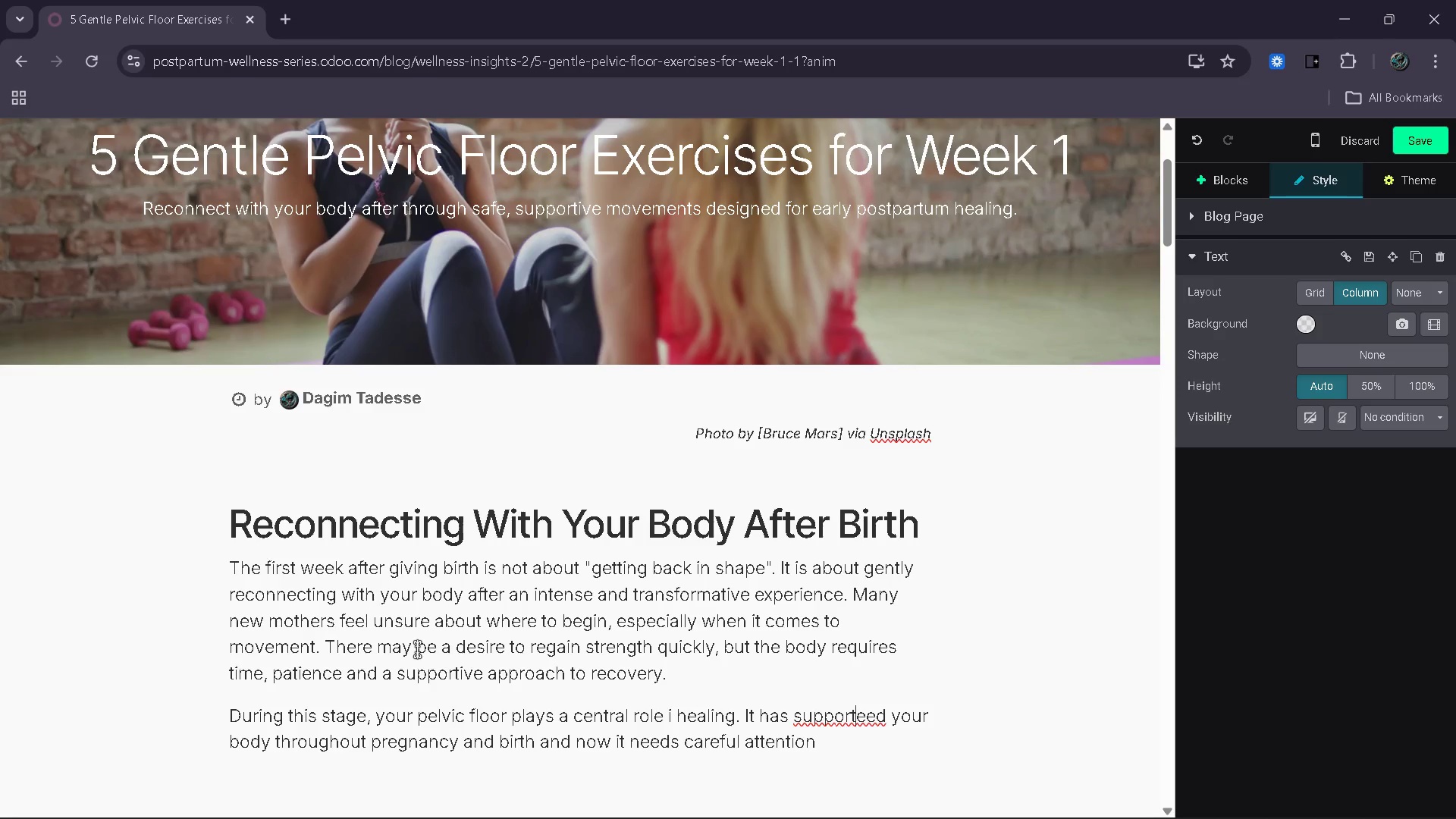 
key(ArrowRight)
 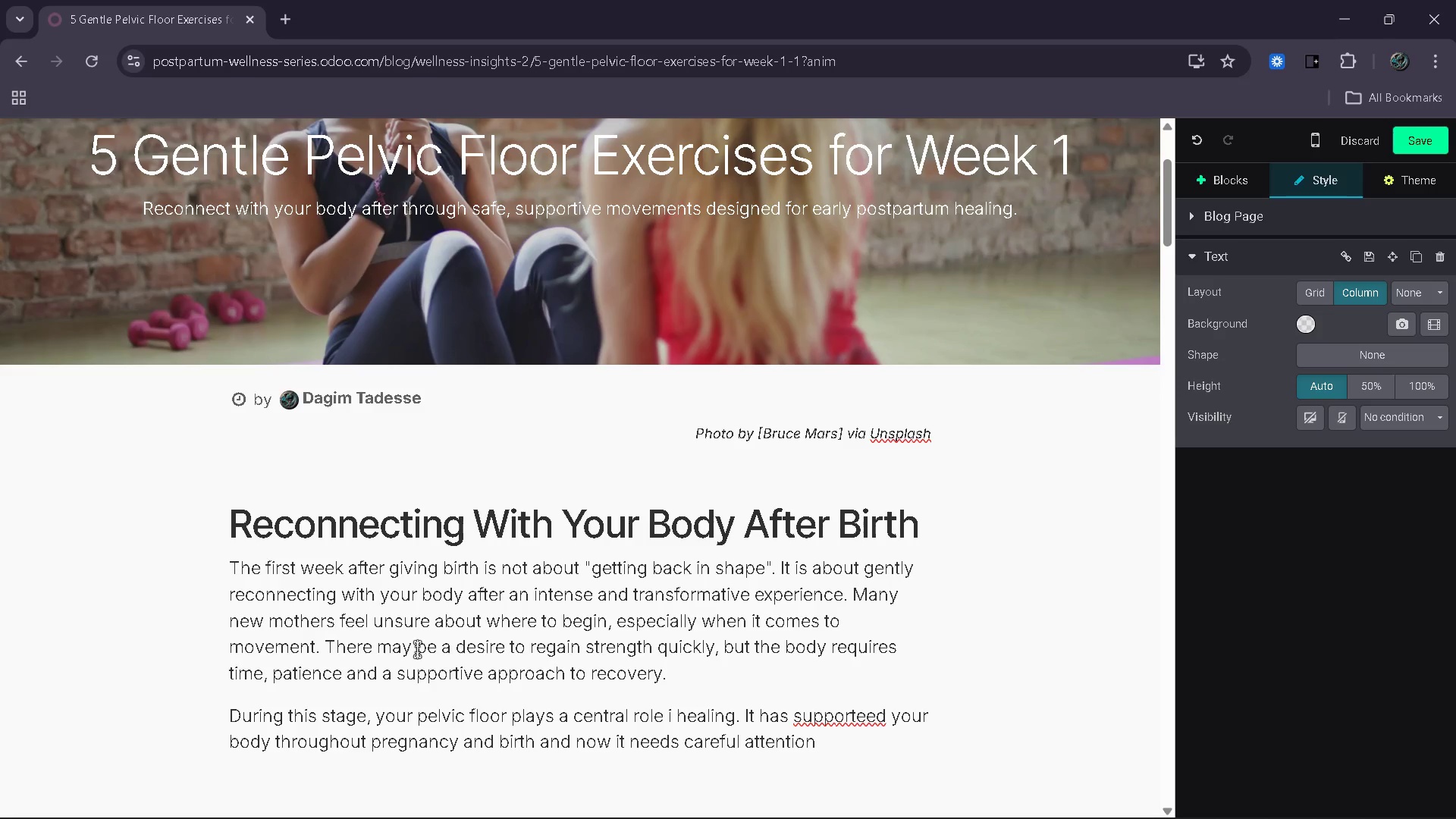 
key(Backspace)
 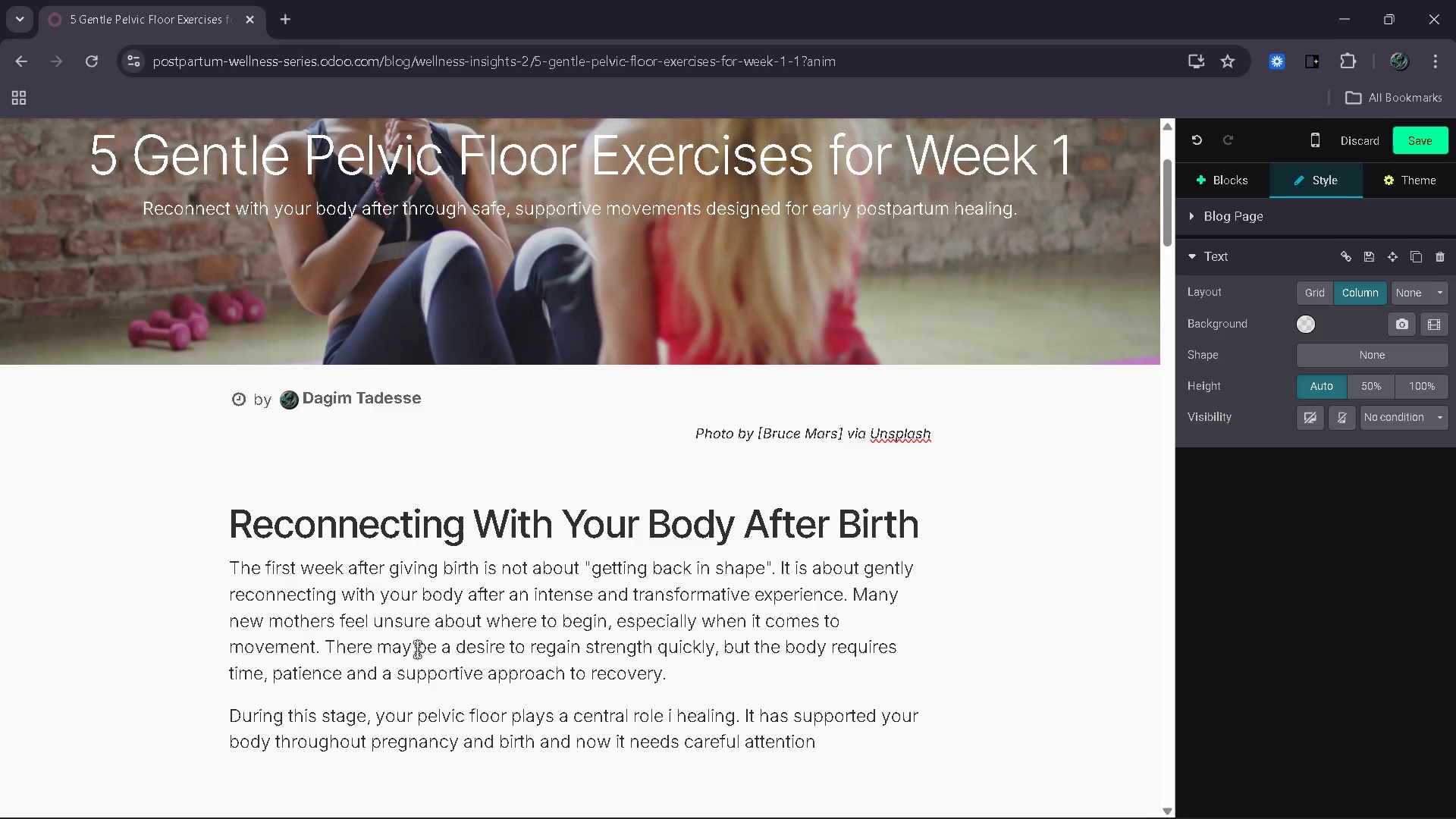 
key(ArrowDown)
 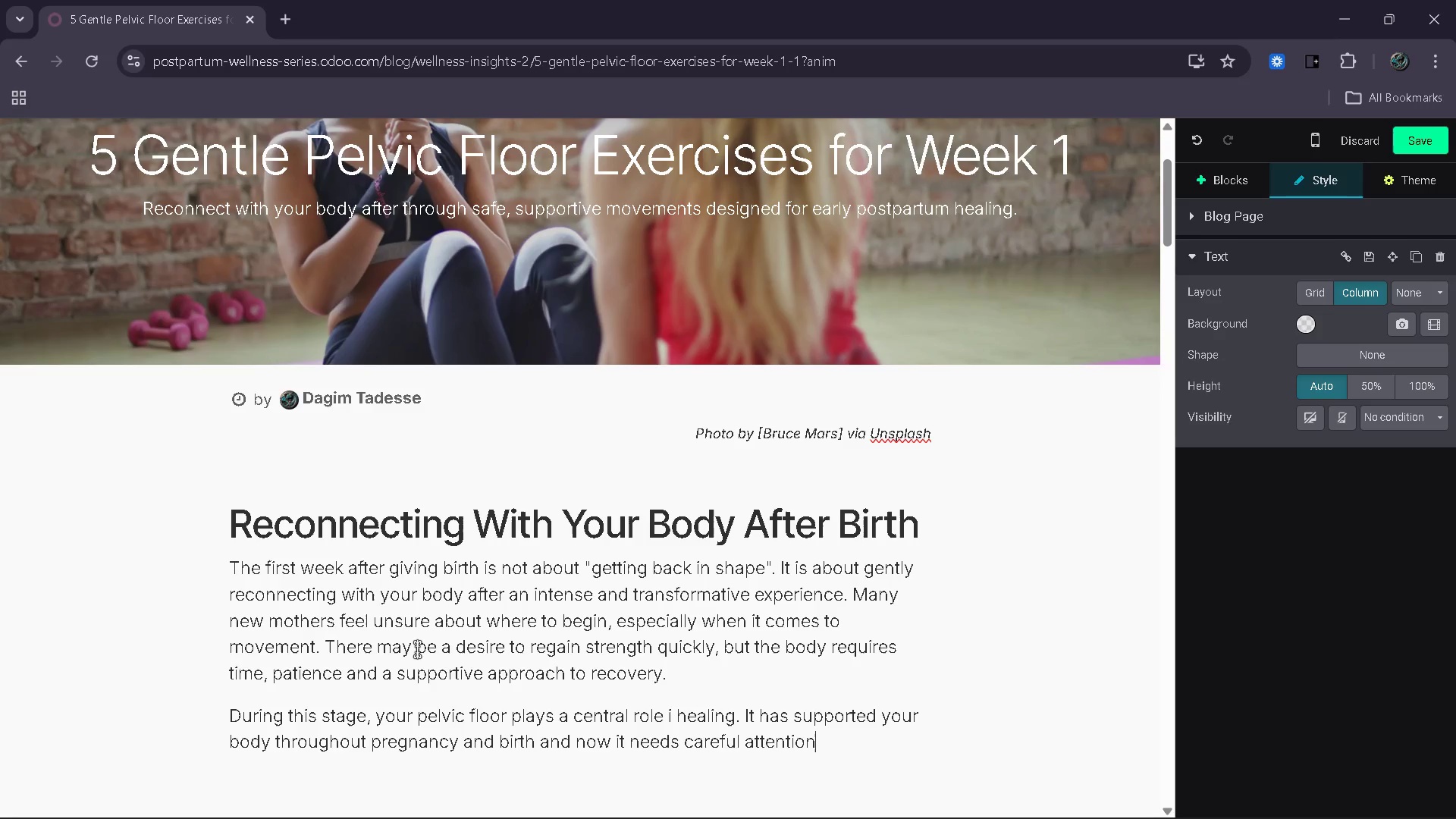 
key(Space)
 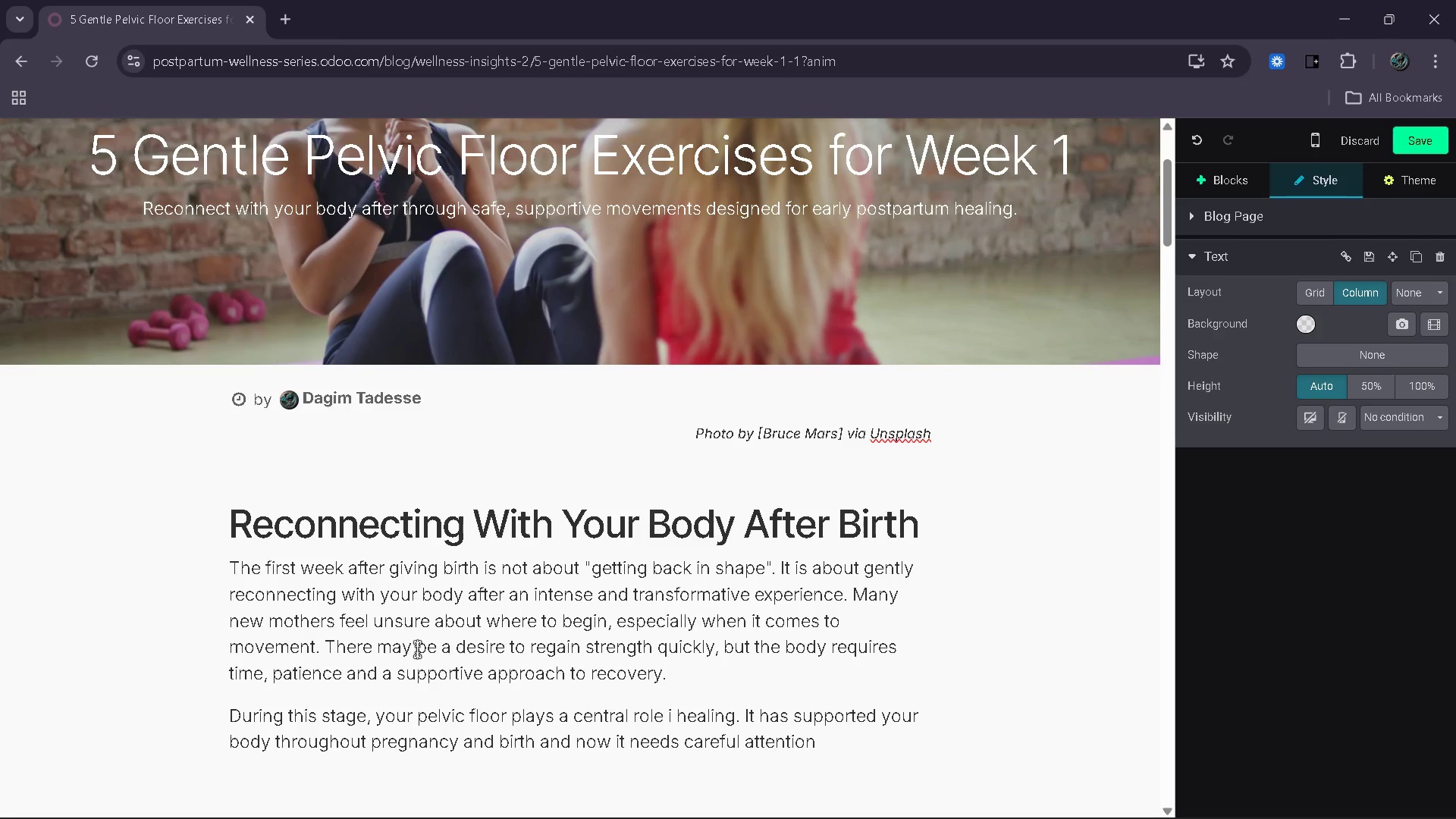 
wait(6.78)
 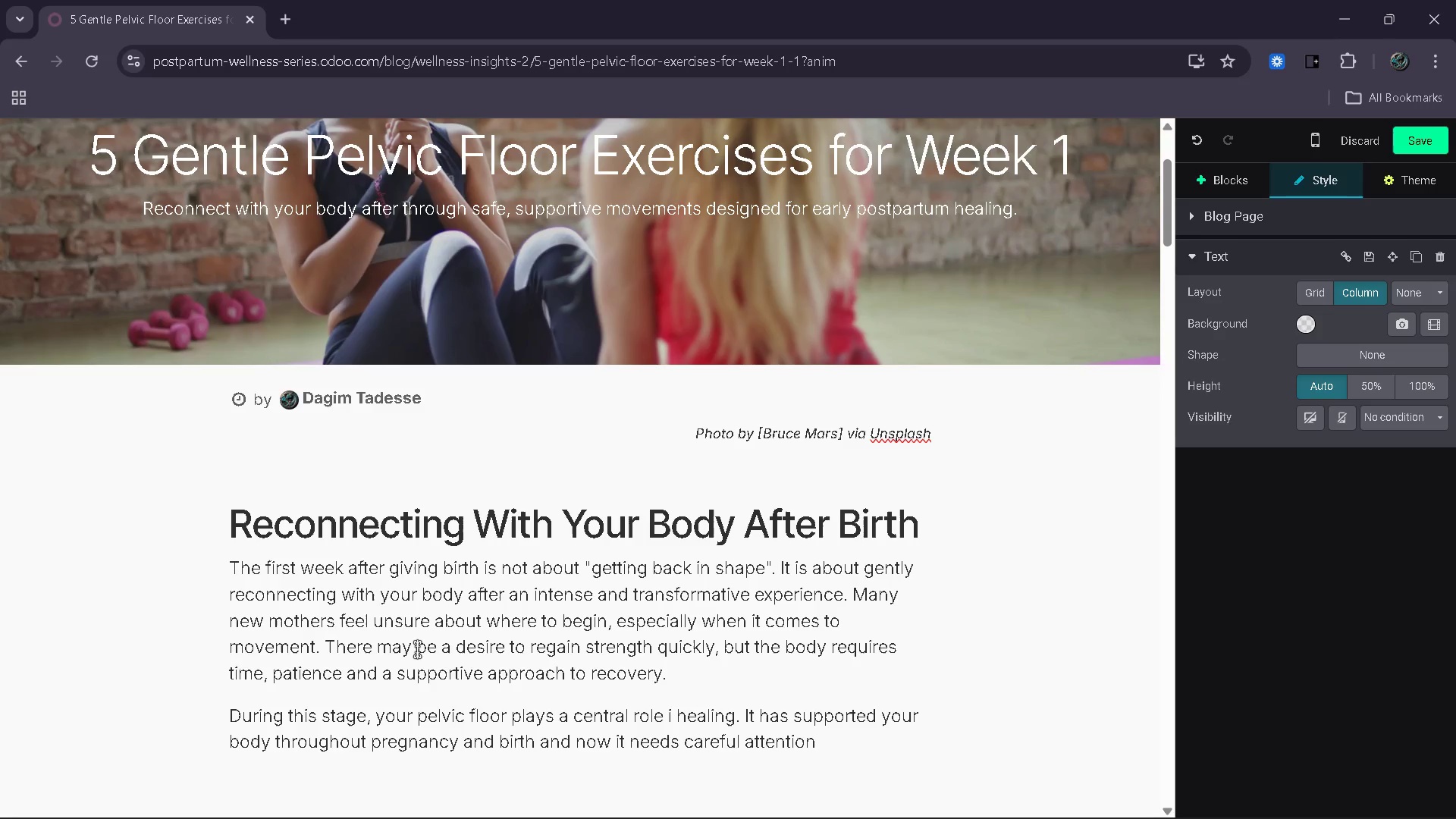 
type(to bir)
key(Backspace)
key(Backspace)
key(Backspace)
key(Backspace)
 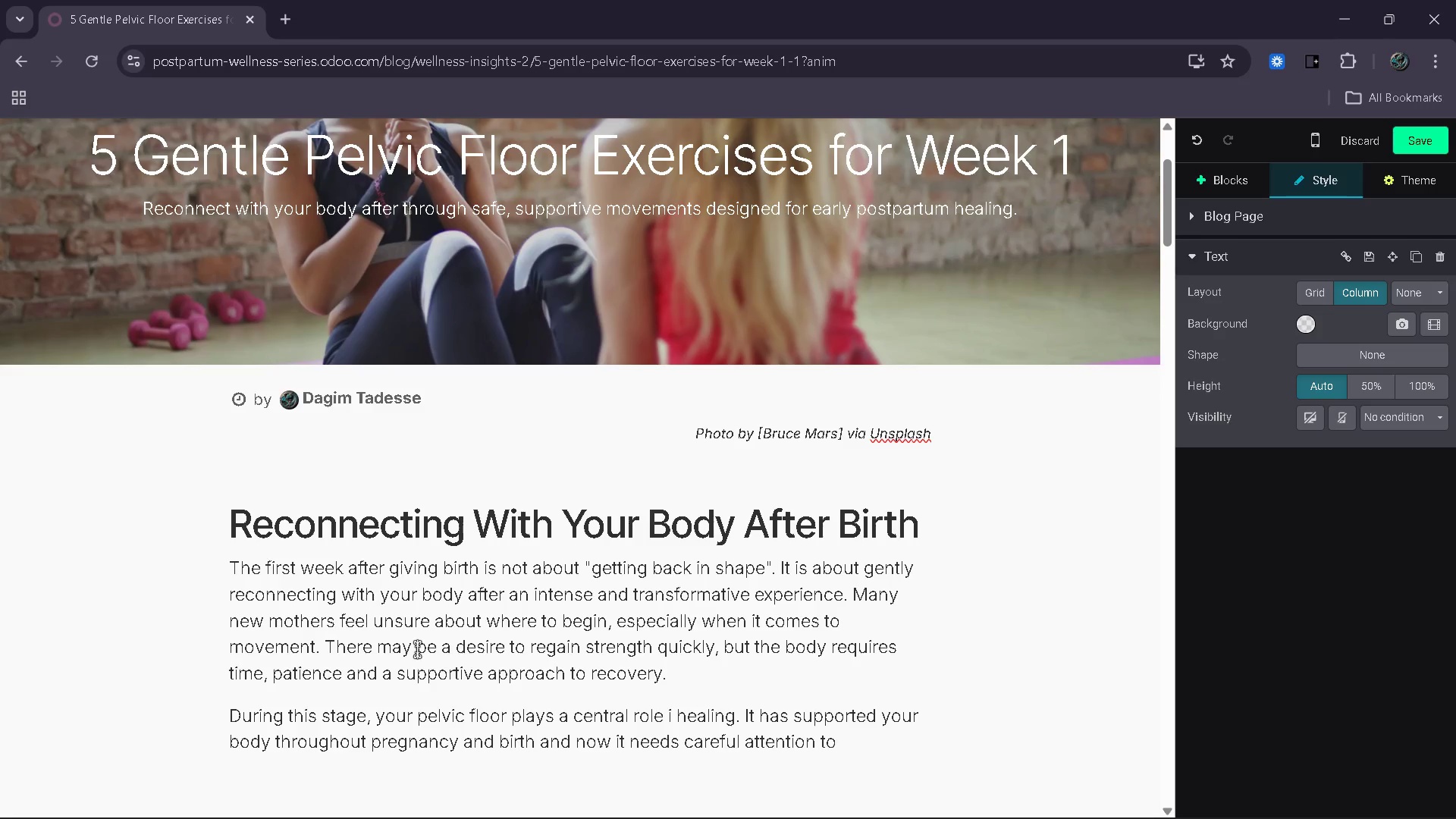 
wait(8.73)
 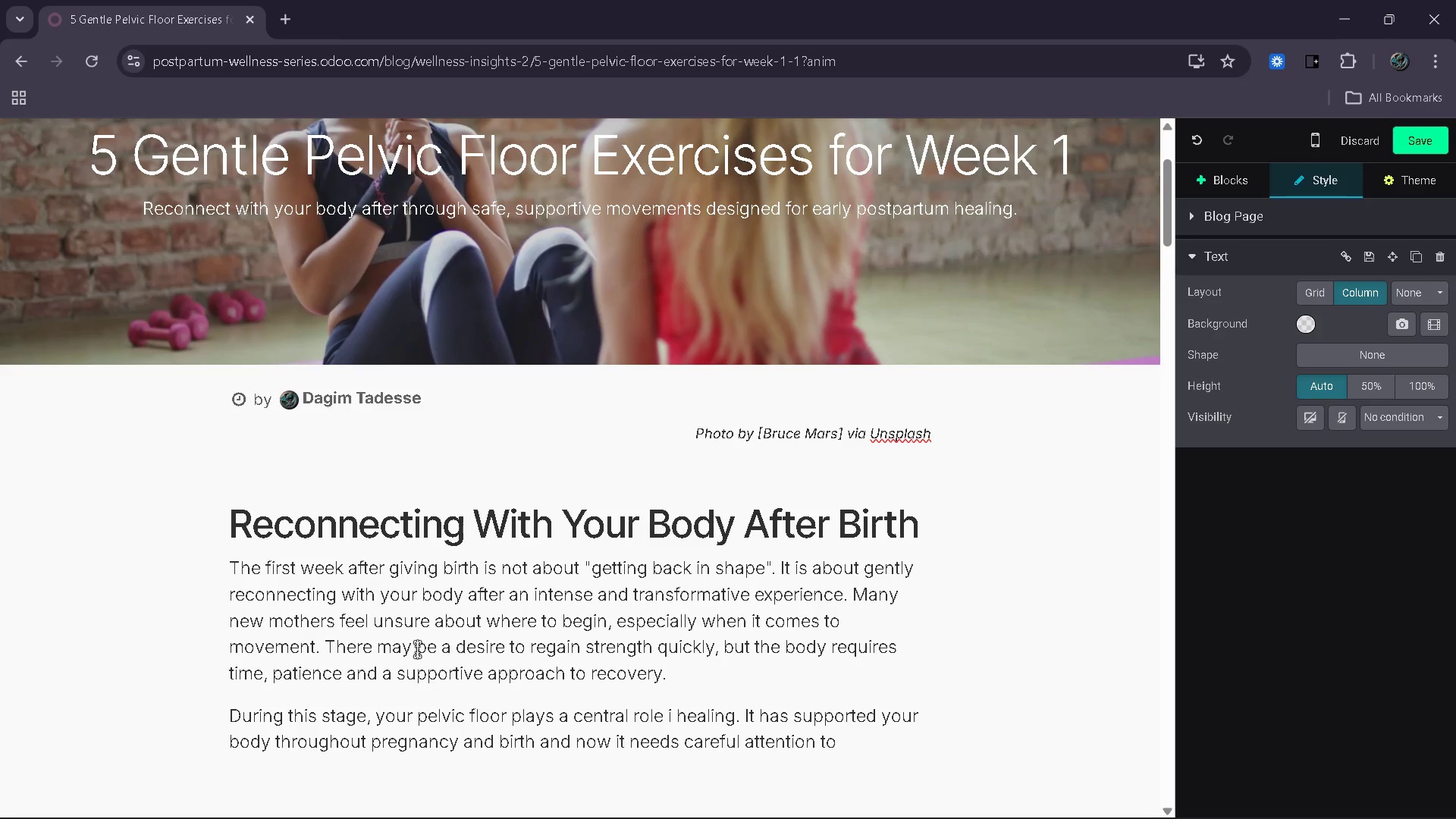 
type( restore function and stabli)
key(Backspace)
key(Backspace)
type(lity)
key(Backspace)
key(Backspace)
 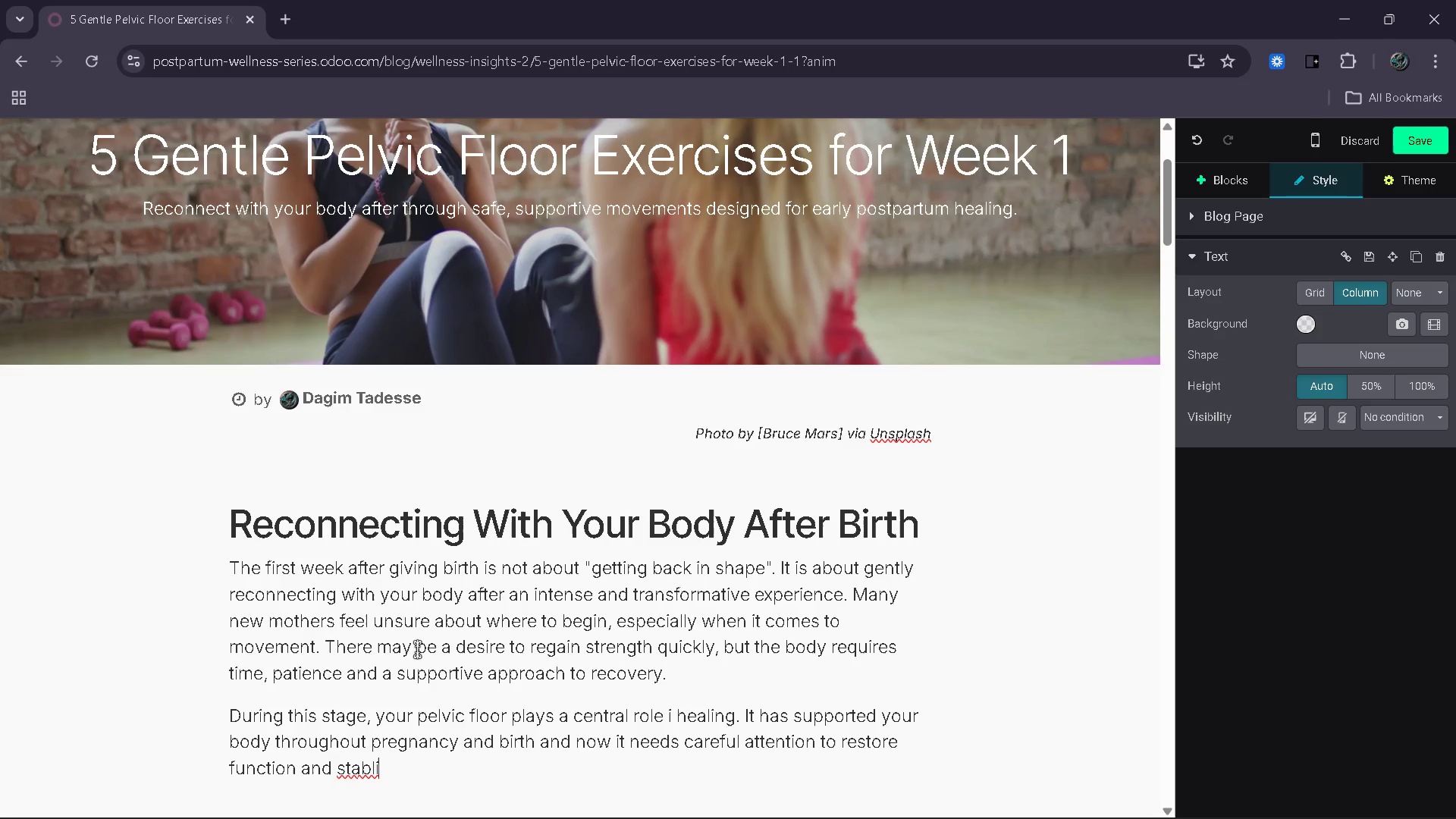 
key(Backspace)
key(Backspace)
type(ility)
 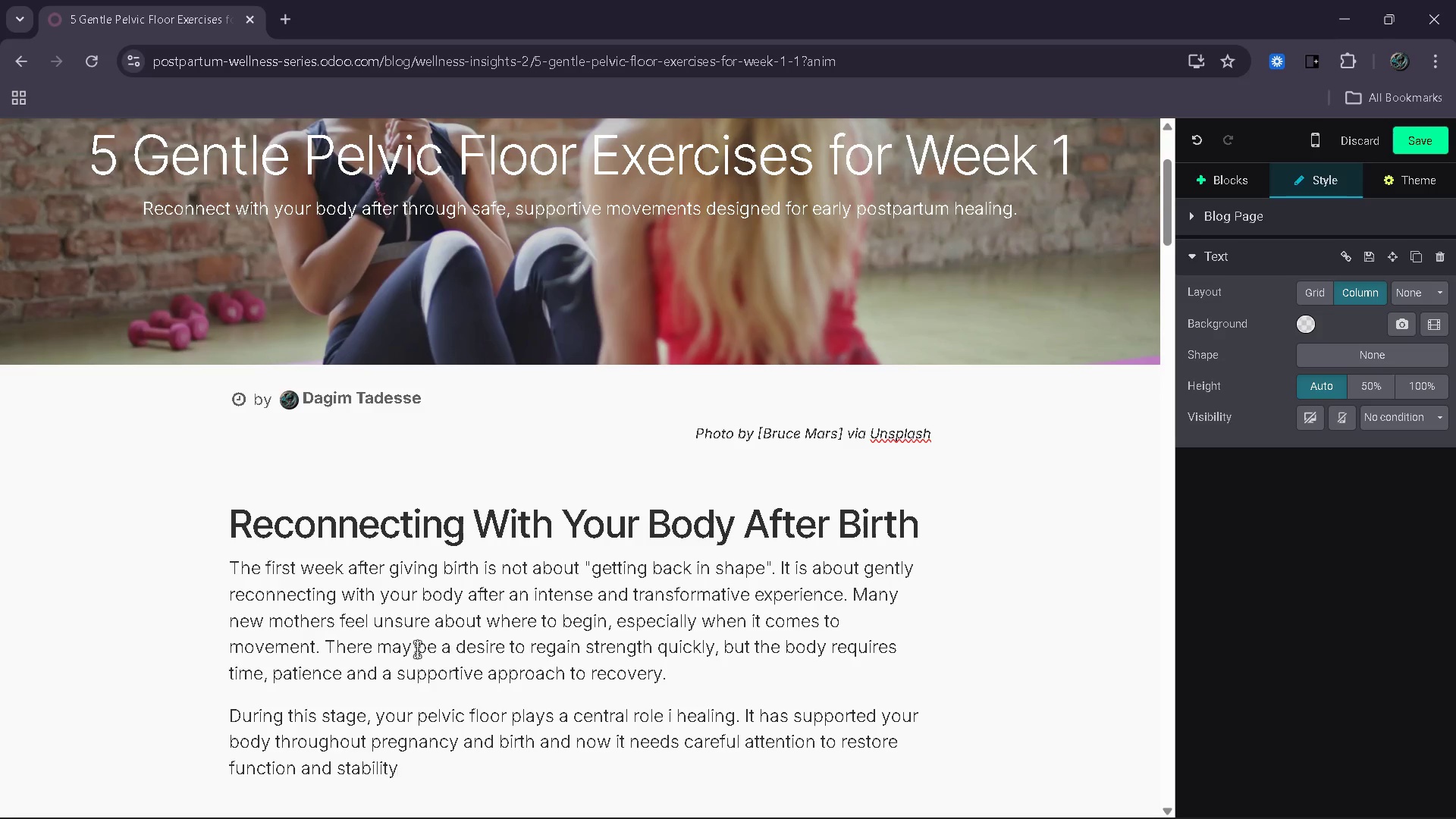 
type( )
key(Backspace)
type(. Instead of intense )
 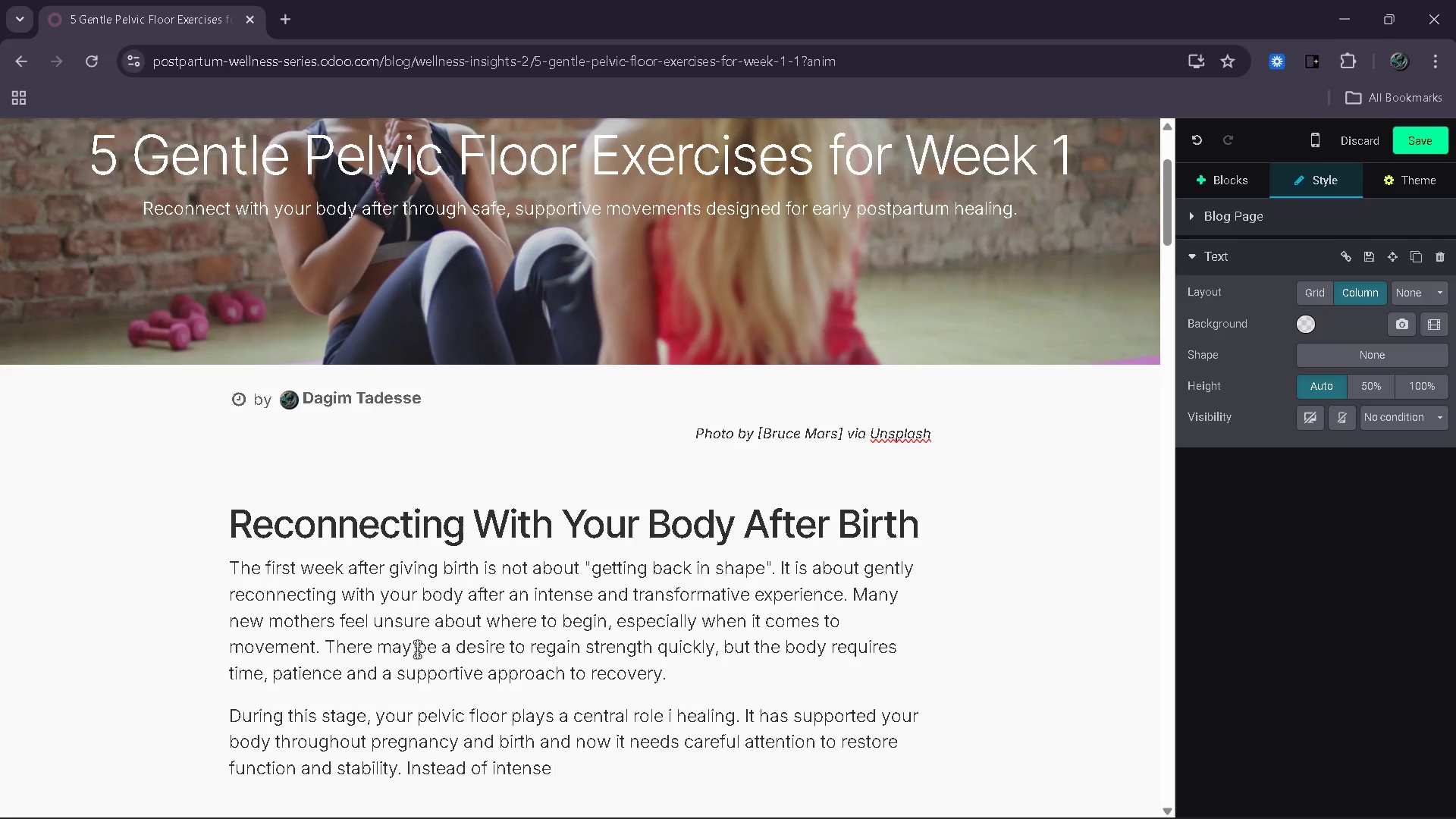 
type(workouts )
key(Backspace)
type(, the focus should be on awareness, breath and subtle activi)
key(Backspace)
type(ation.)
 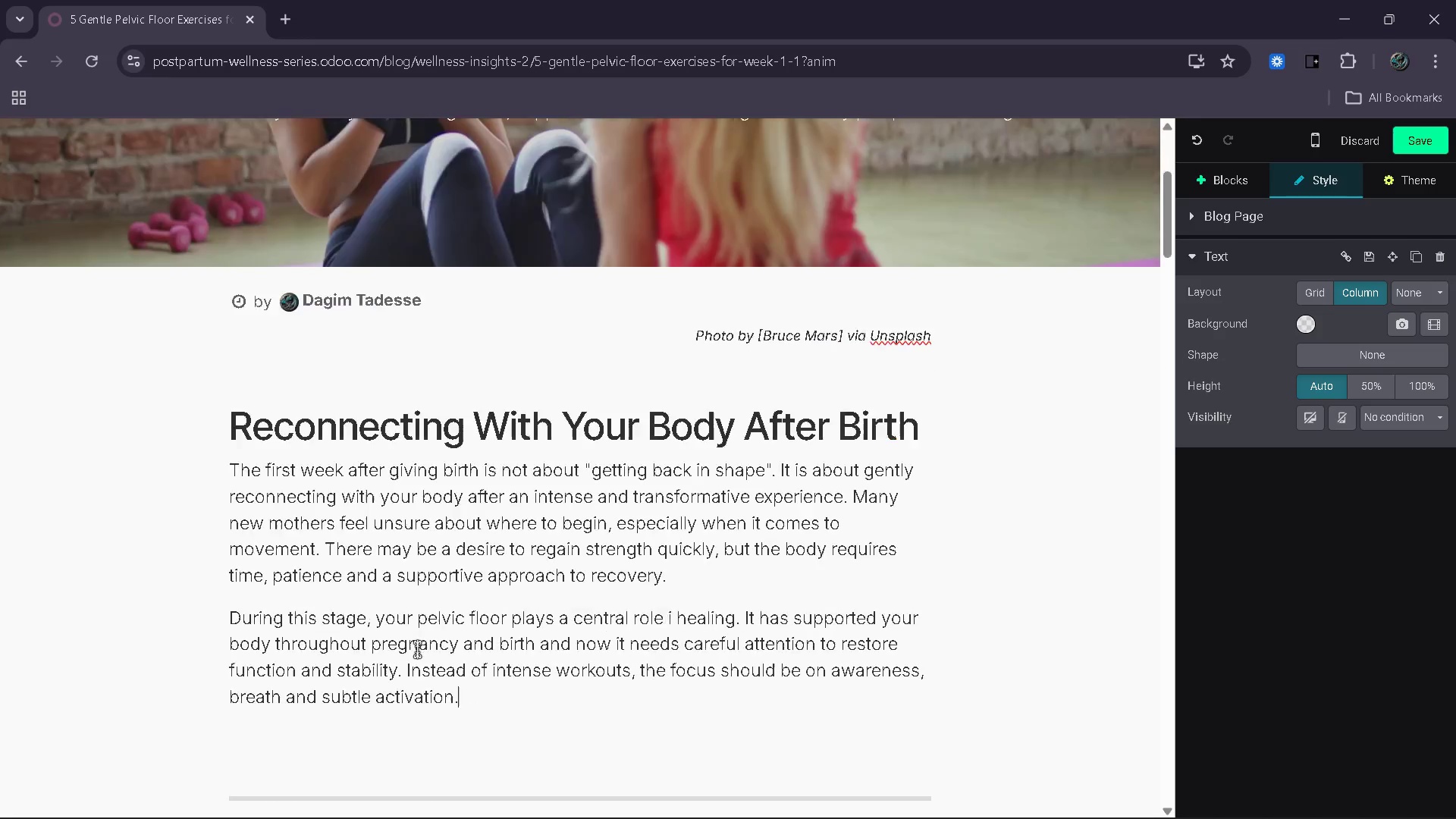 
scroll: coordinate [417, 649], scroll_direction: down, amount: 4.0
 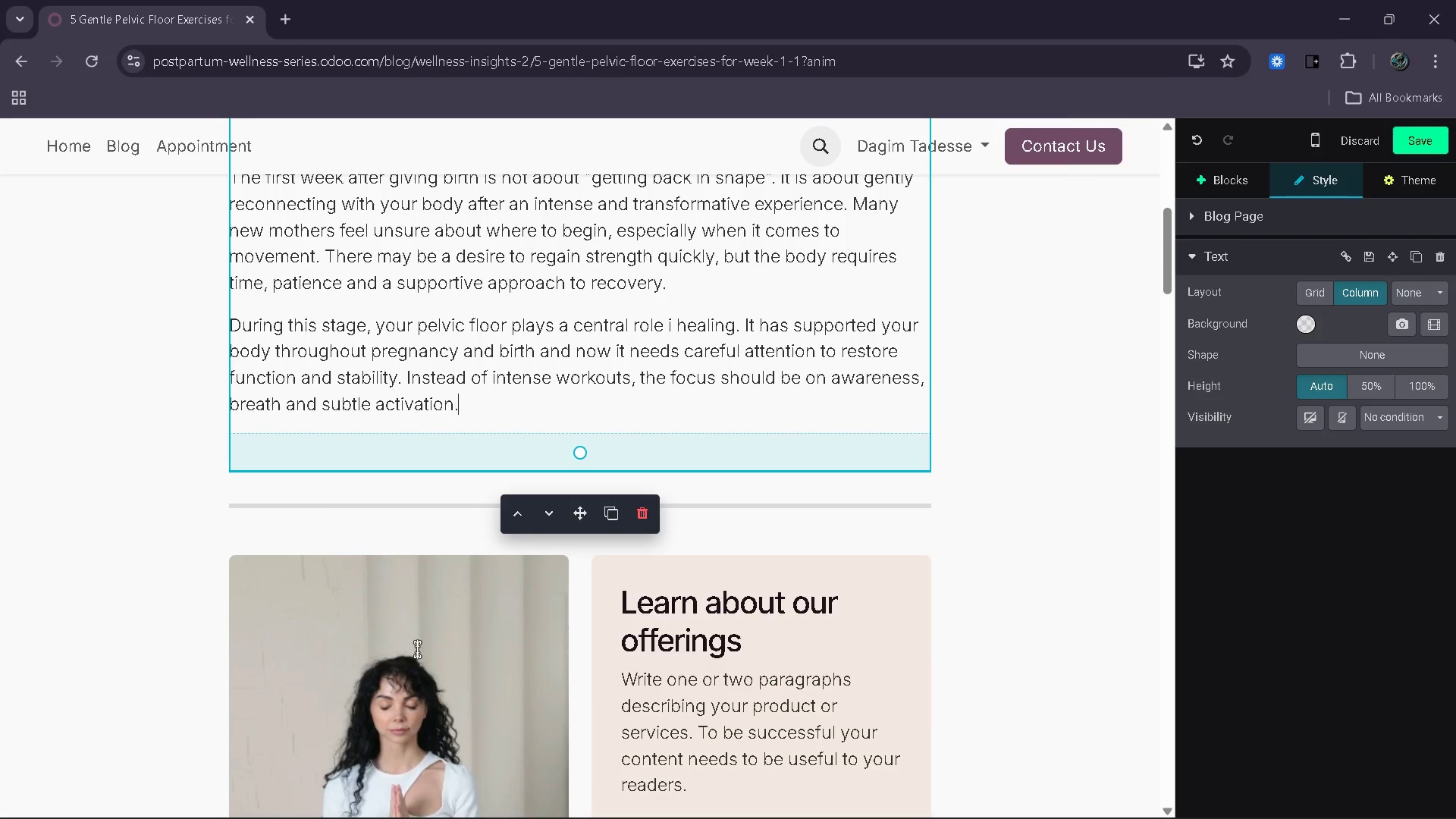 
key(Enter)
 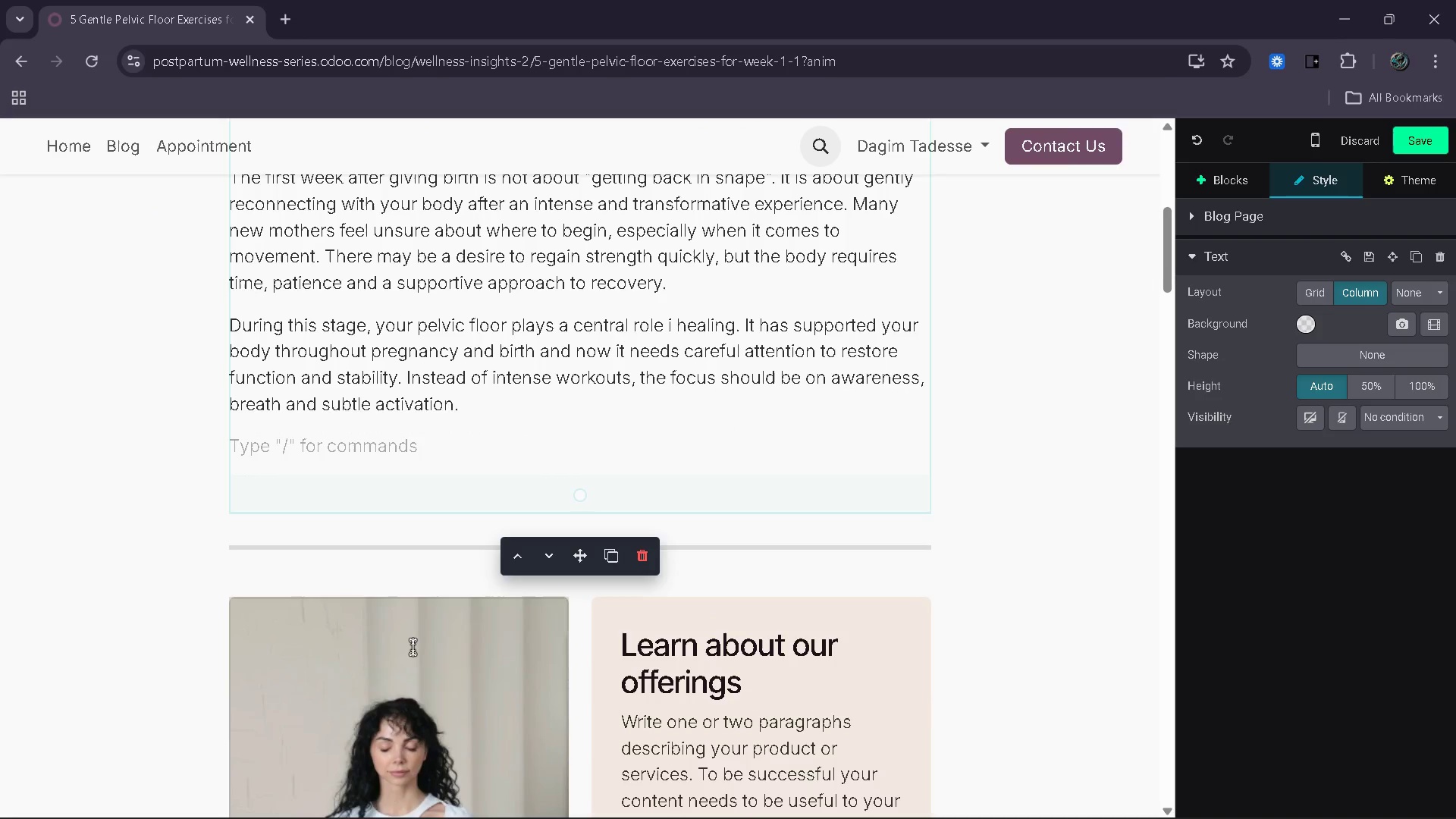 
scroll: coordinate [413, 647], scroll_direction: up, amount: 1.0
 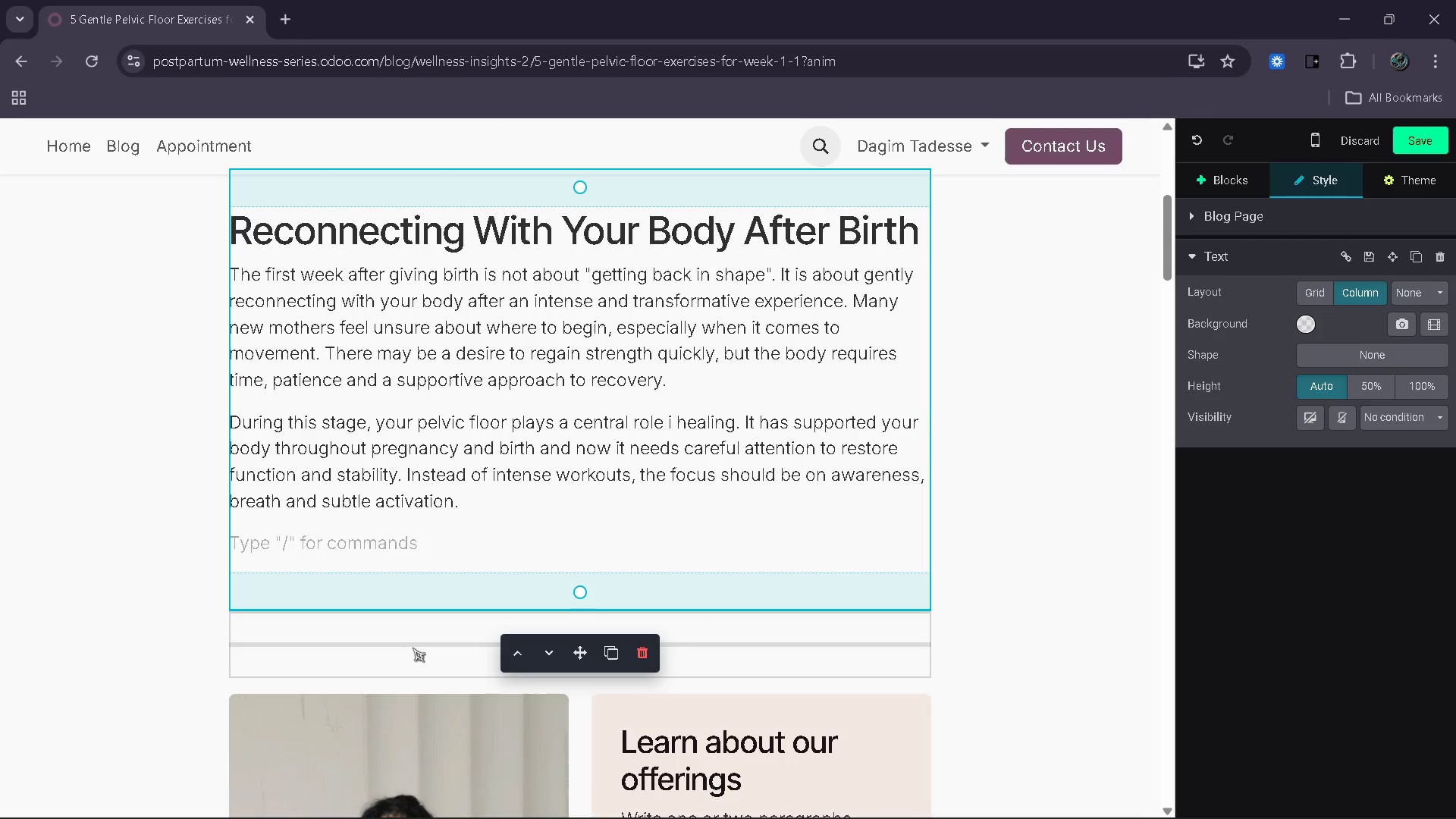 
type(These gentle exercises are designed to help you rebuild )
 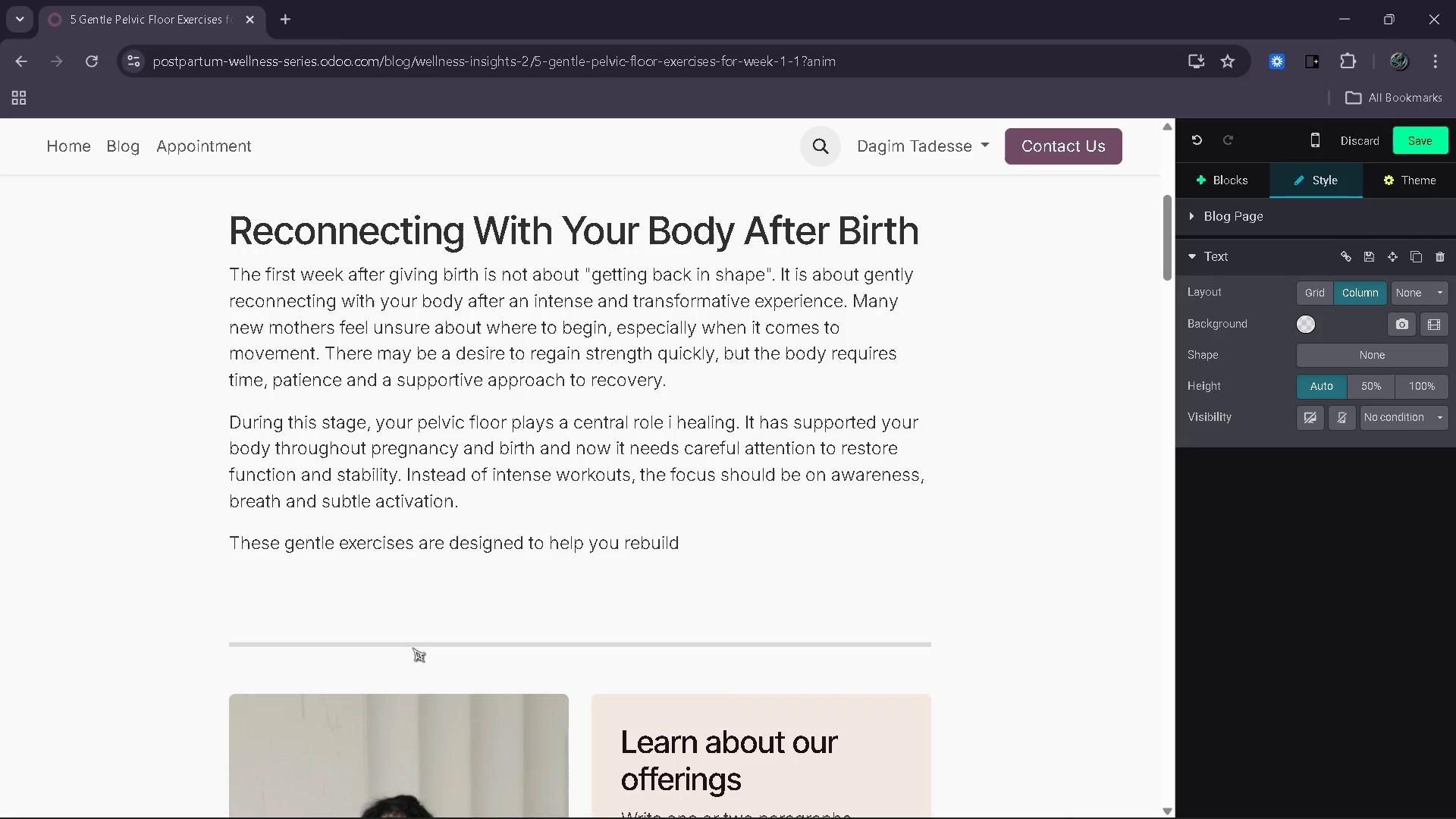 
type(that connection safety)
 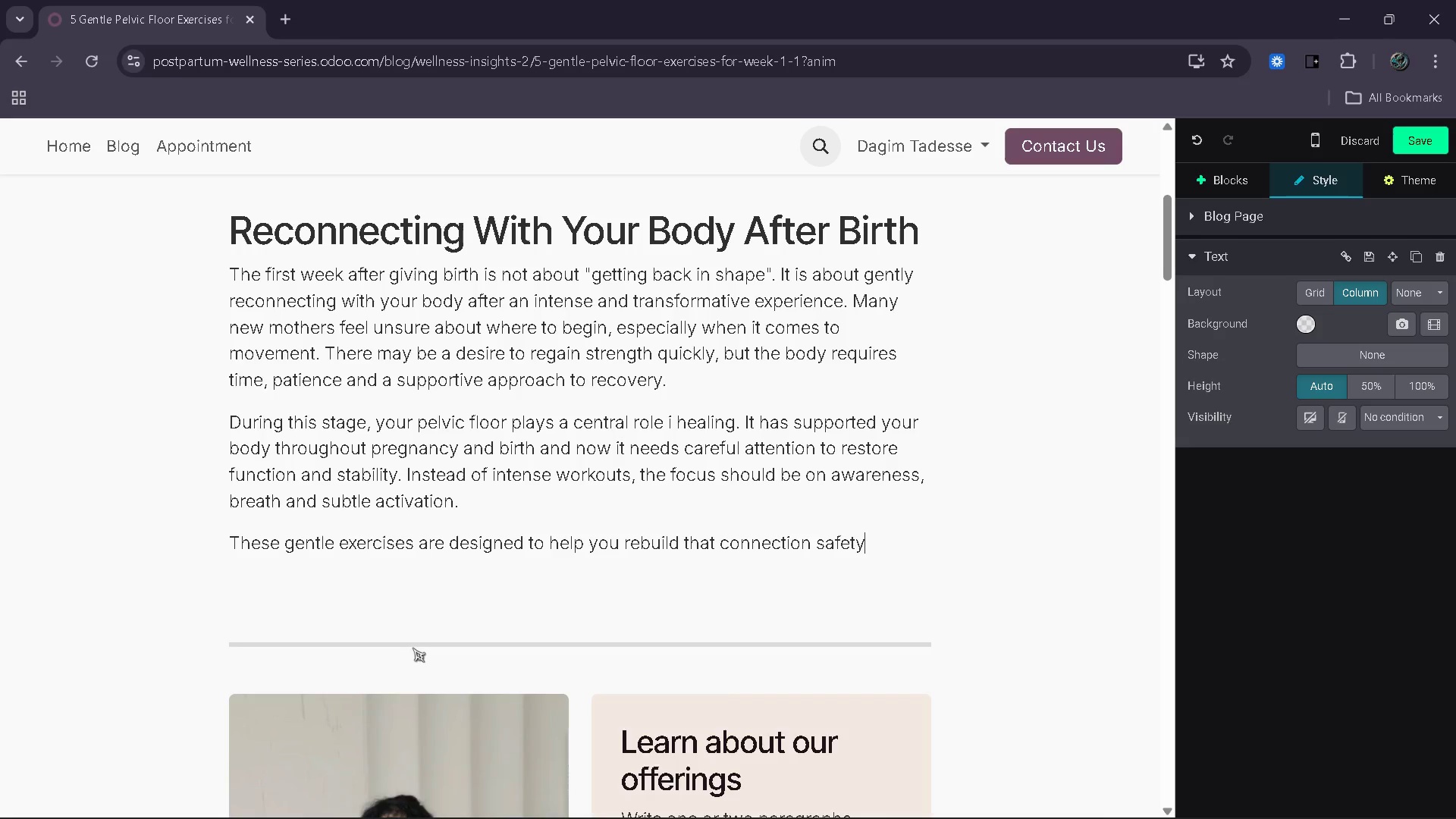 
key(Comma)
 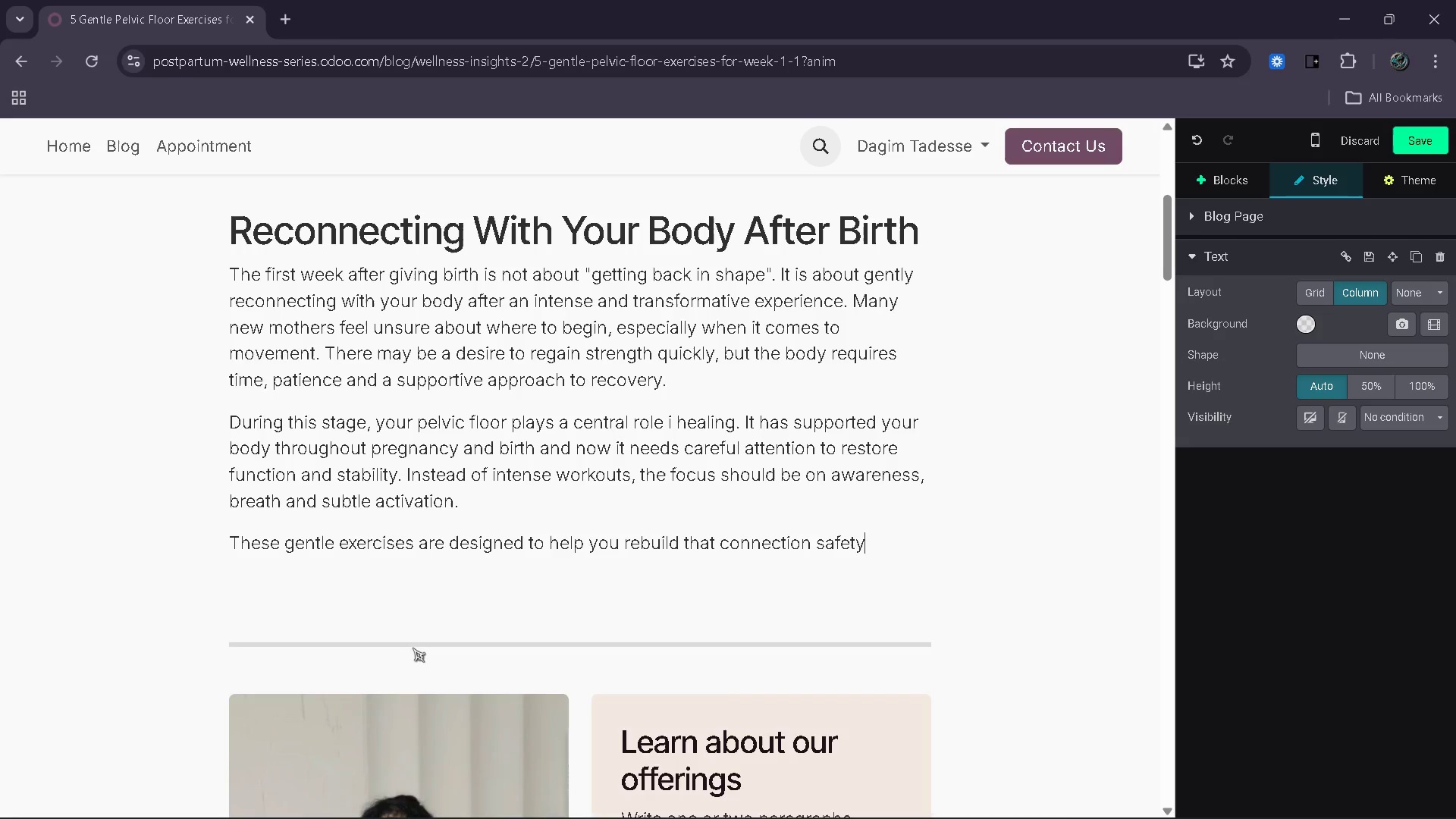 
key(Space)
 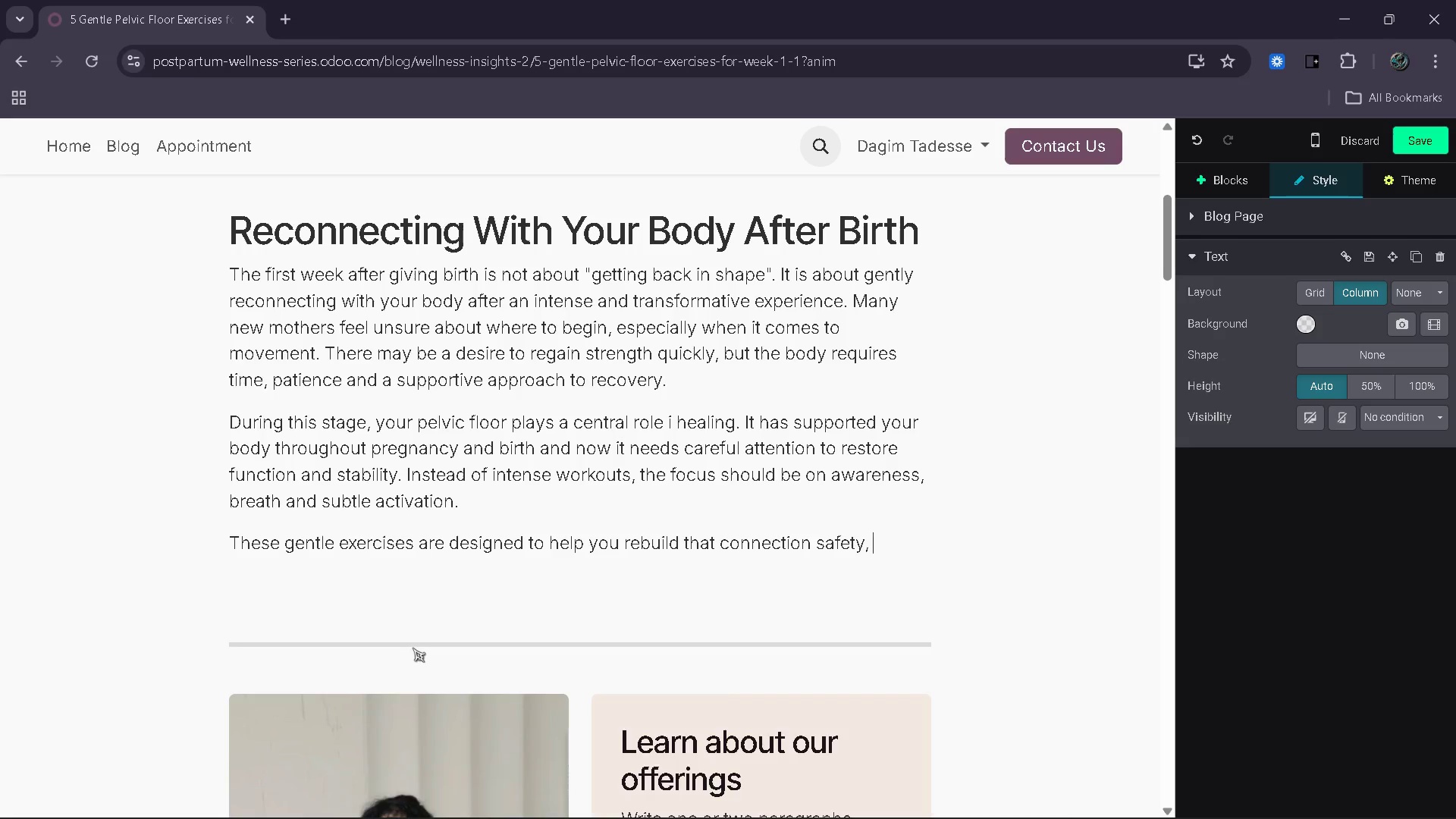 
type(v)
key(Backspace)
type(creating a strin)
key(Backspace)
key(Backspace)
type(ong foundation for your long-term recv)
key(Backspace)
type(overy.)
 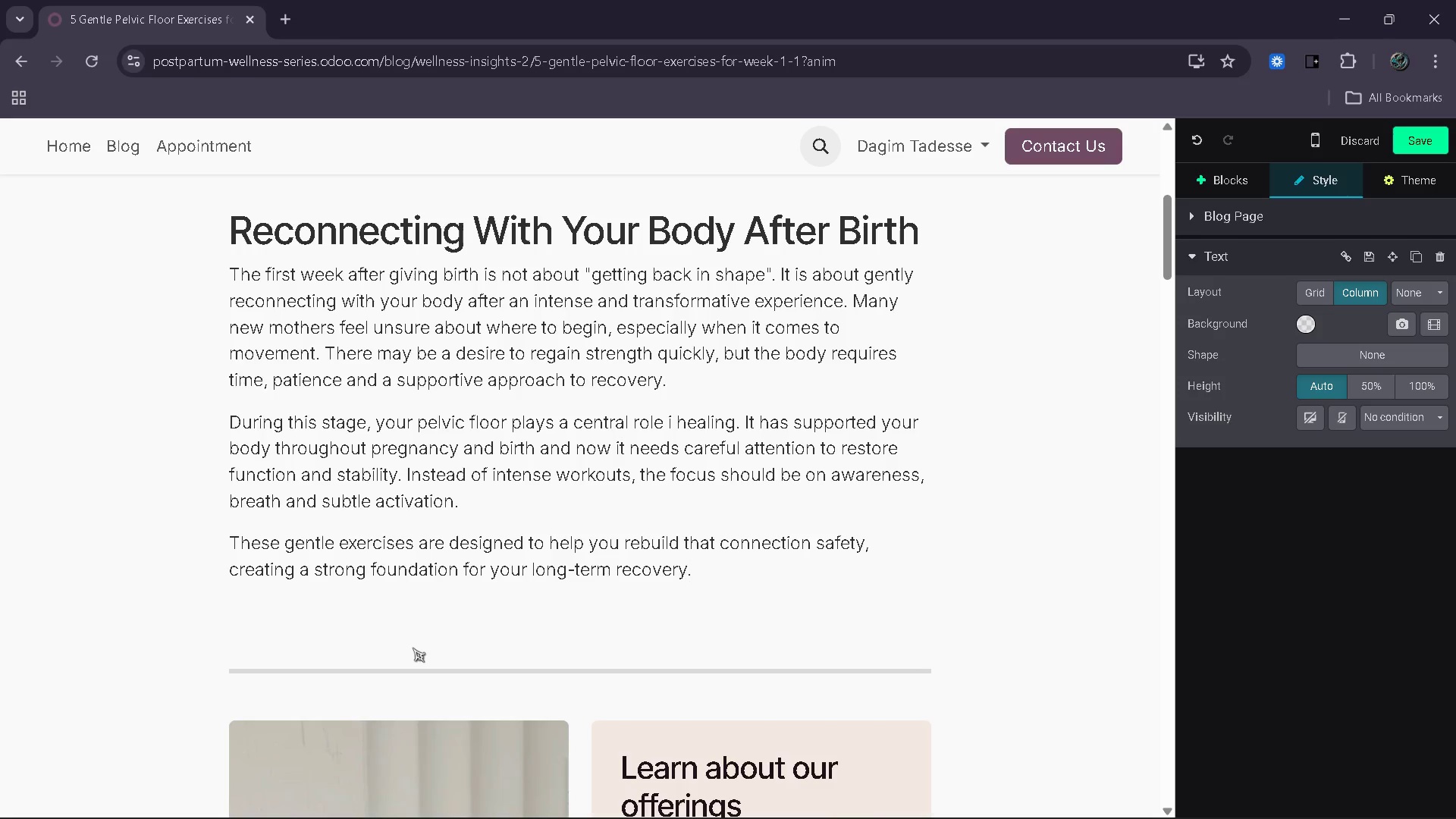 
scroll: coordinate [927, 578], scroll_direction: down, amount: 3.0
 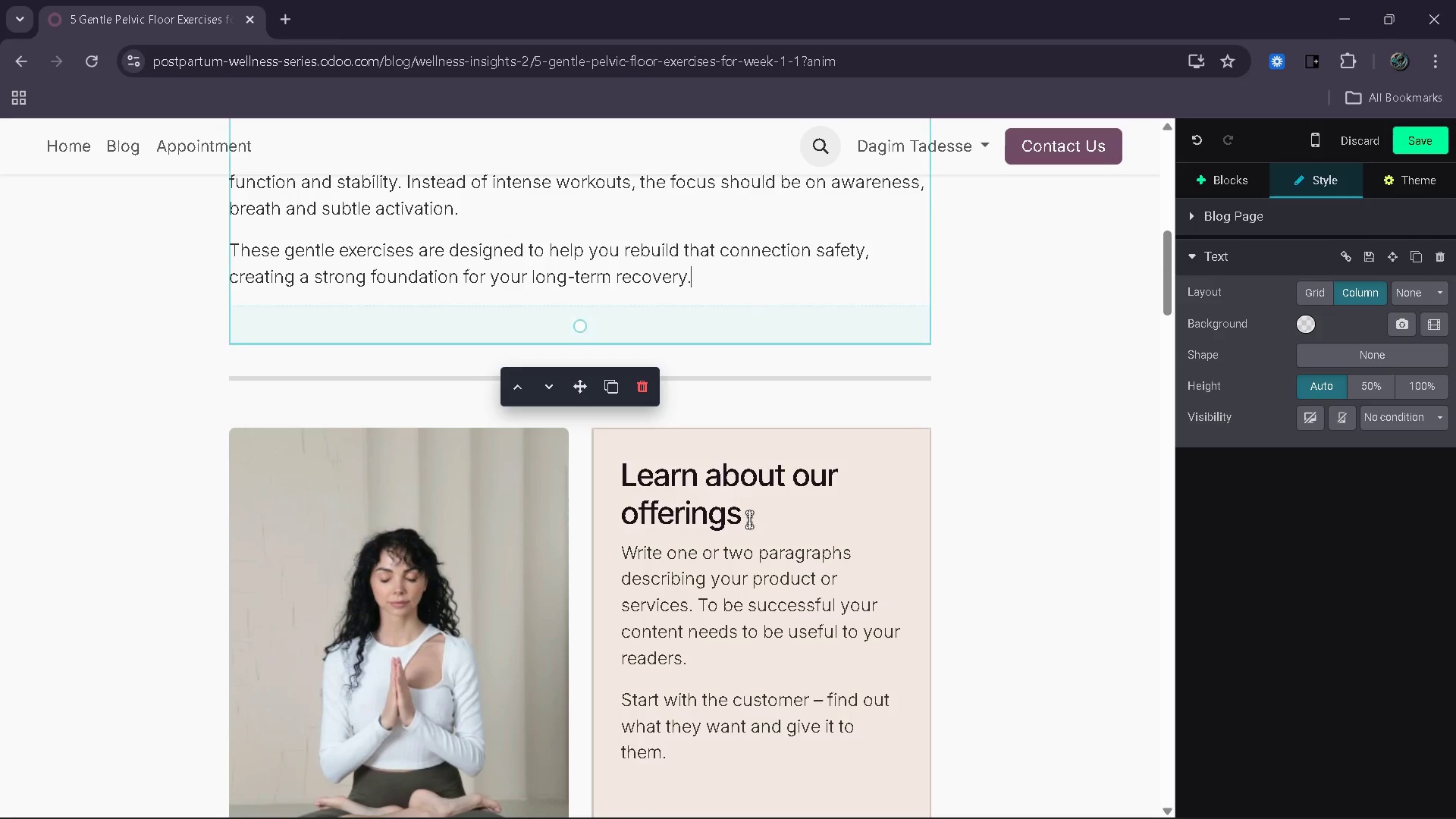 
left_click_drag(start_coordinate=[748, 519], to_coordinate=[614, 475])
 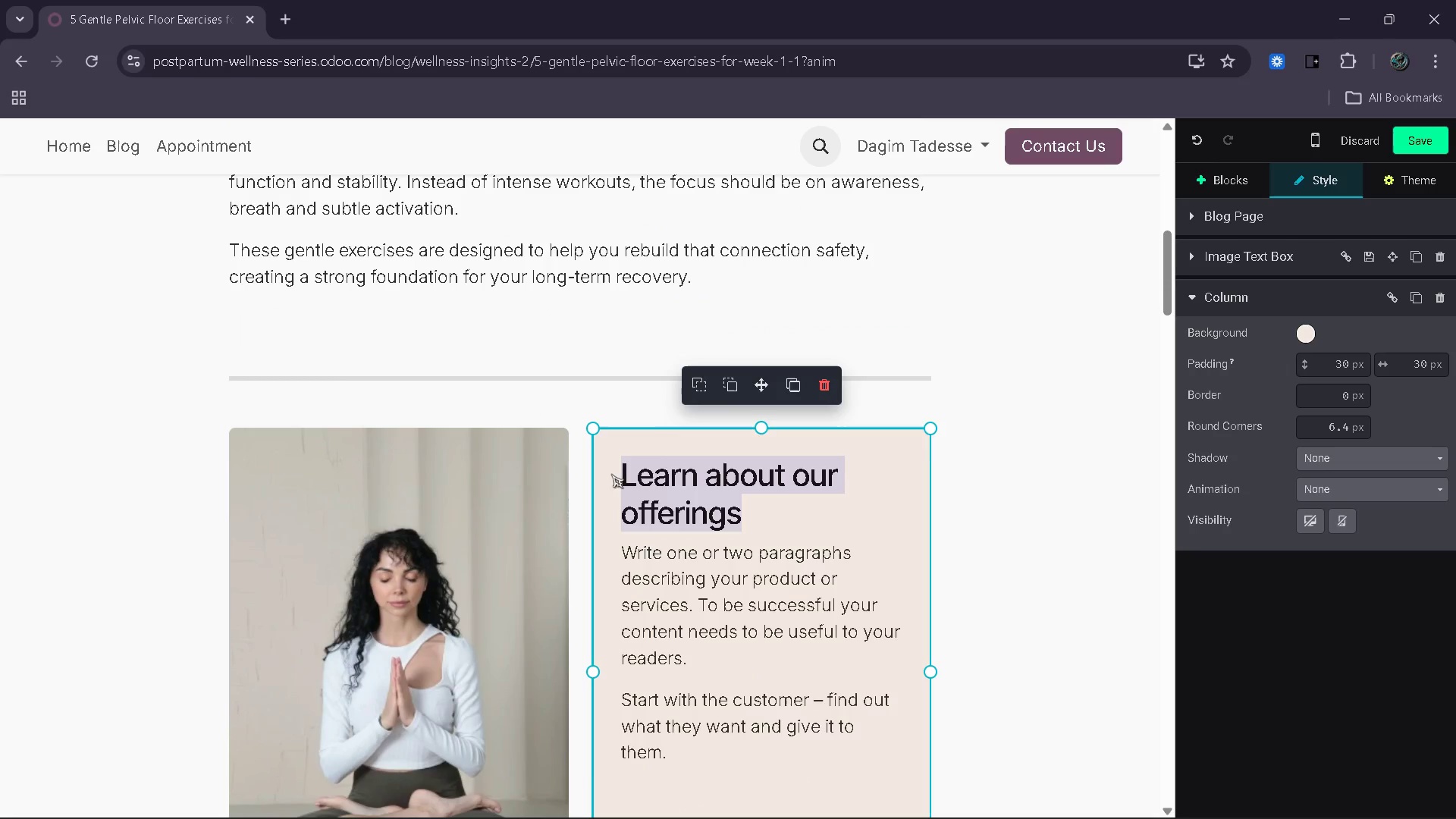 
left_click([611, 474])
 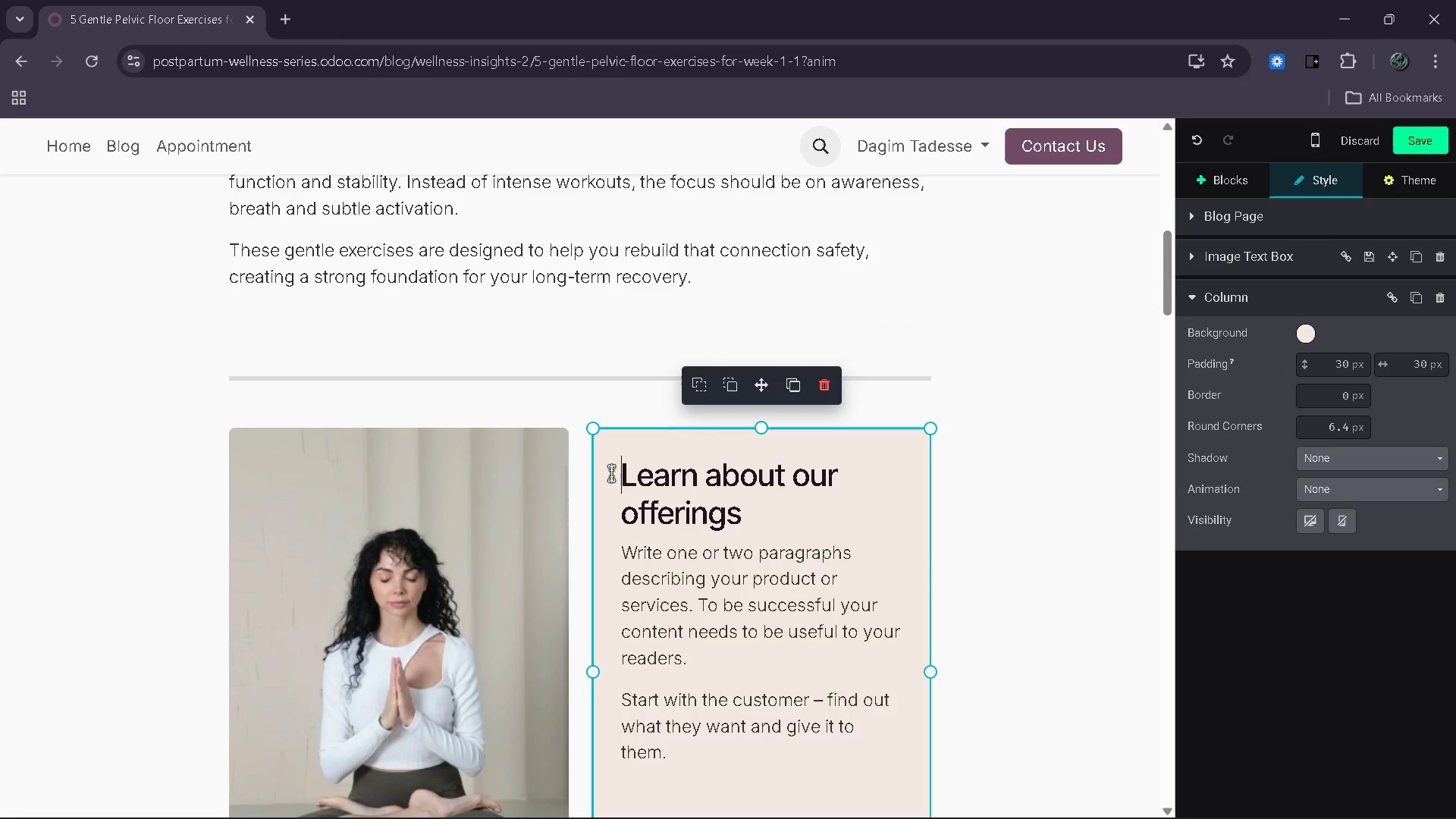 
hold_key(key=ShiftRight, duration=0.47)
 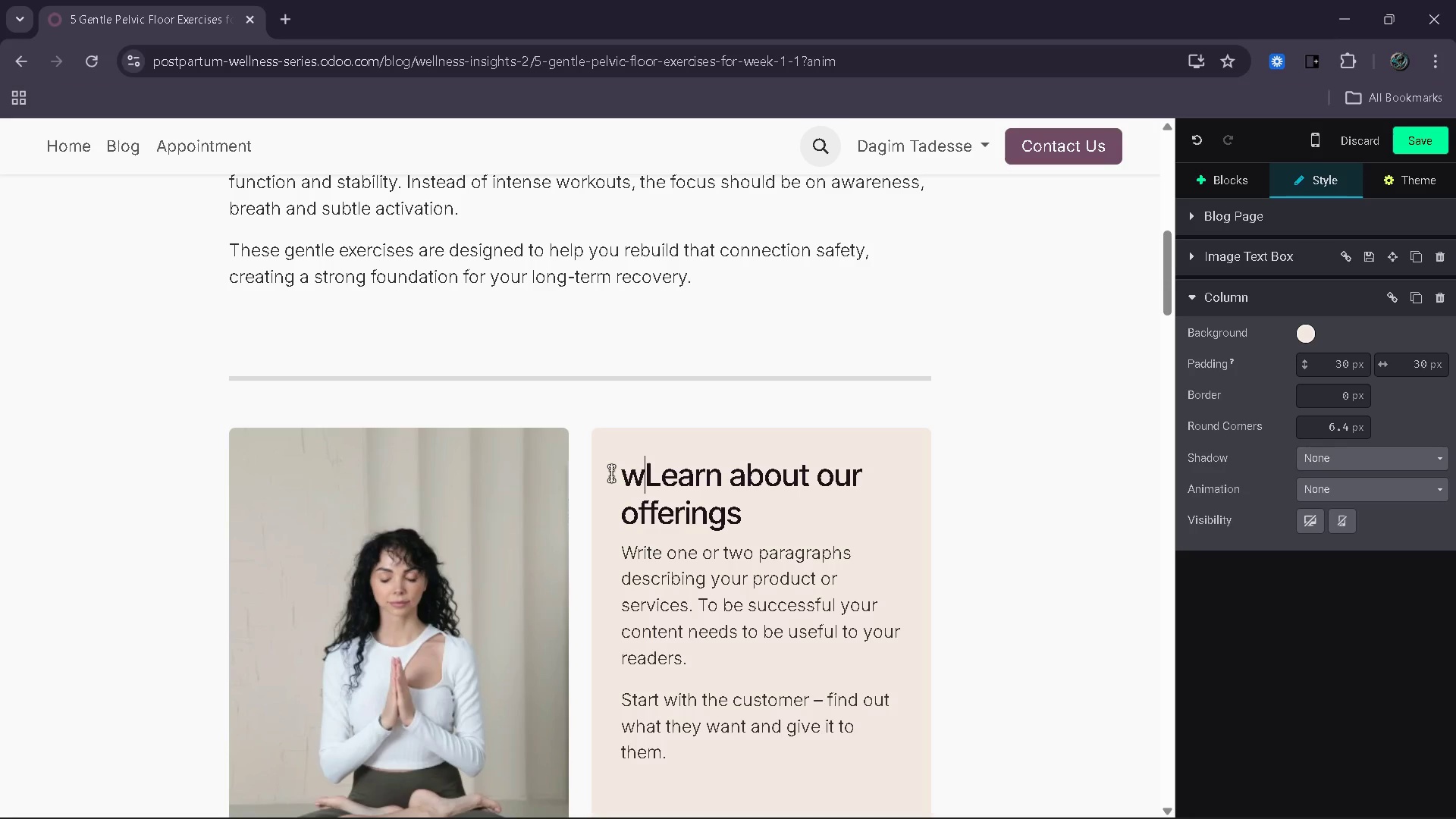 
key(W)
 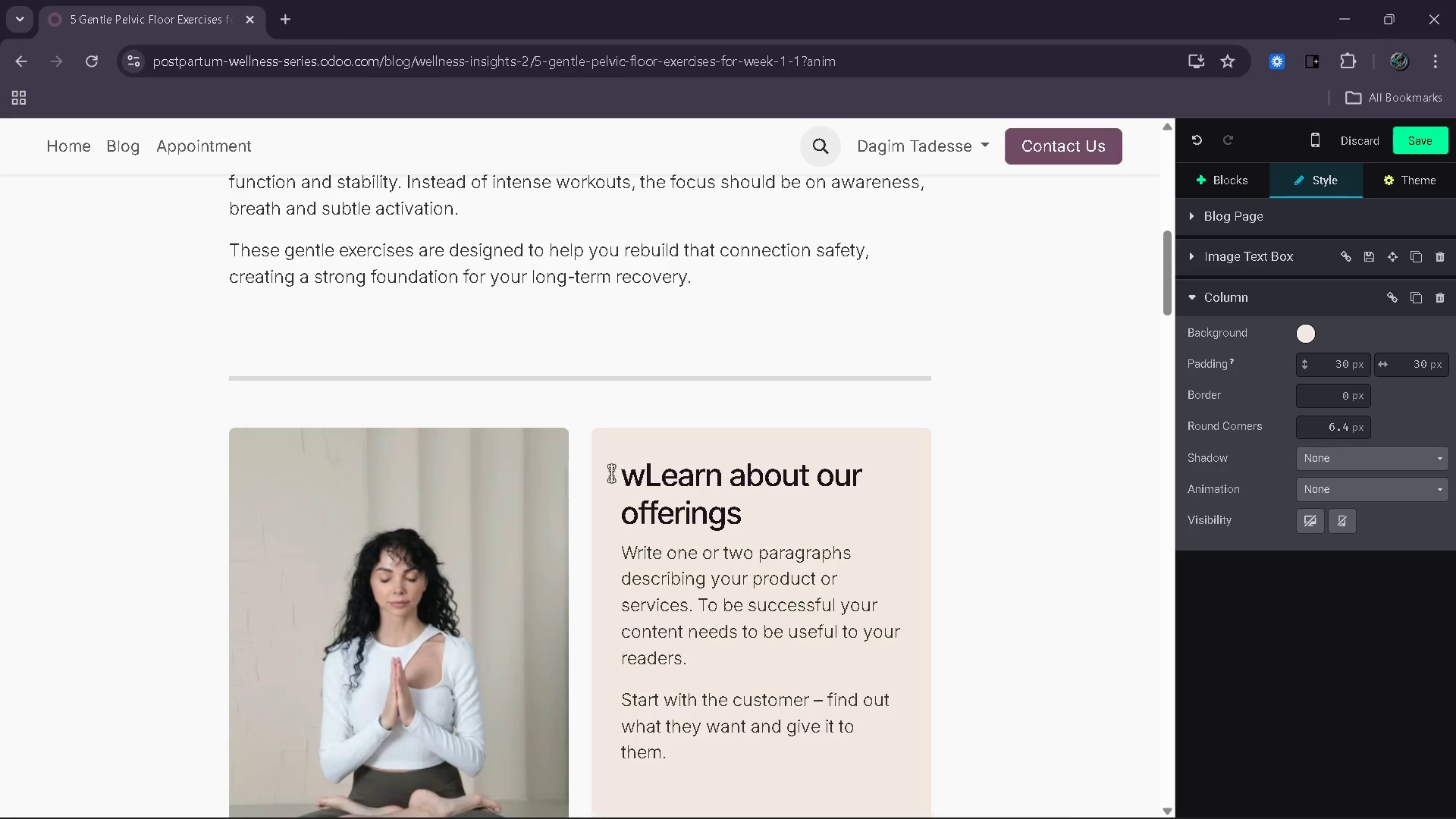 
key(Backspace)
 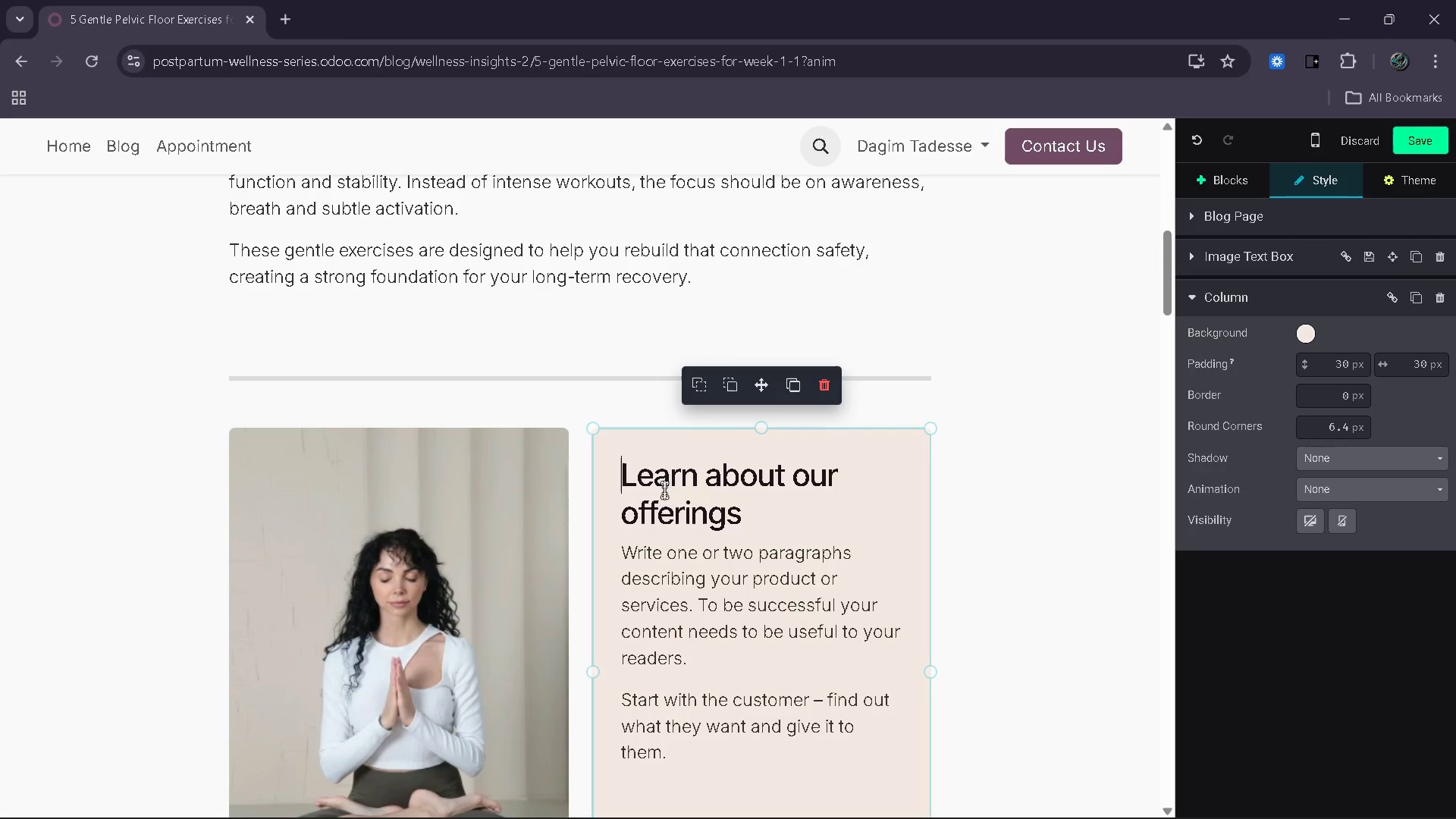 
left_click_drag(start_coordinate=[737, 515], to_coordinate=[614, 466])
 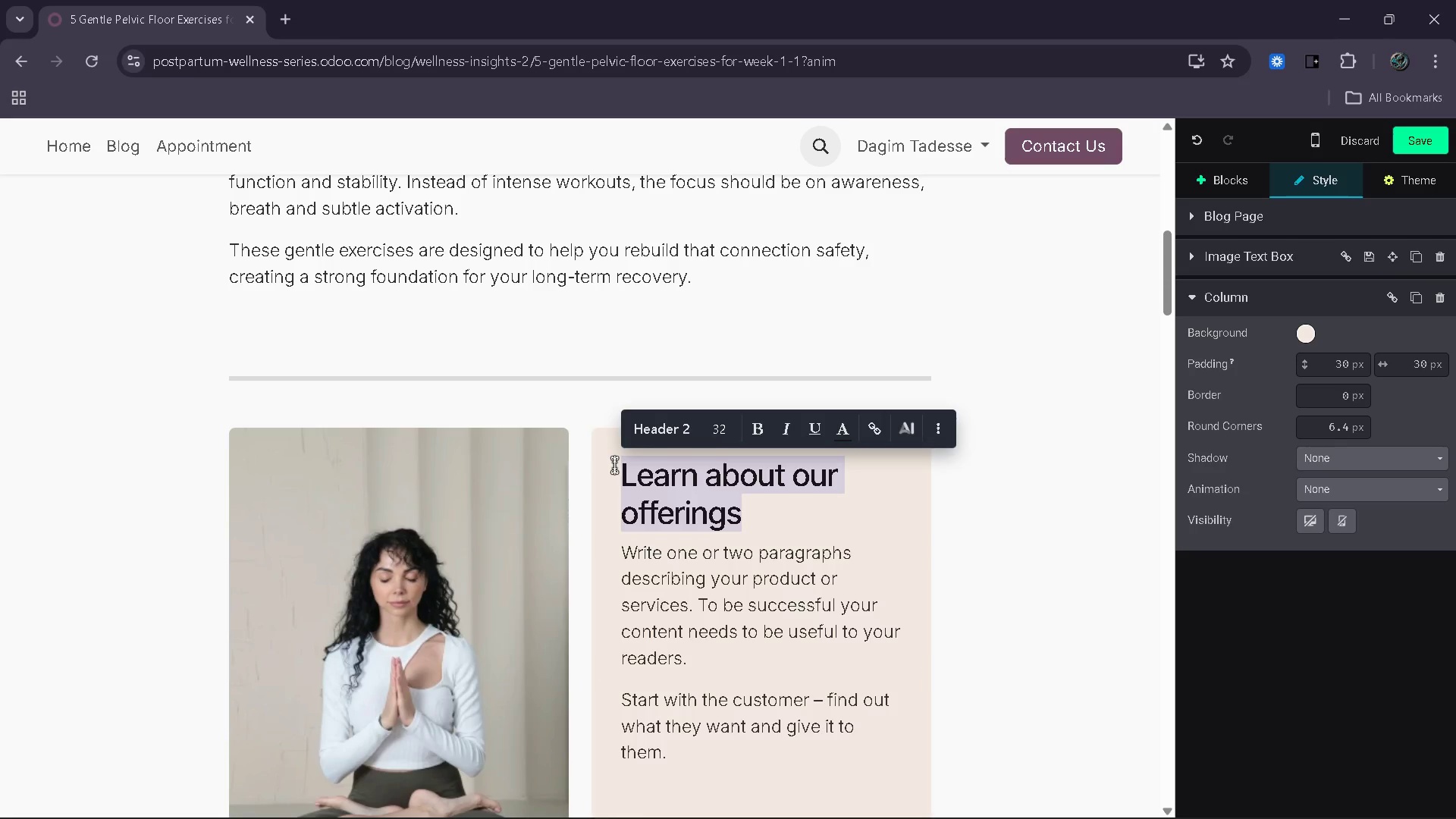 
type(Why Gentle Movement Mate)
key(Backspace)
type(ters First)
 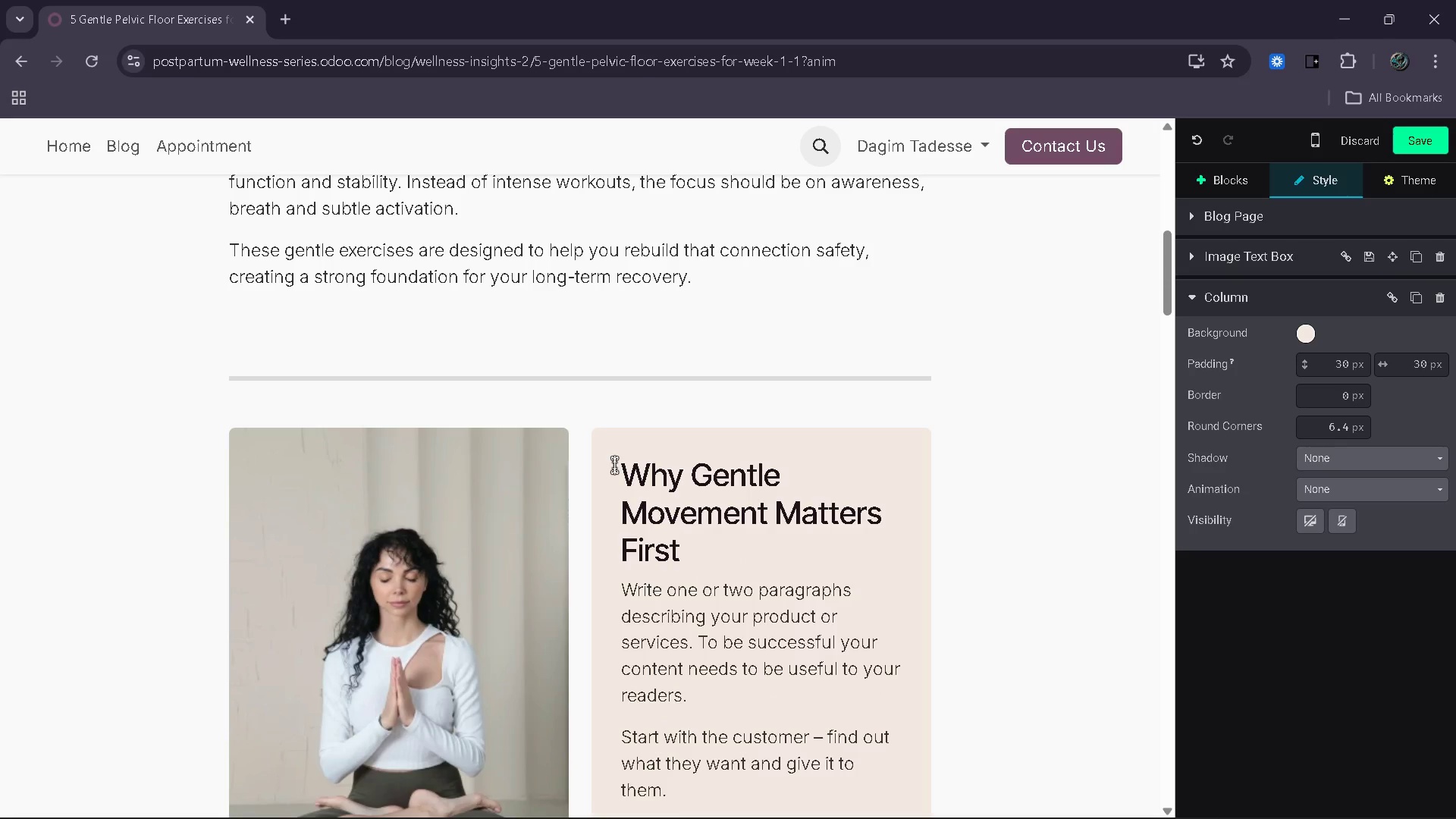 
scroll: coordinate [630, 478], scroll_direction: down, amount: 1.0
 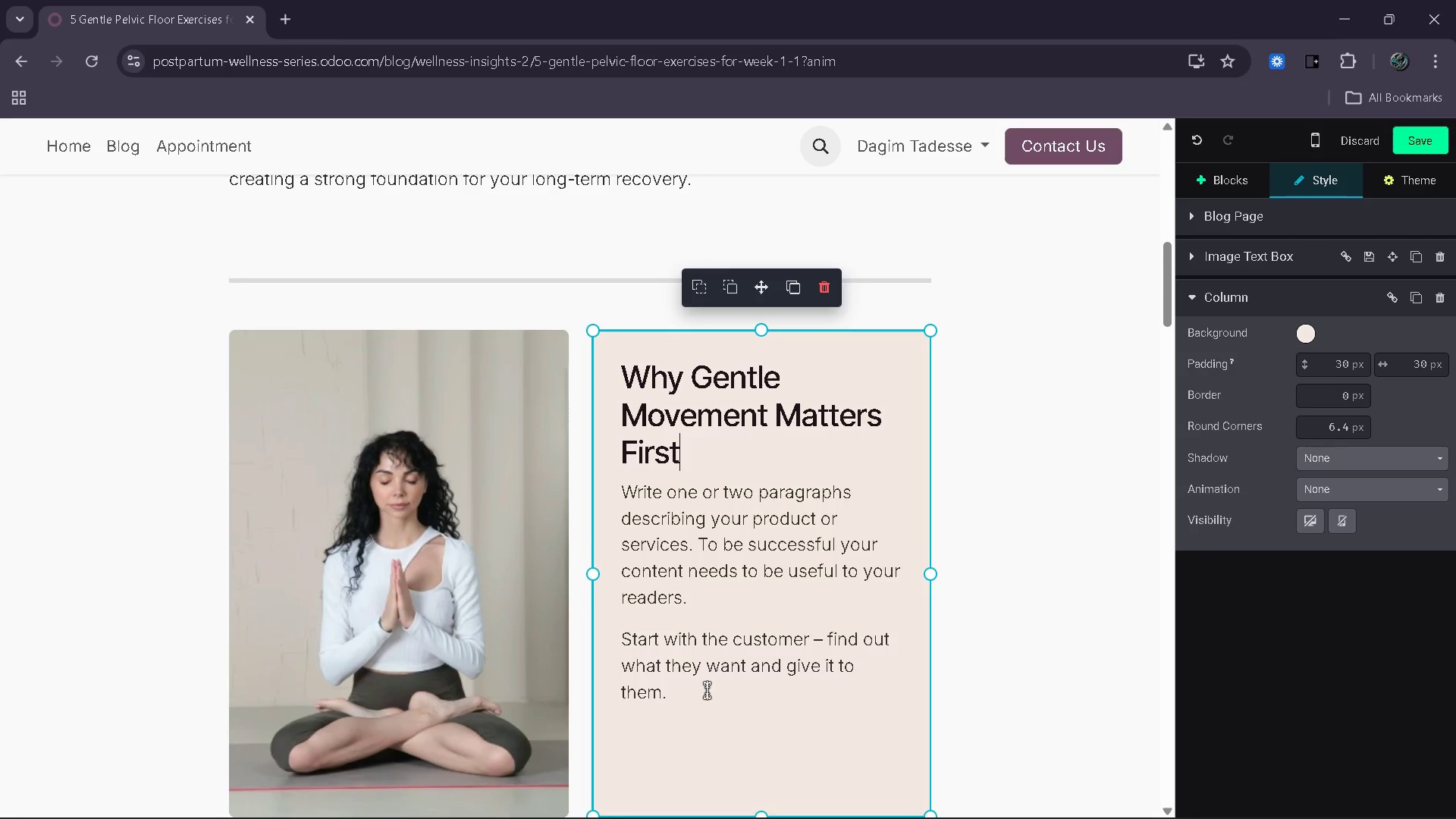 
left_click_drag(start_coordinate=[701, 692], to_coordinate=[606, 495])
 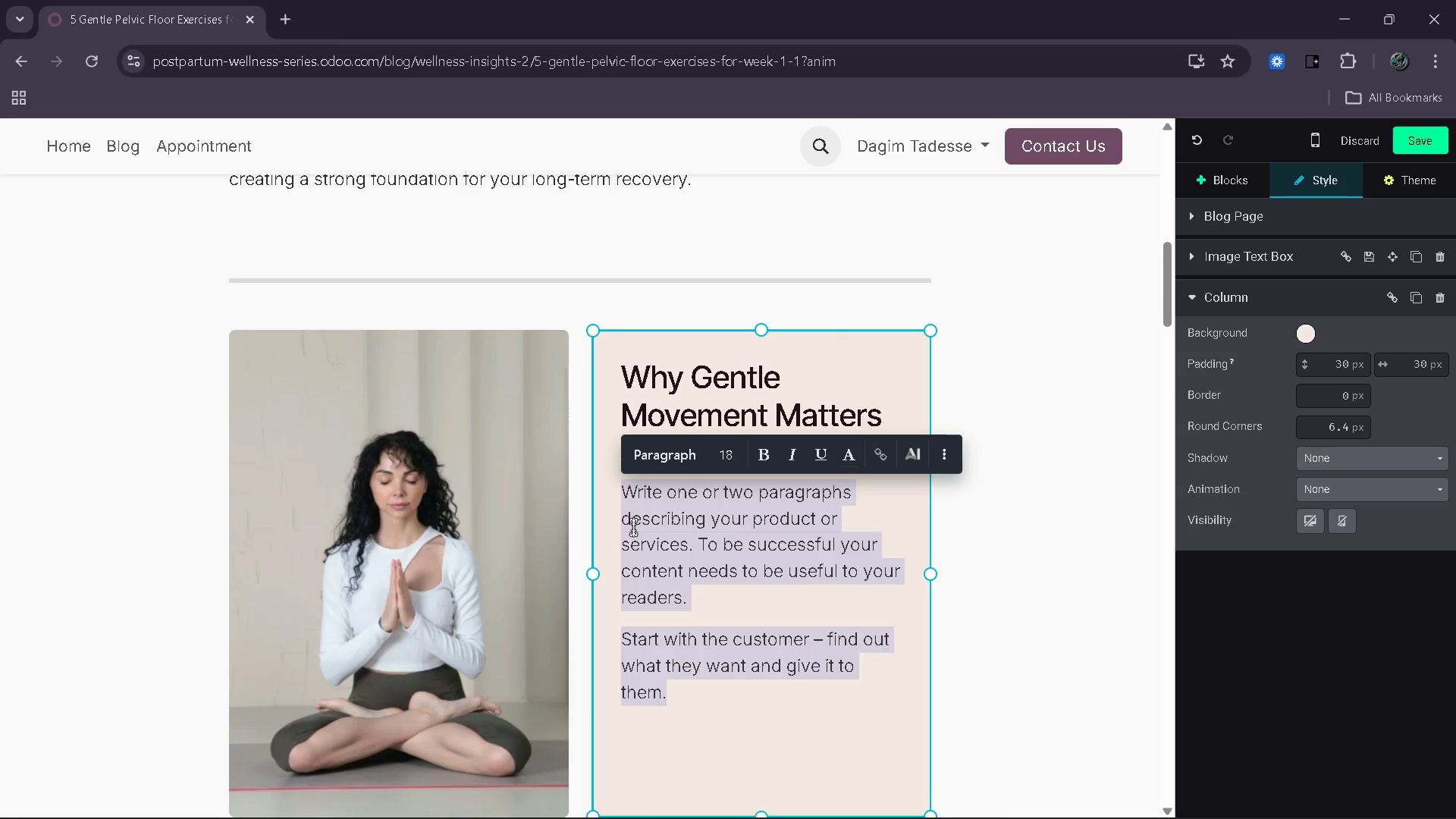 
type(In the early )
 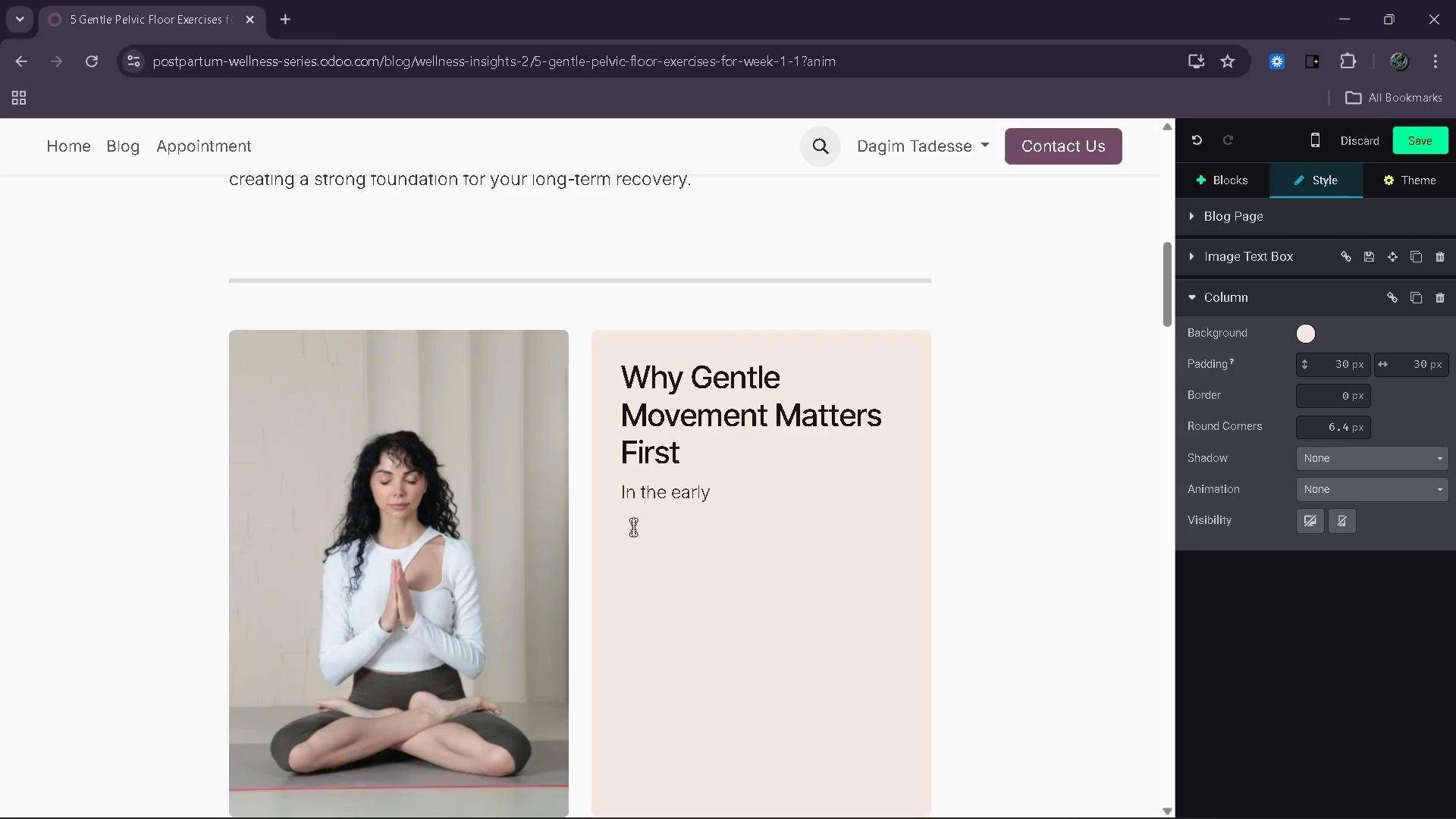 
type(postpartum phase [Insert], your bi)
key(Backspace)
type(osy )
key(Backspace)
key(Backspace)
key(Backspace)
type(dy is still healing interl)
key(Backspace)
type(nally. \)
key(Backspace)
type(K)
key(Backspace)
type(j)
key(Backspace)
type(Jumping into iite)
key(Backspace)
key(Backspace)
key(Backspace)
type(ntentse movement )
 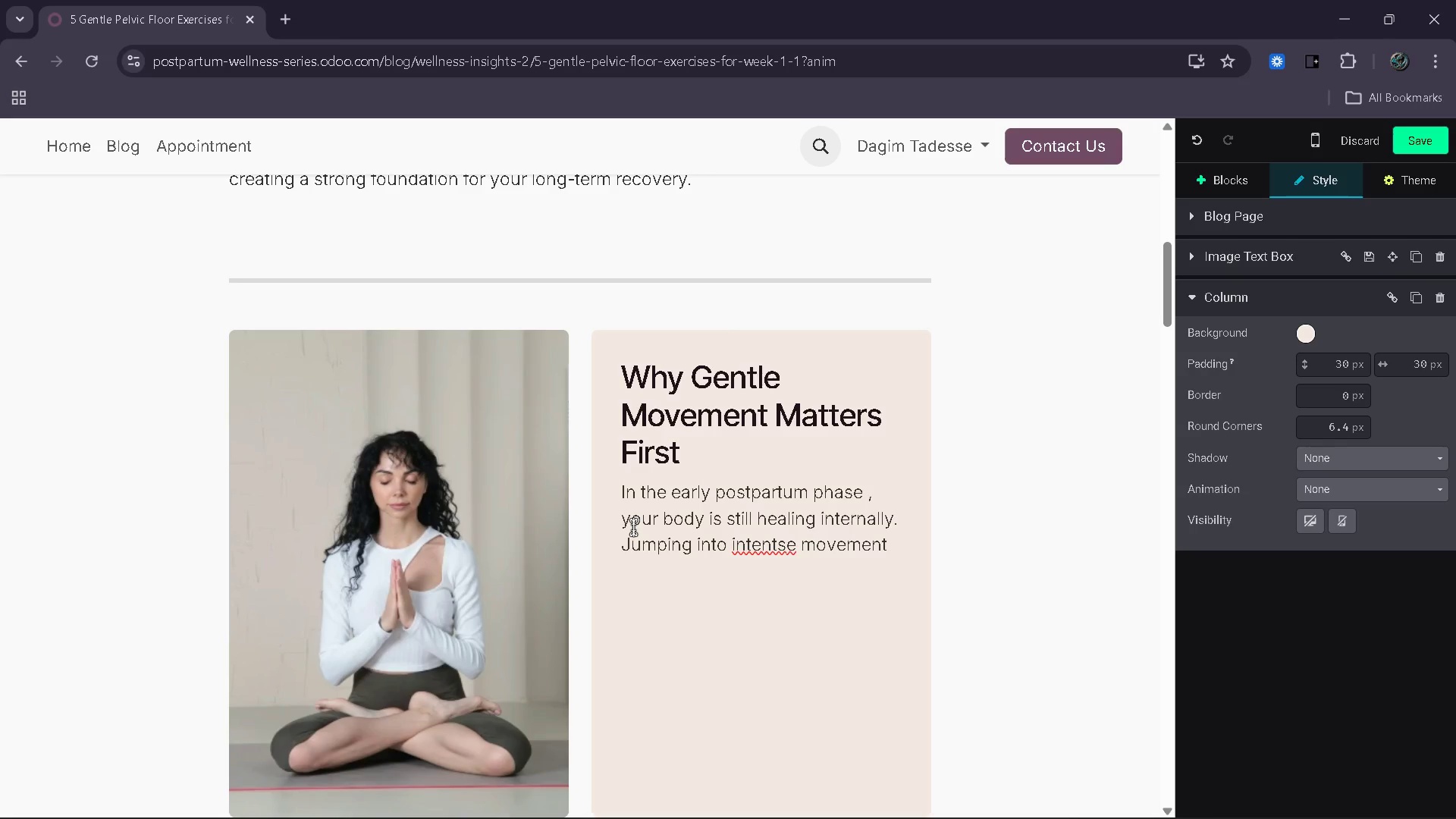 
key(ArrowLeft)
 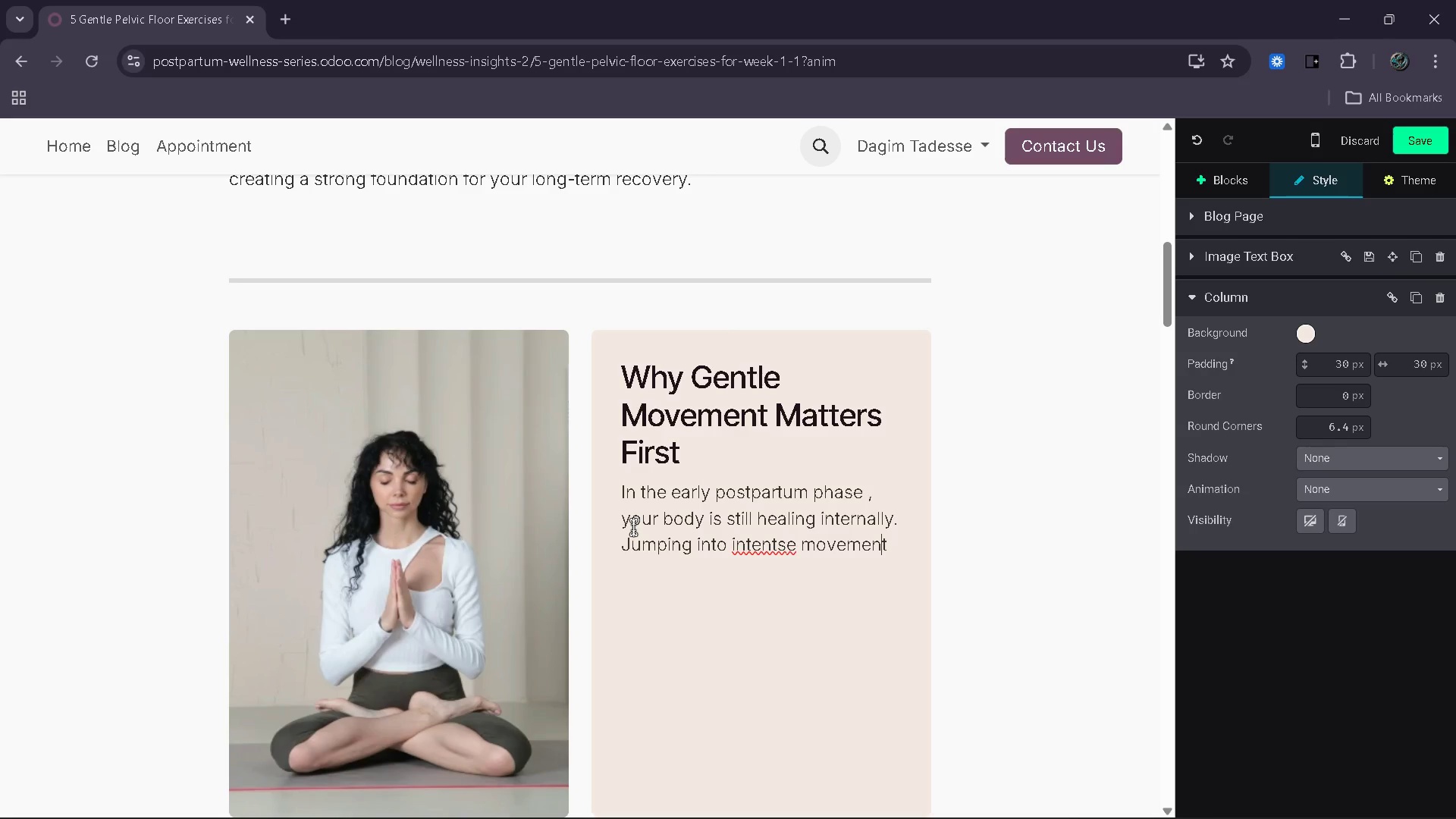 
hold_key(key=ArrowLeft, duration=0.86)
 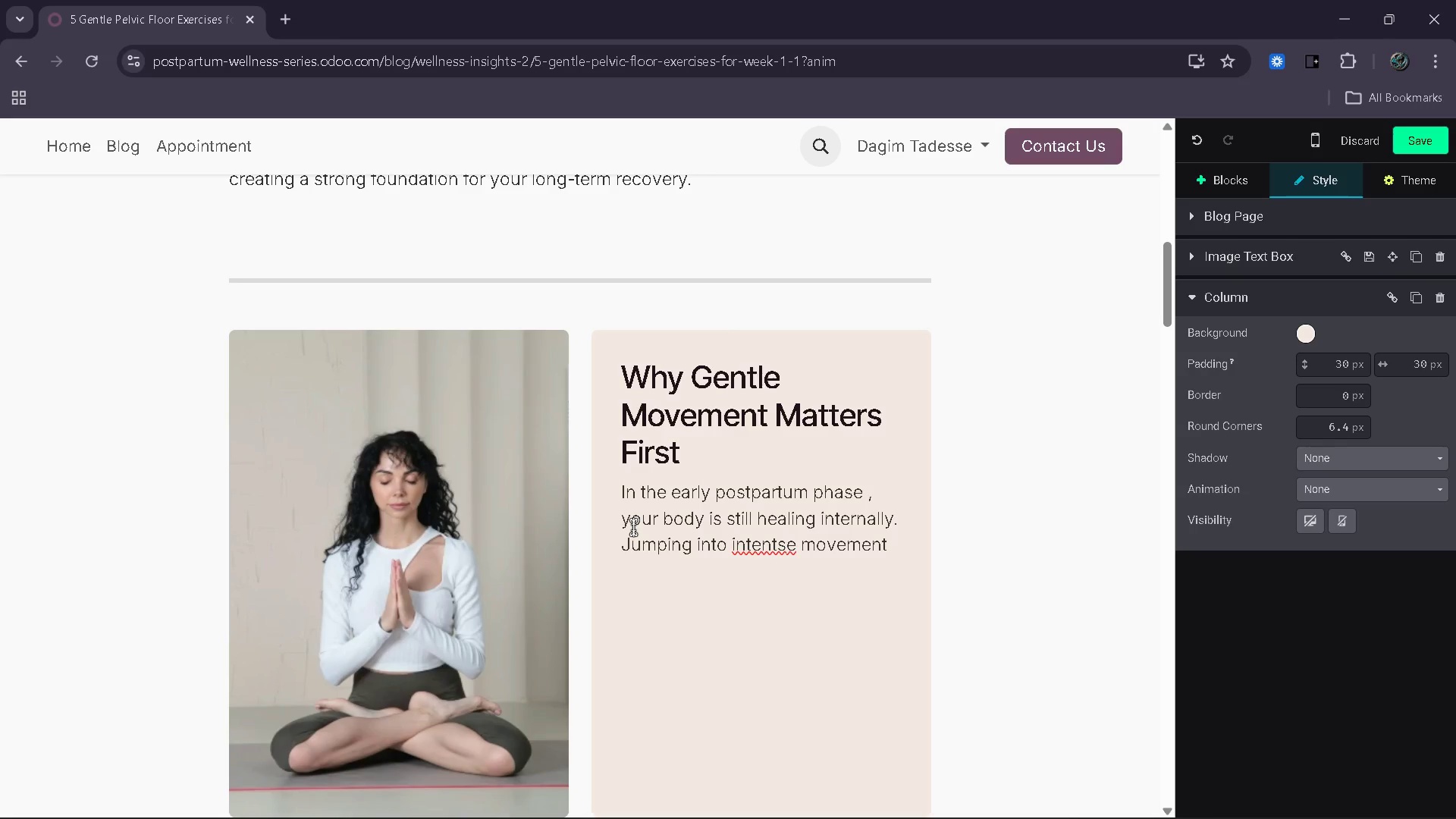 
key(ArrowRight)
 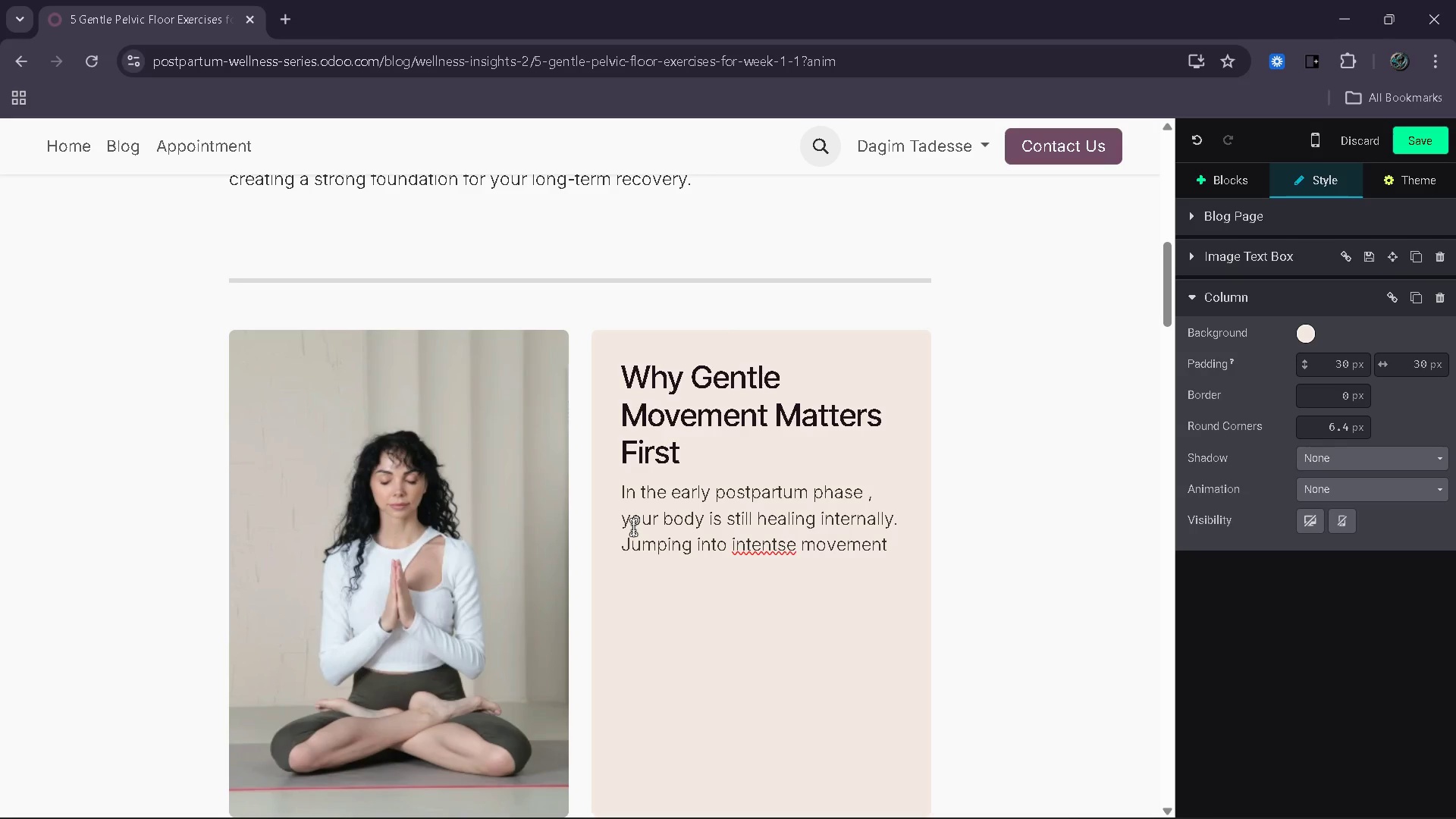 
key(Backspace)
 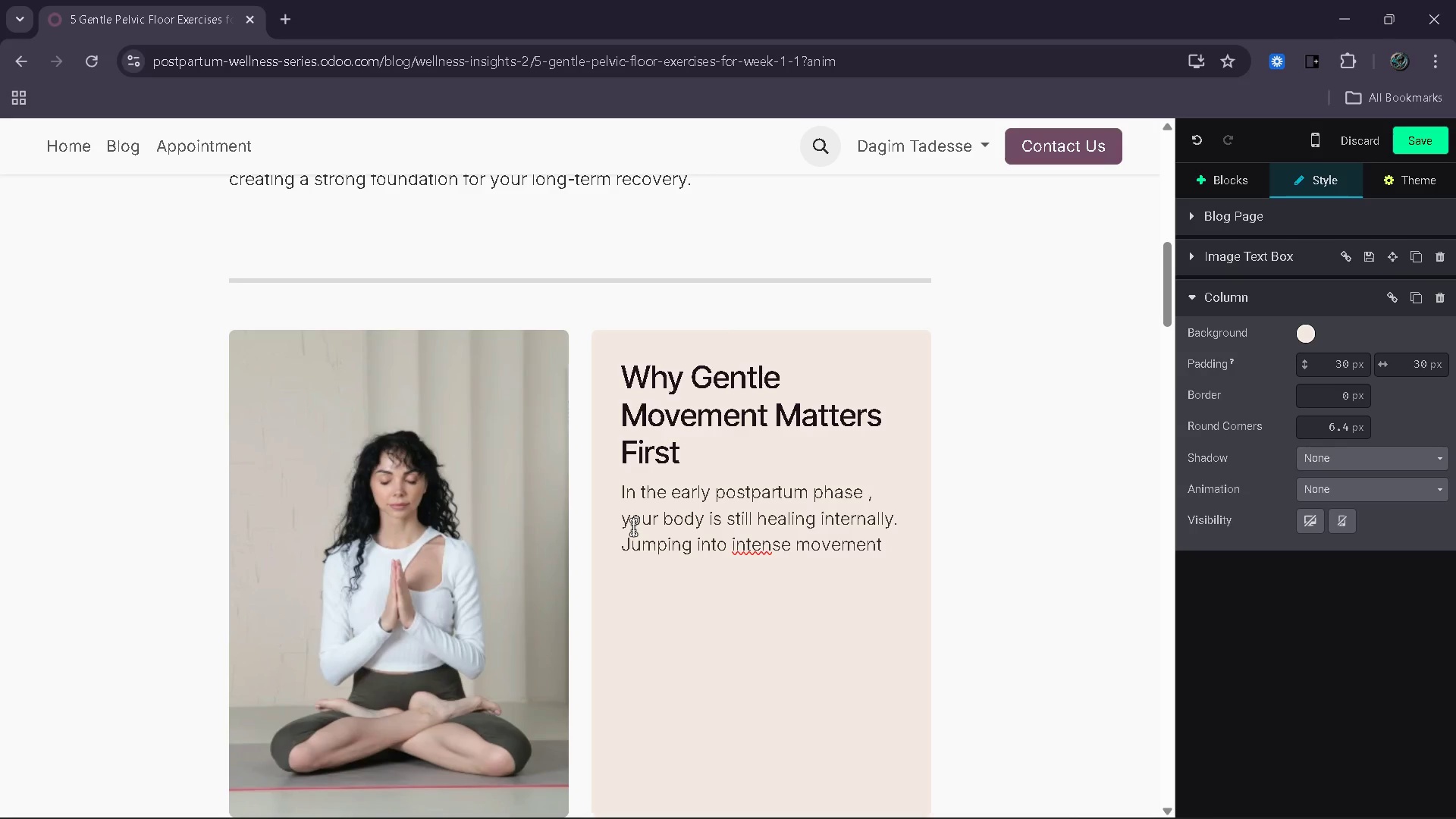 
key(ArrowRight)
 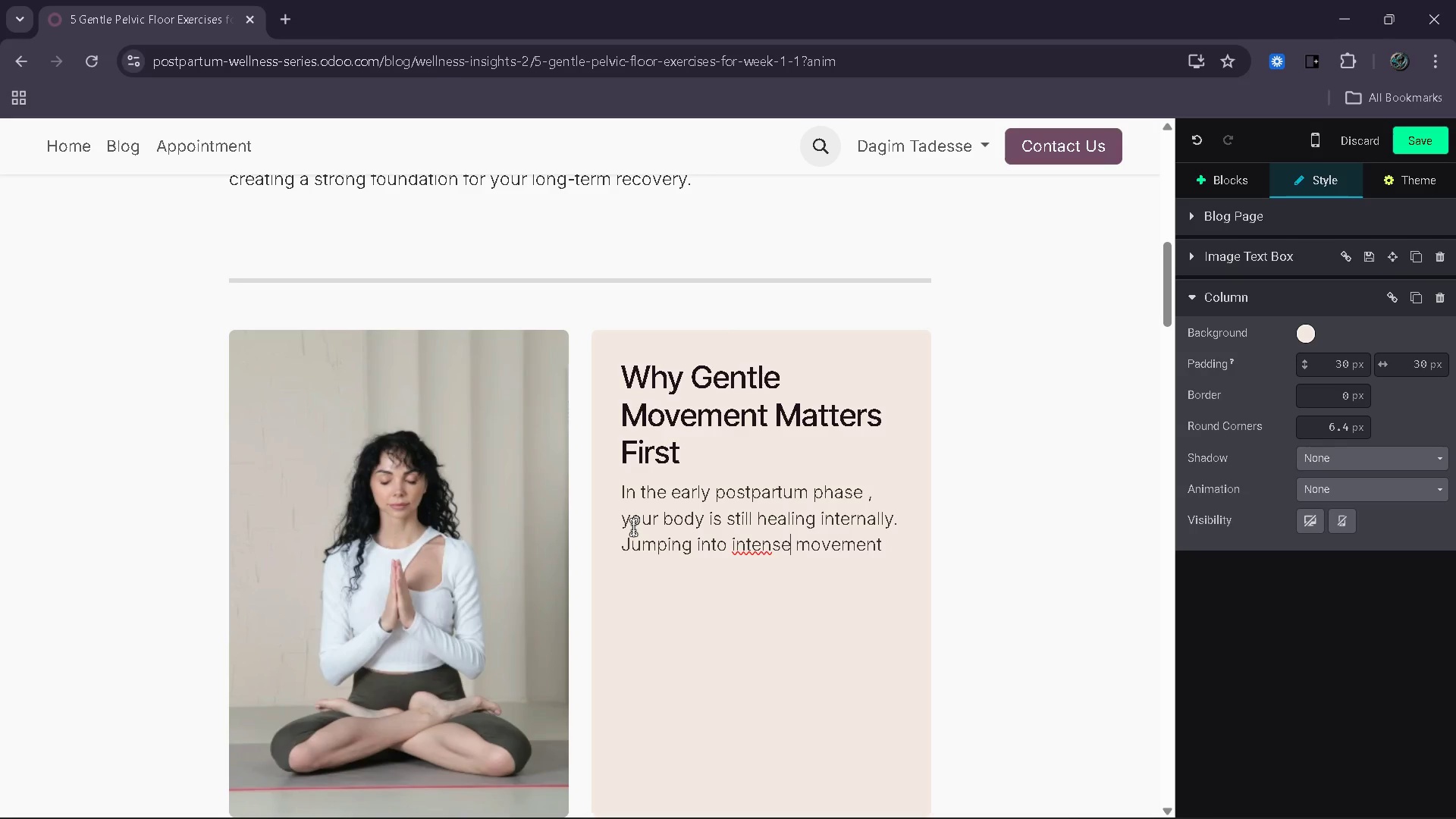 
key(ArrowRight)
 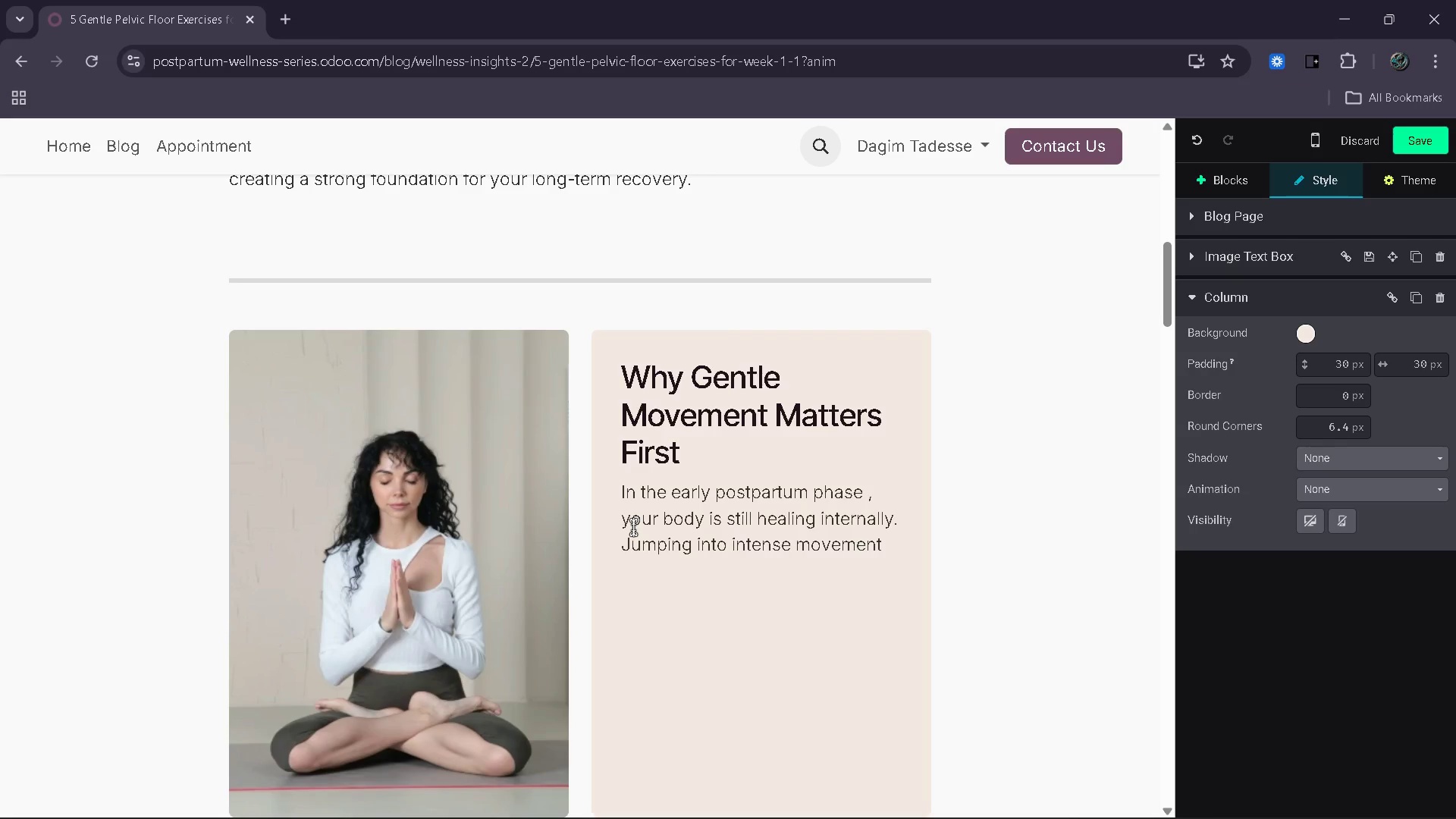 
key(ArrowRight)
 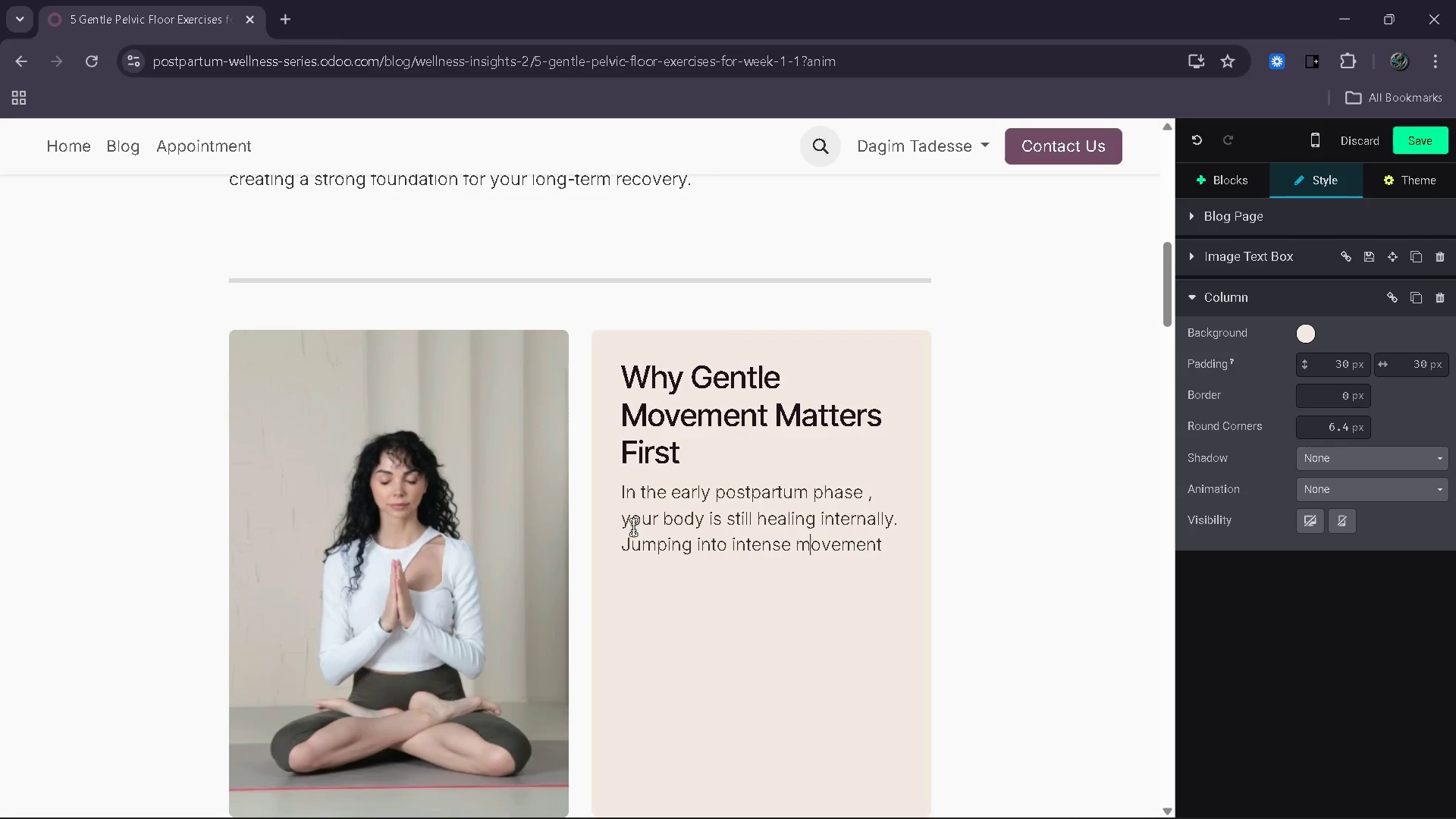 
key(ArrowRight)
 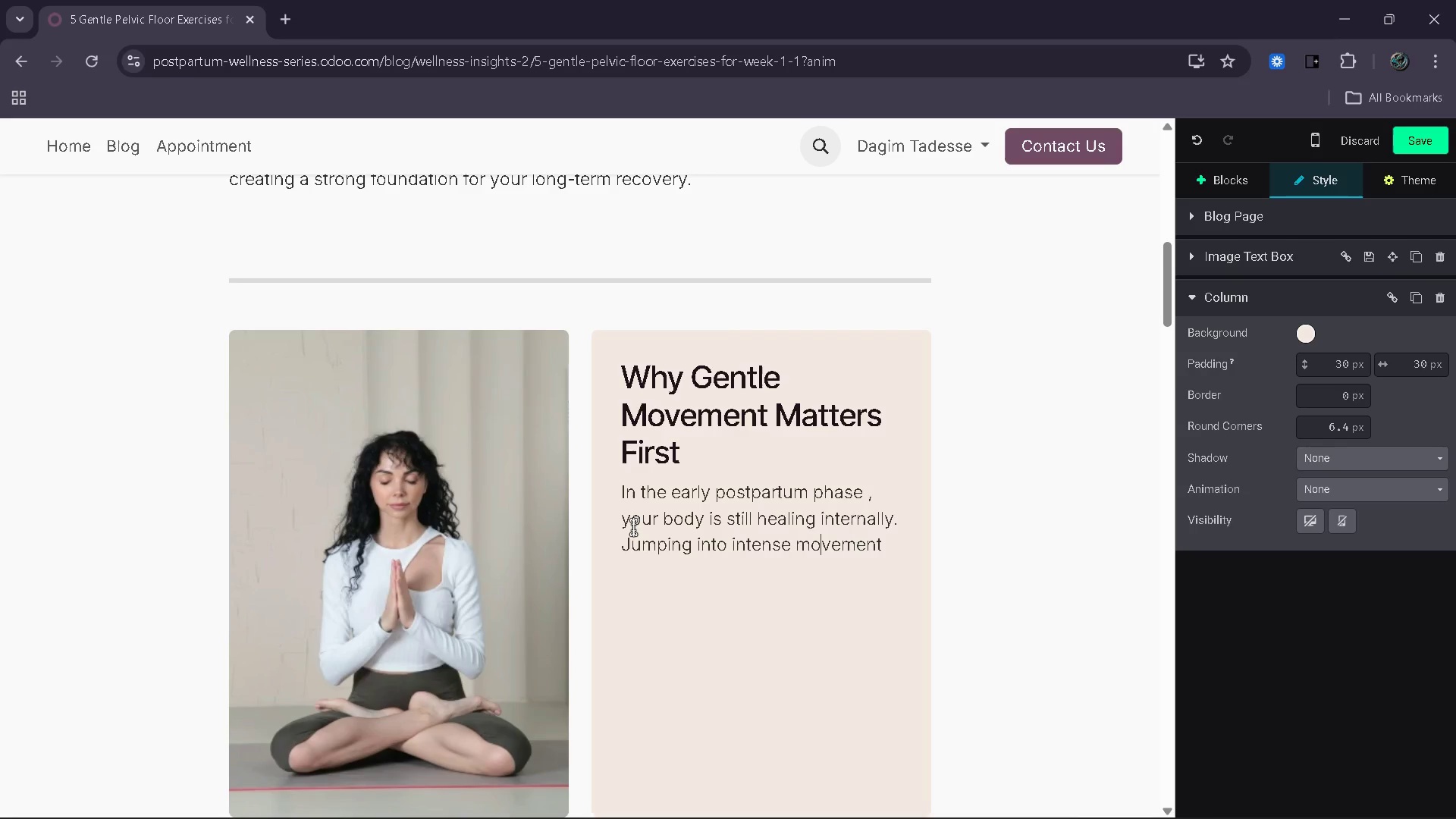 
key(ArrowRight)
 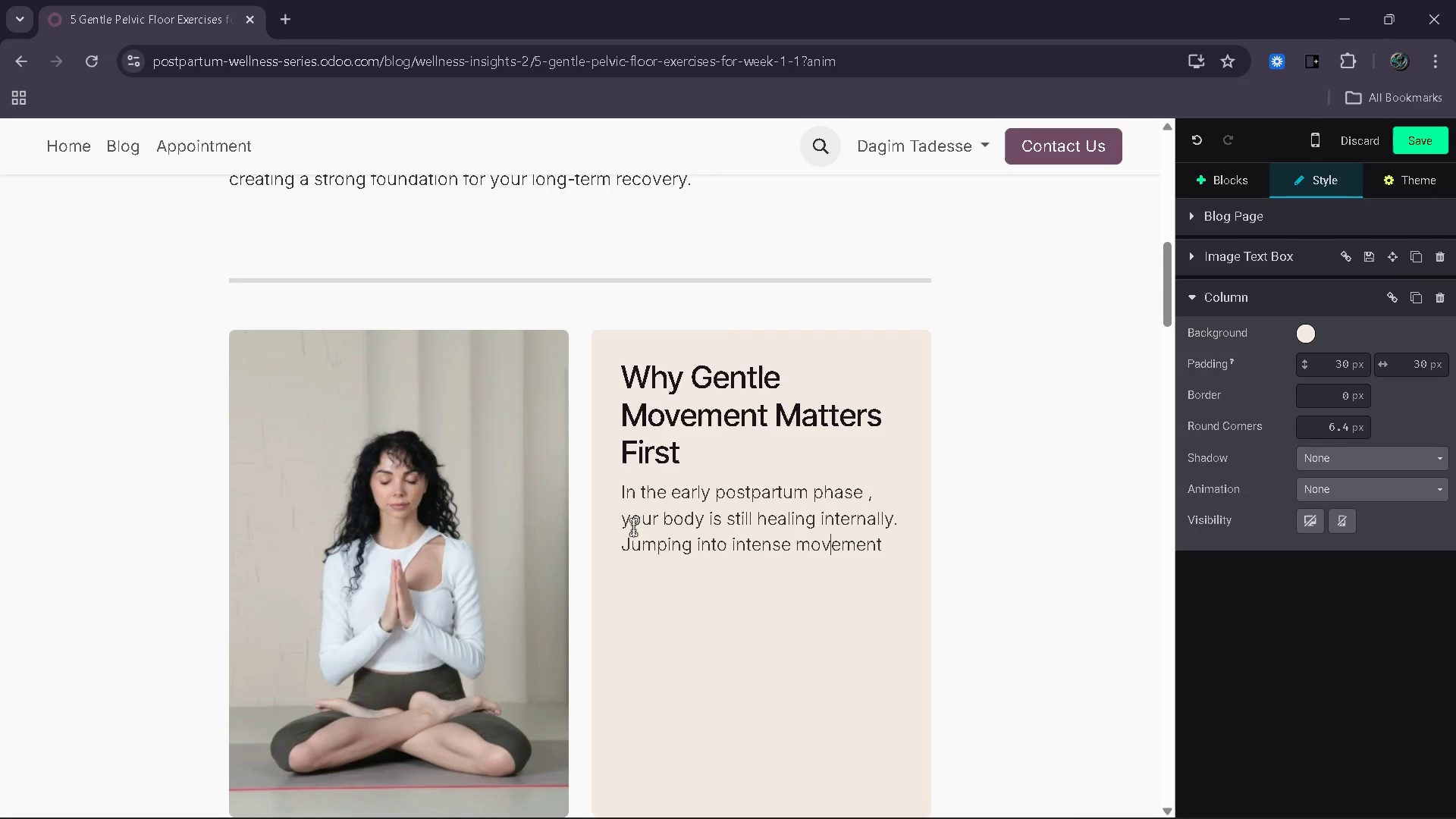 
key(ArrowRight)
 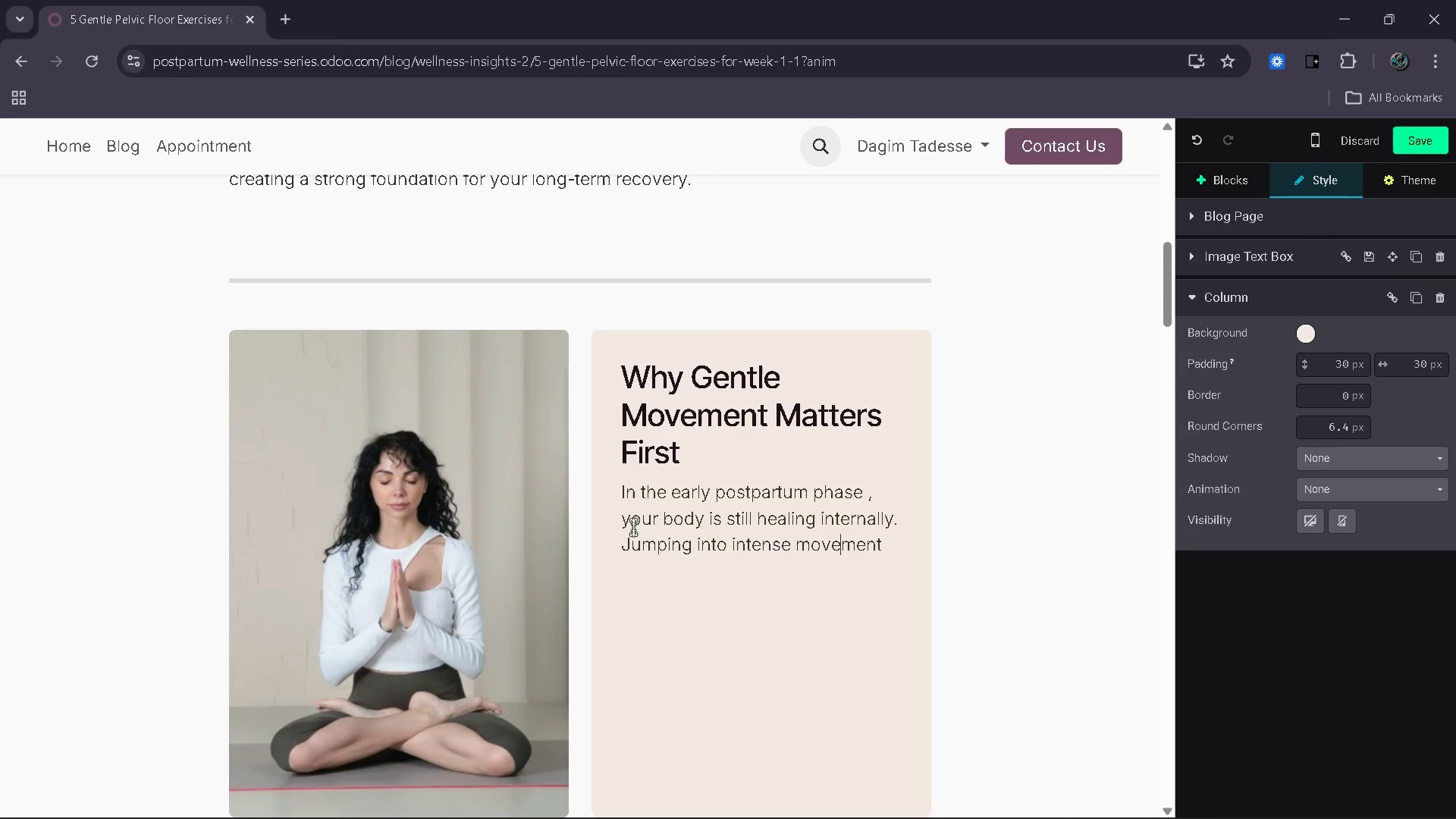 
key(ArrowRight)
 